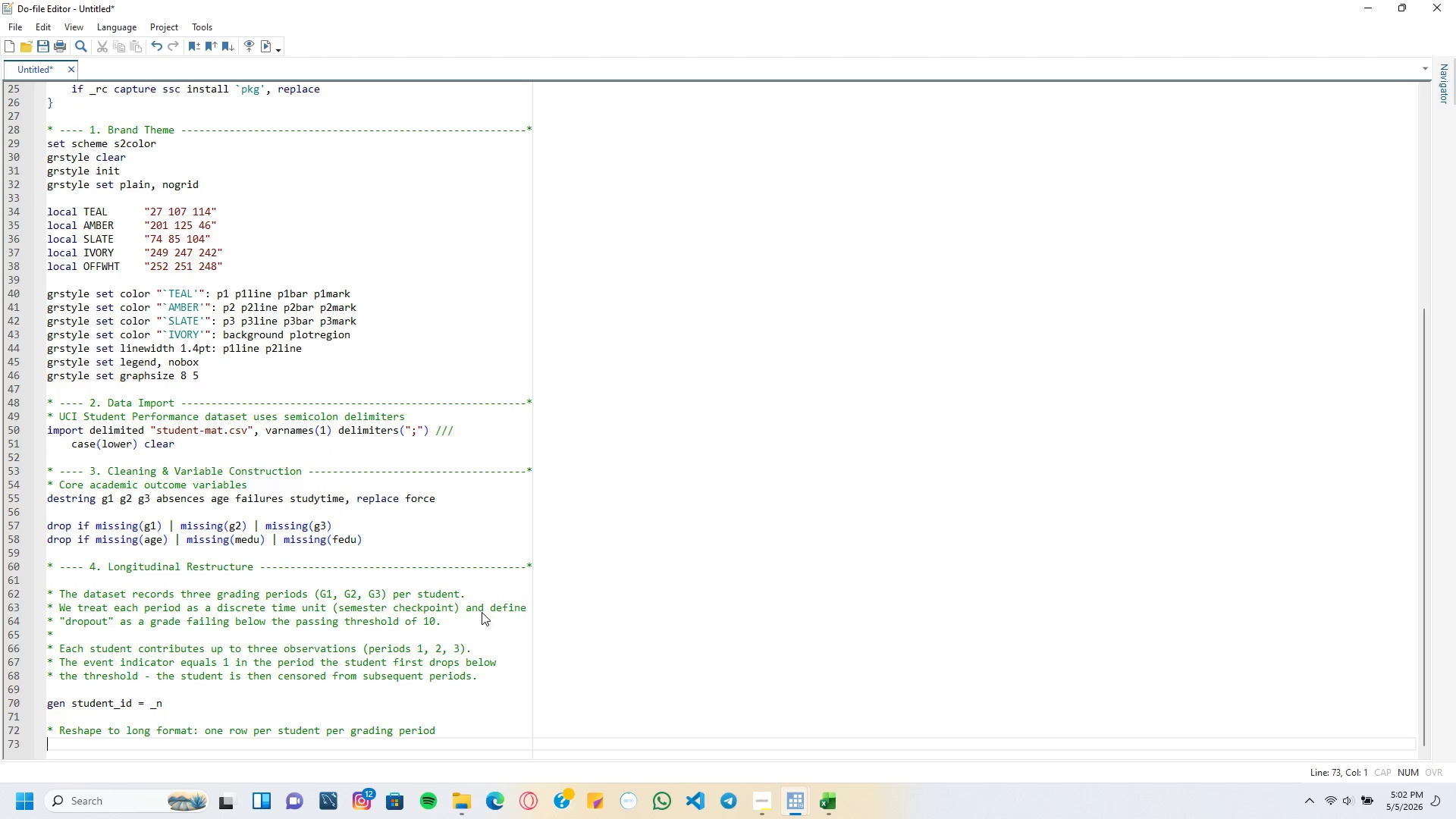 
type(reshape long g, i(student))
key(Backspace)
type(_id) j(period)
 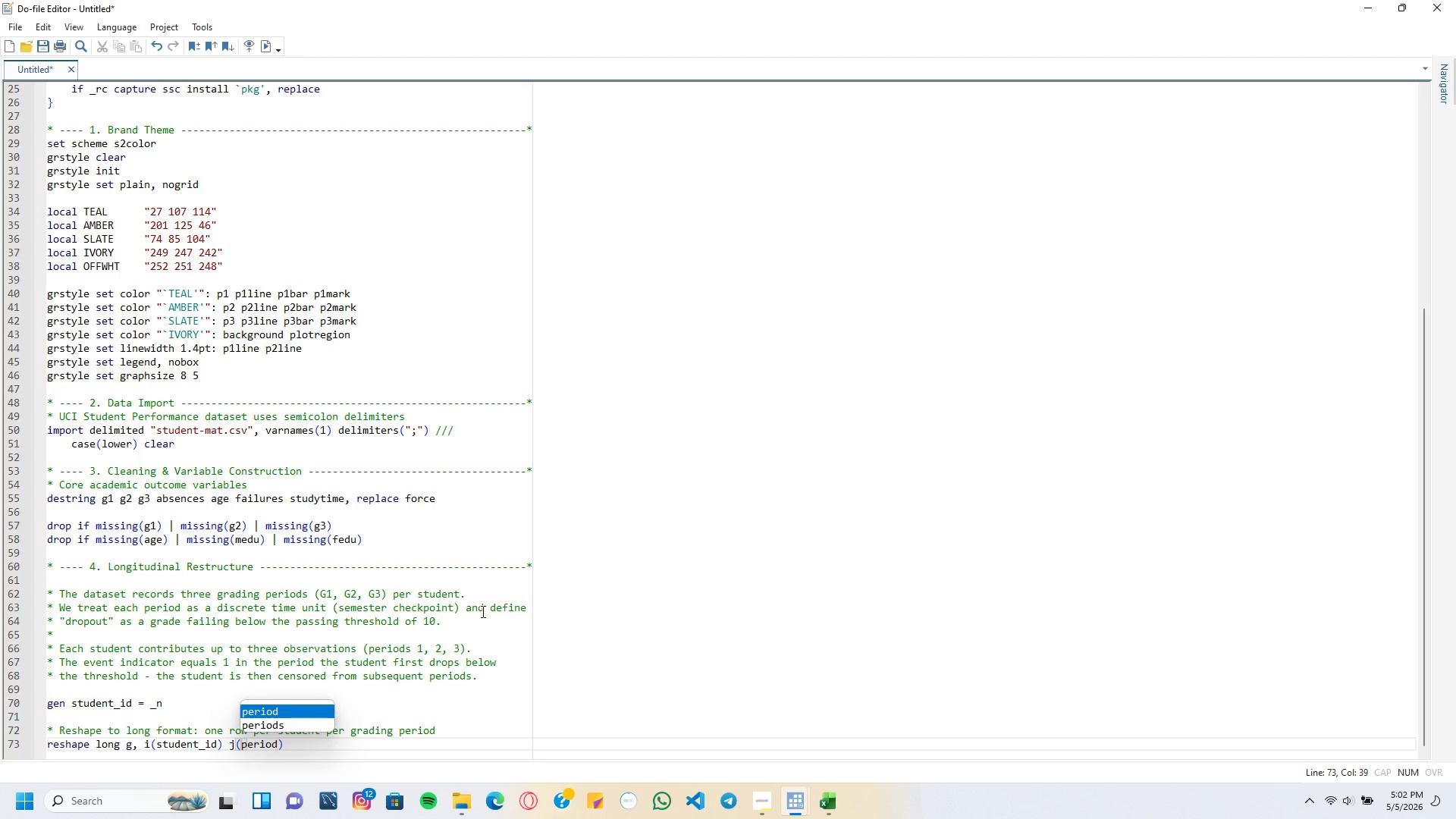 
key(ArrowRight)
 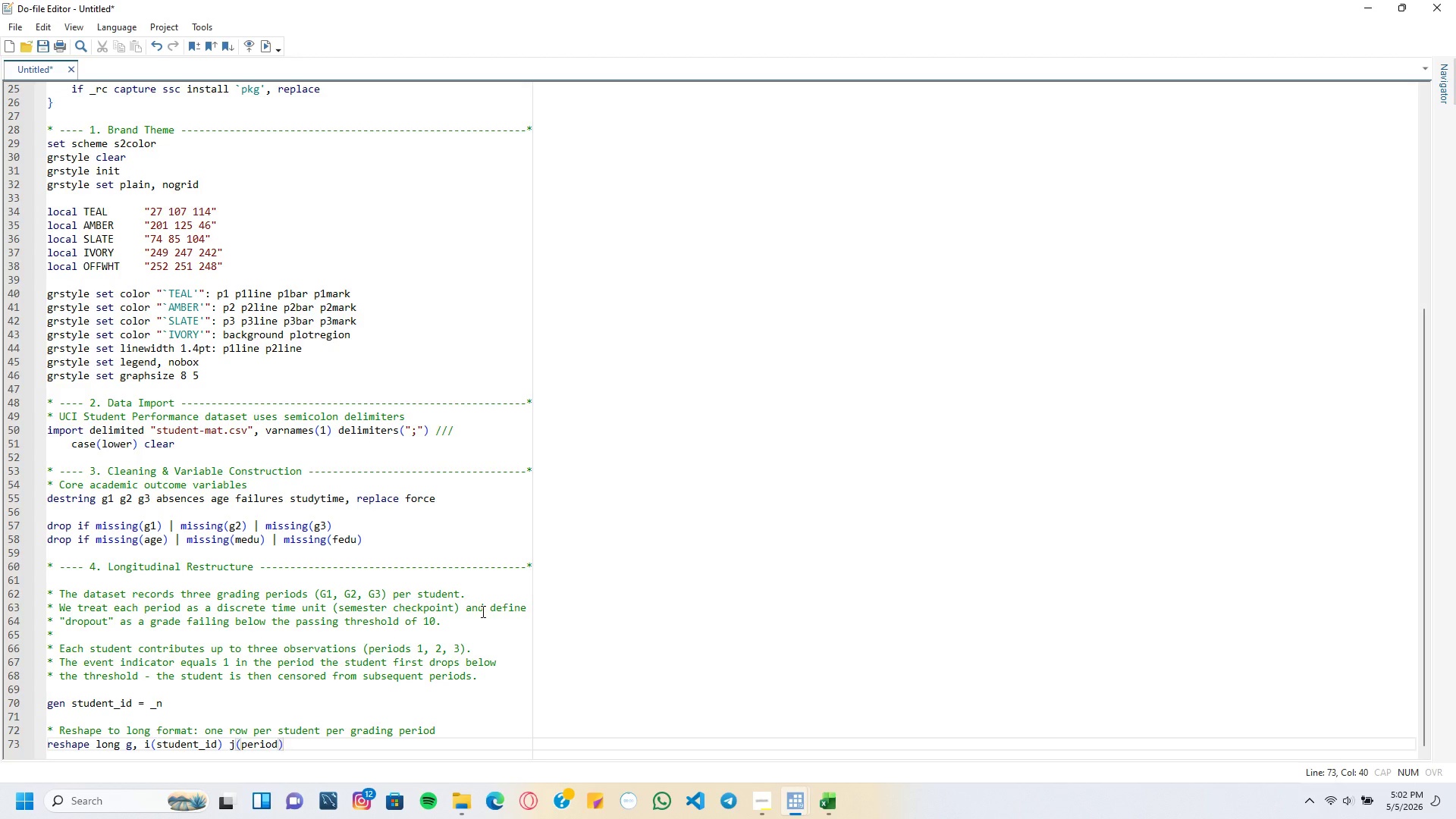 
key(Enter)
 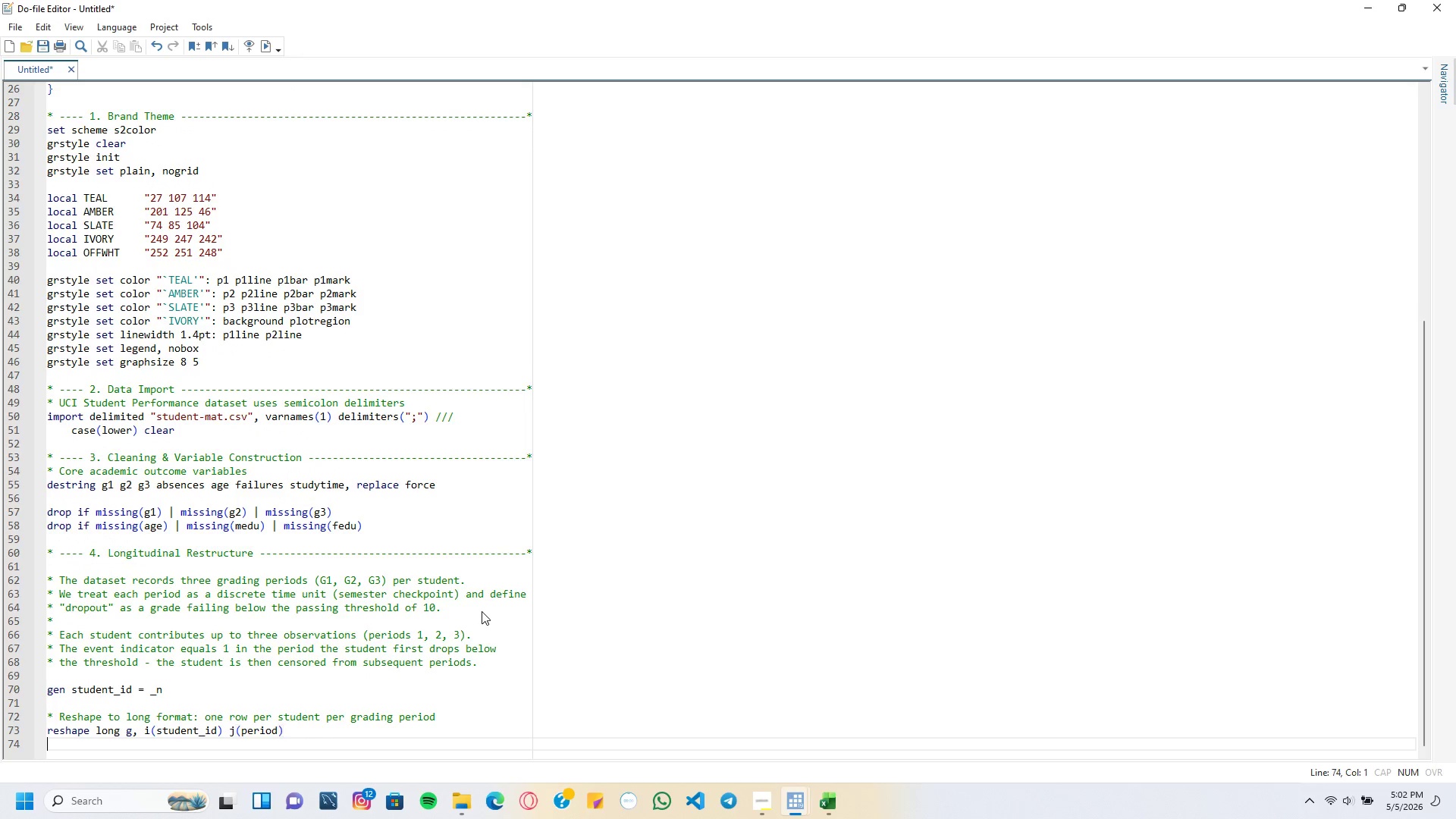 
key(Enter)
 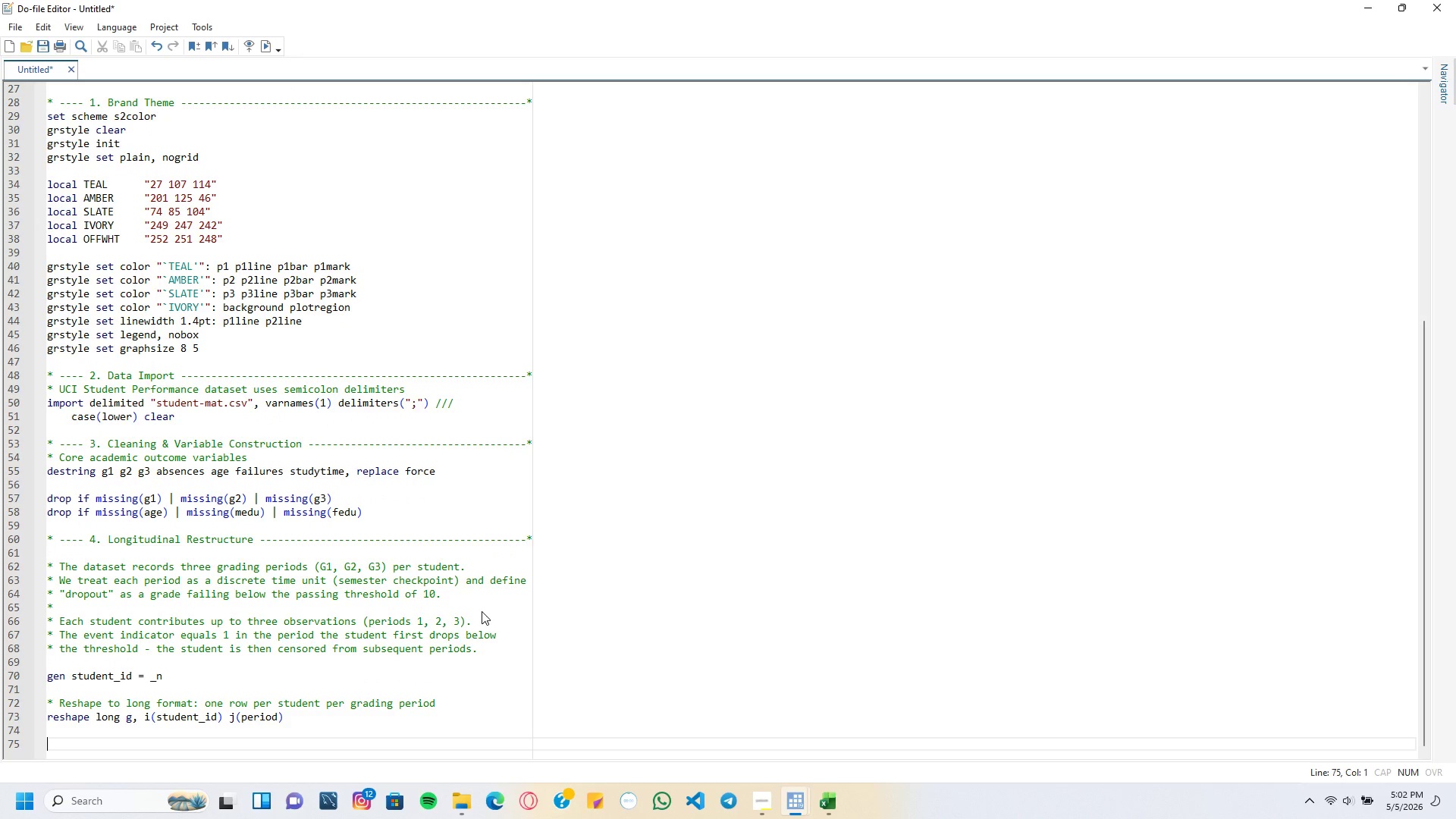 
wait(6.38)
 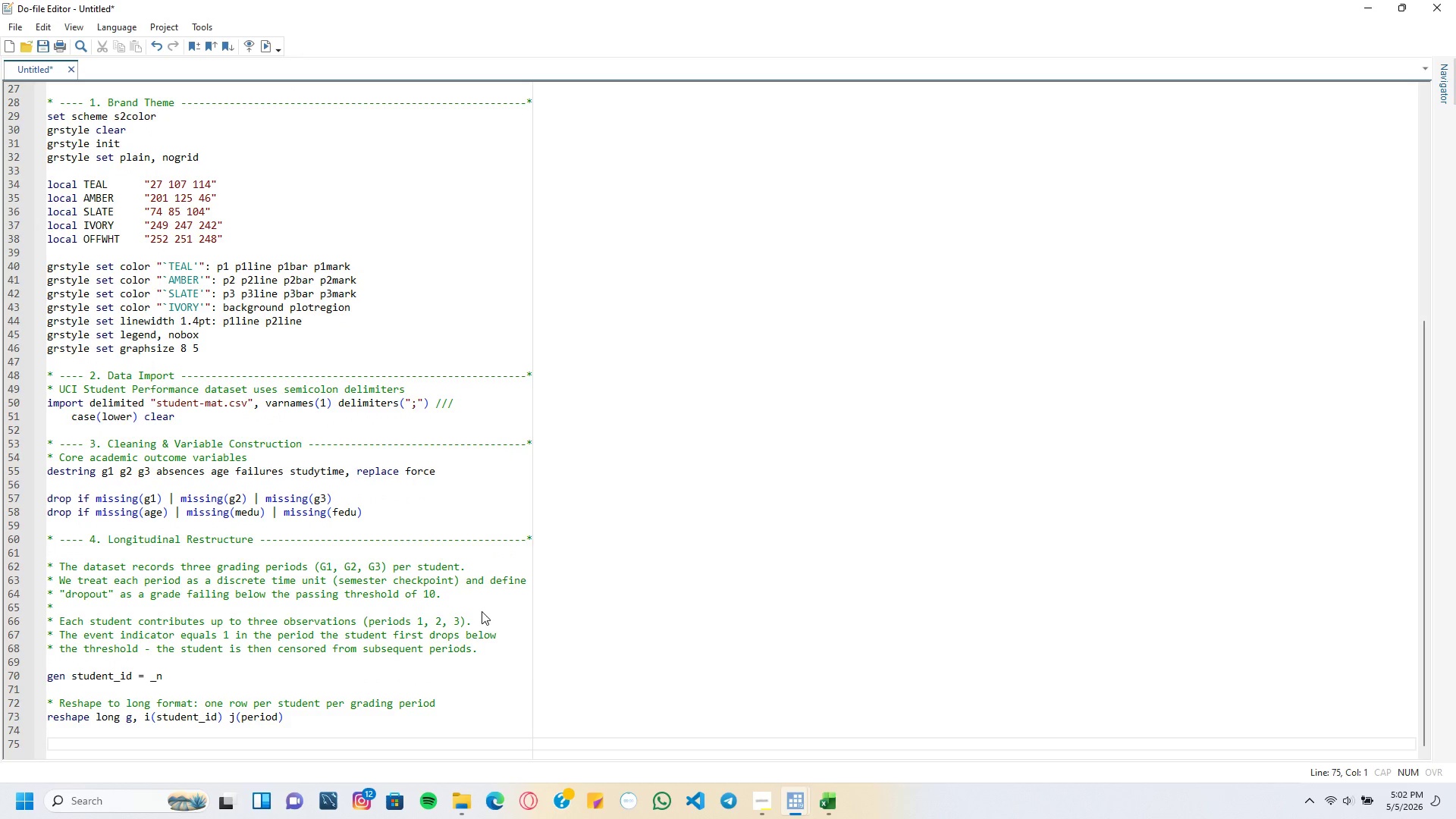 
type(* Pero)
key(Backspace)
type(iod labels for axis readability)
 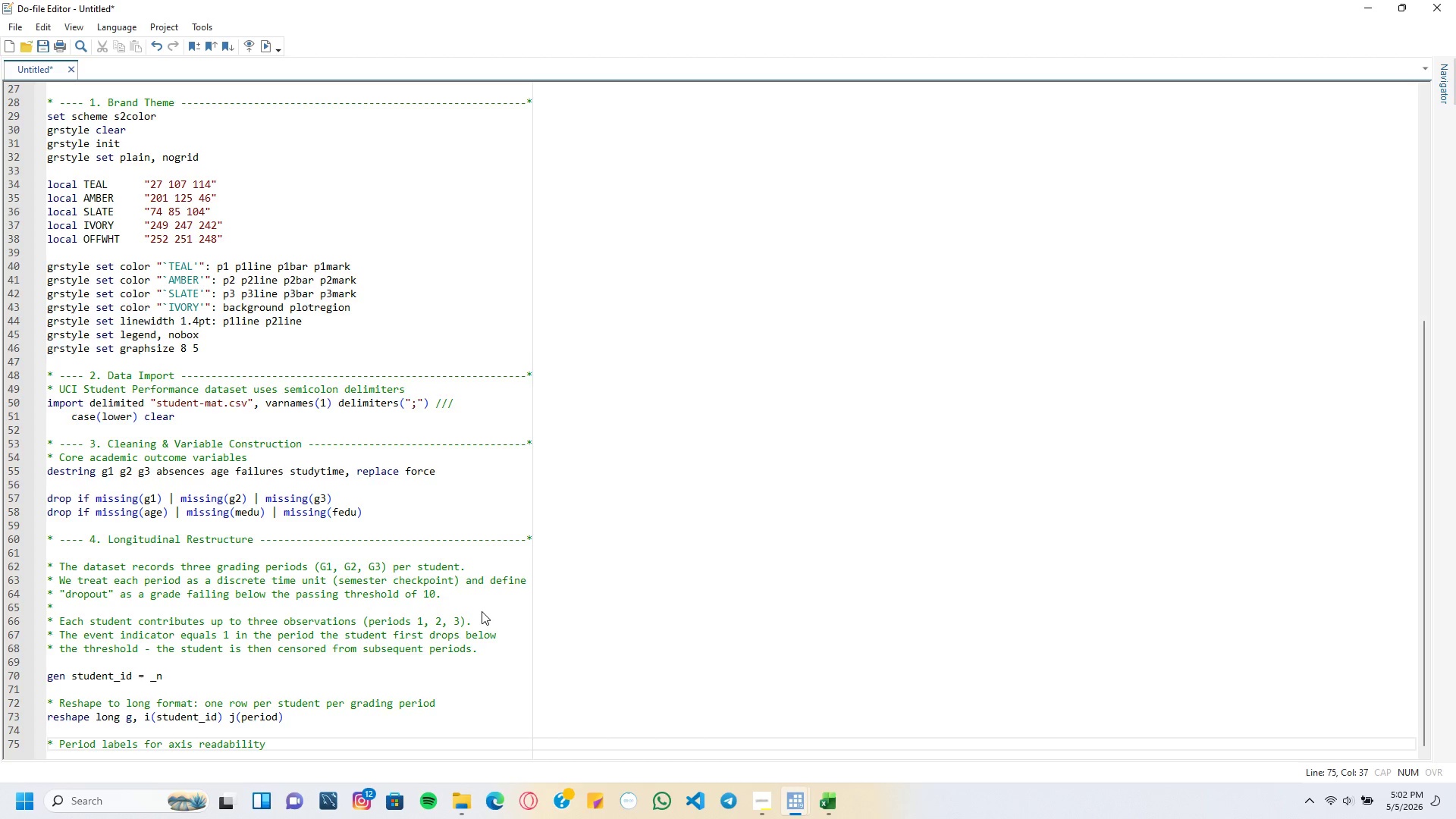 
key(Enter)
 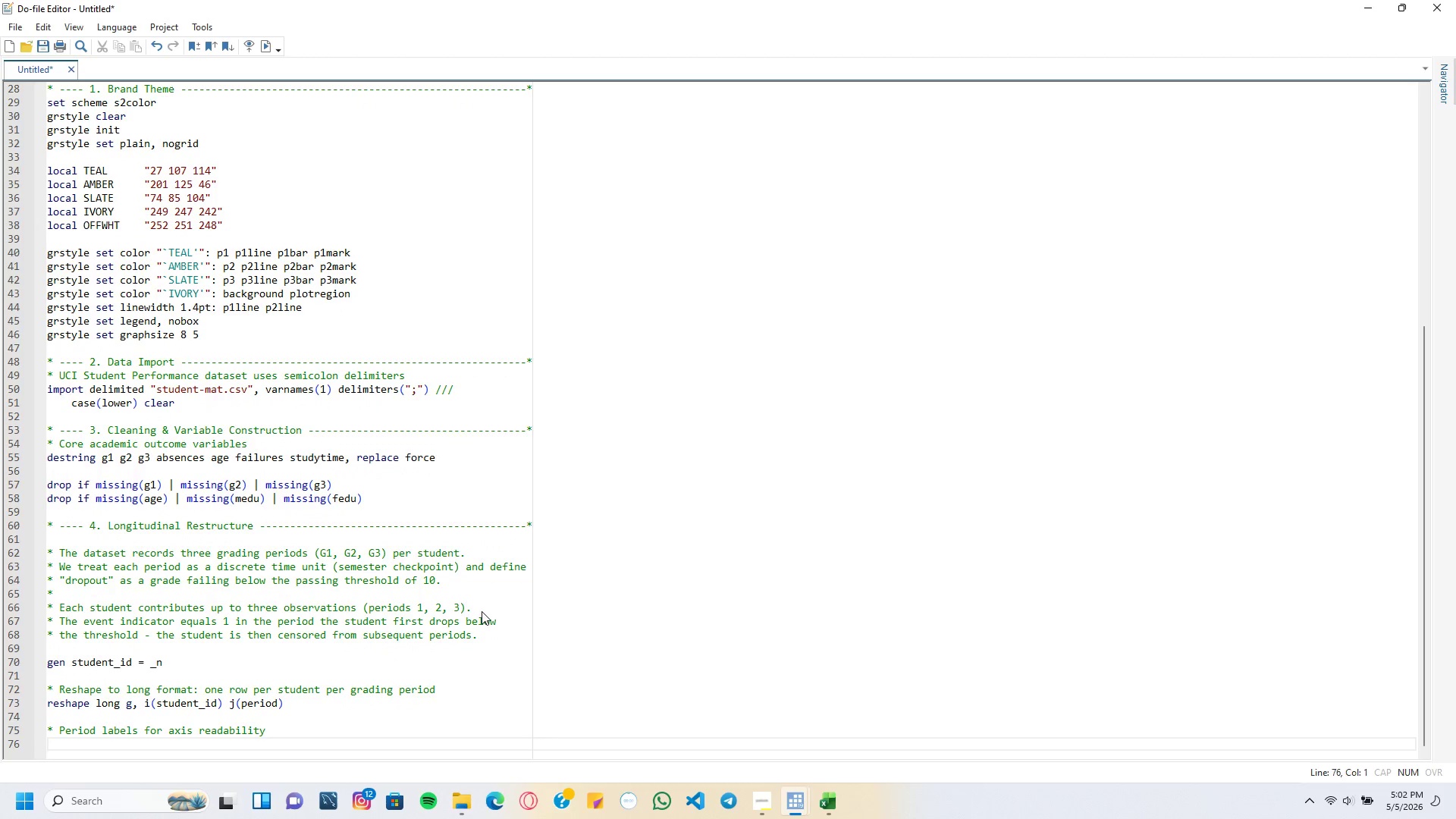 
type(label define period1 1 "Period 1)
 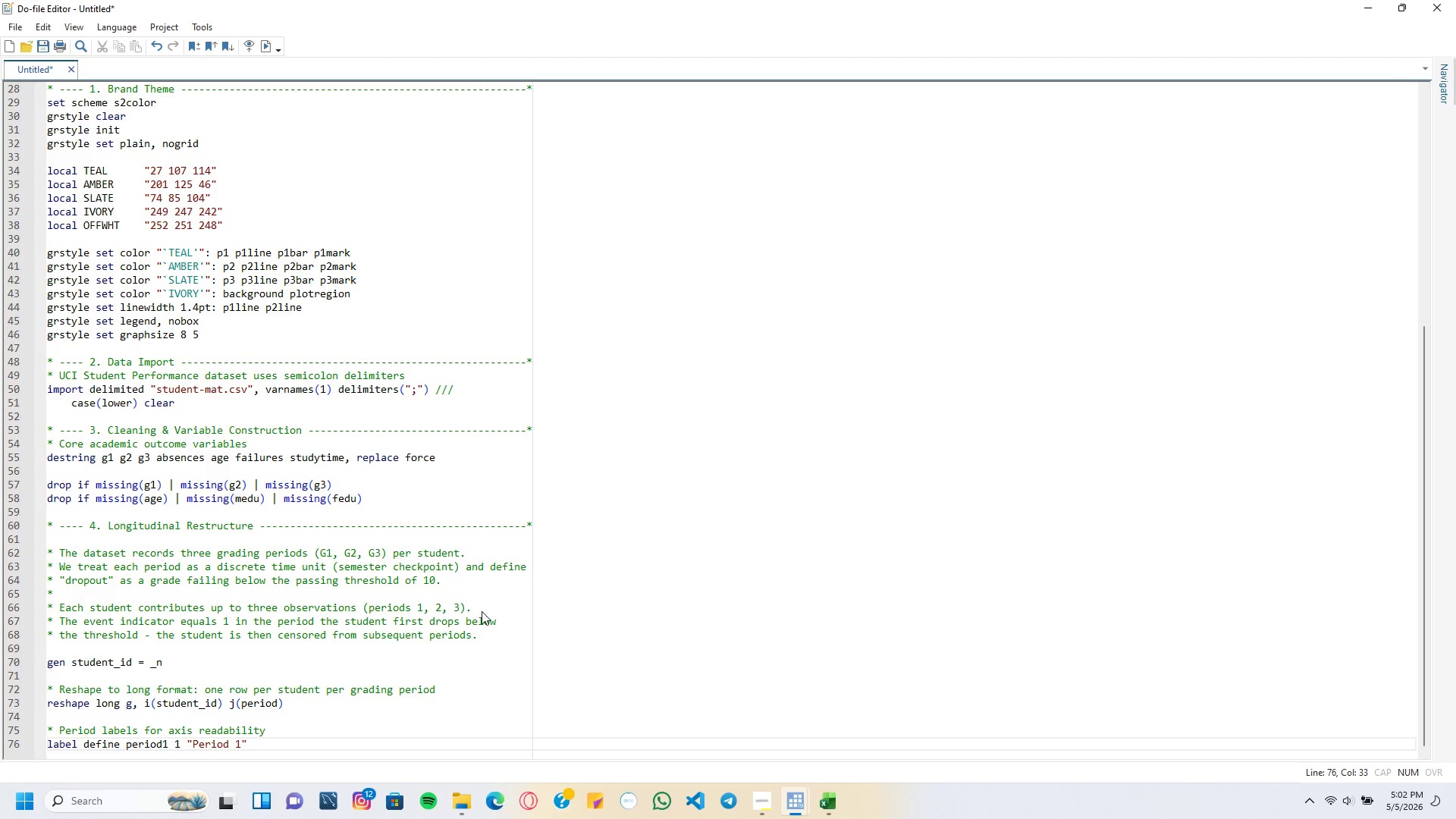 
key(ArrowRight)
 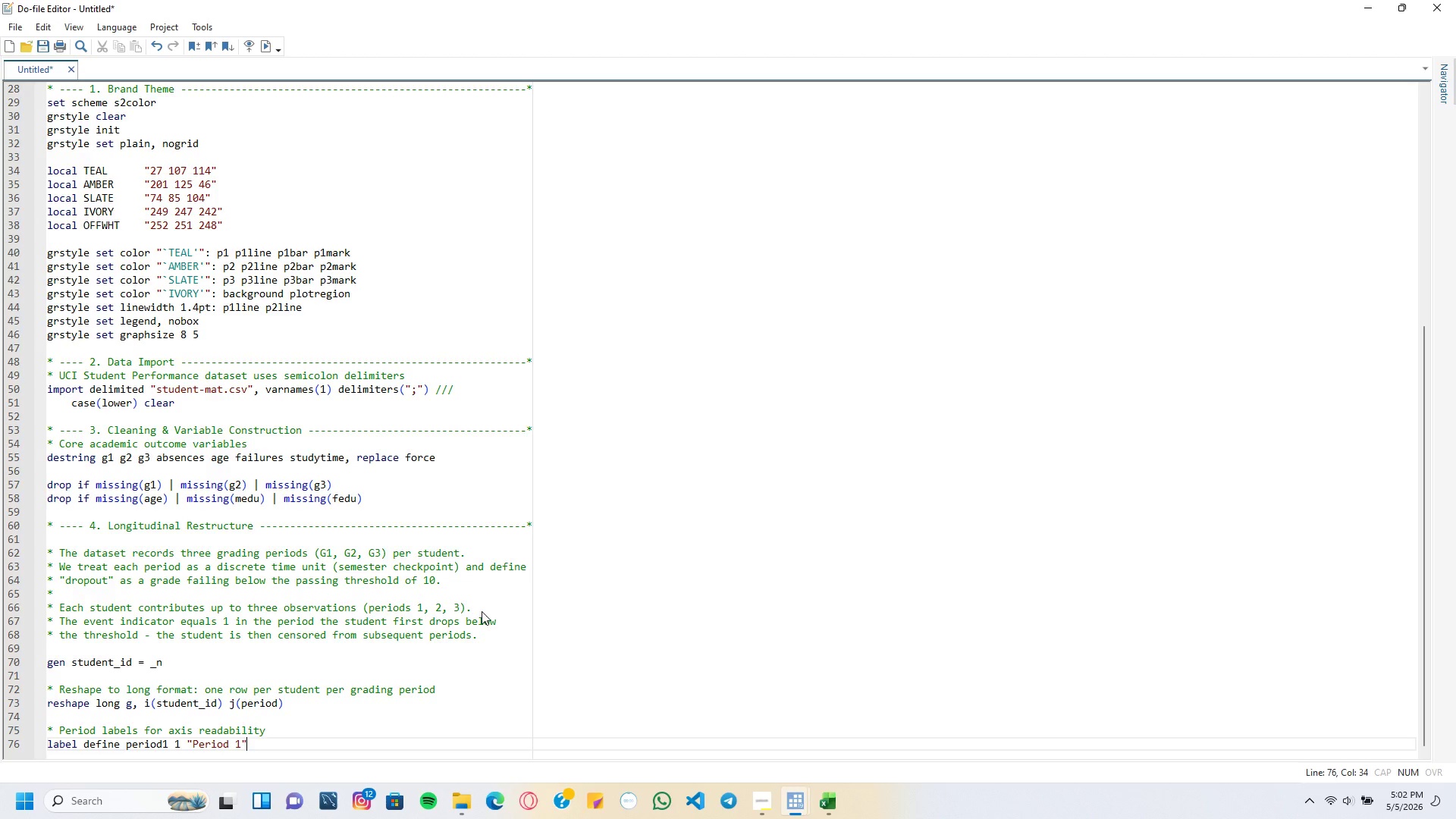 
type( 2 "Period 2)
 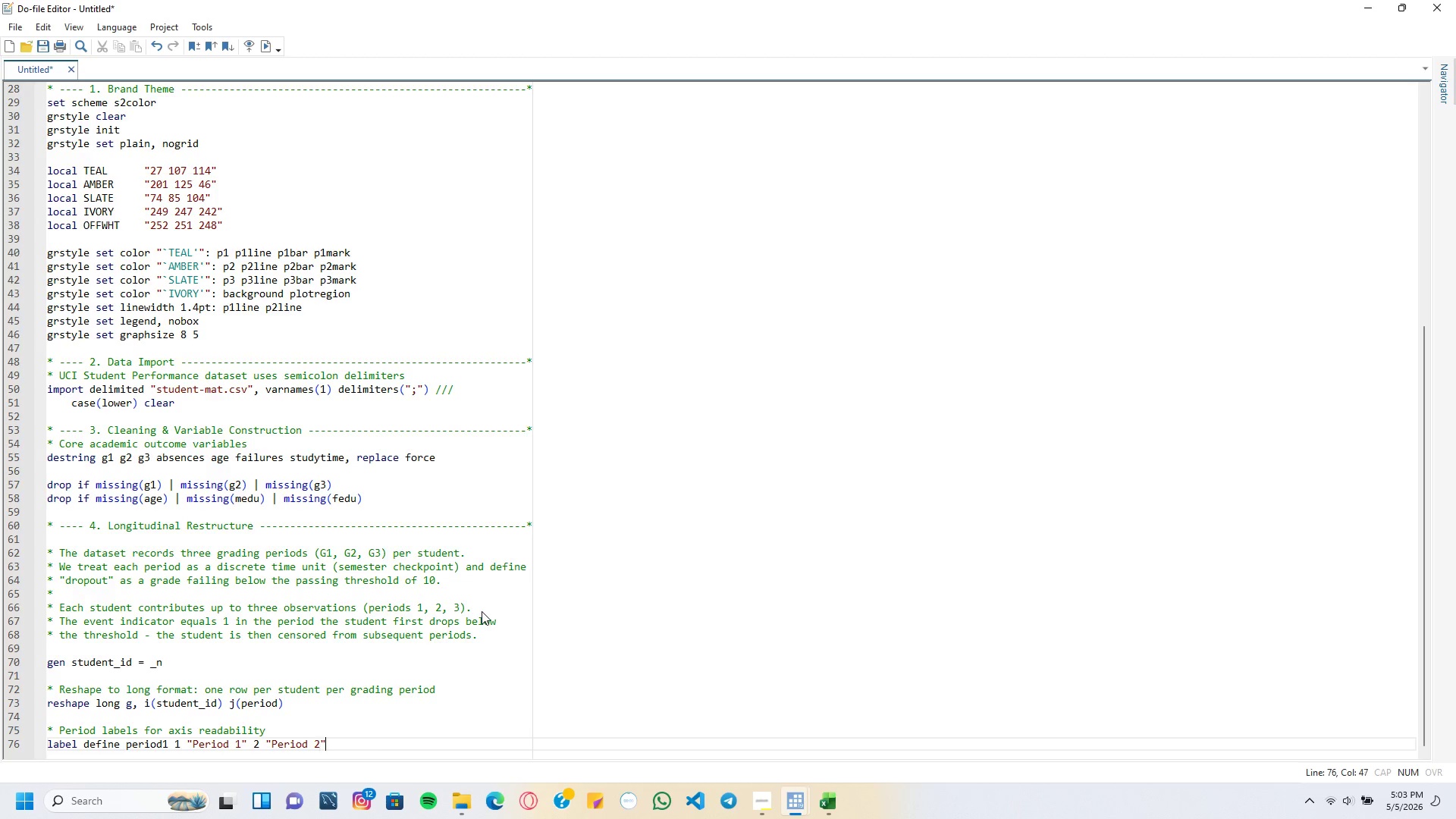 
 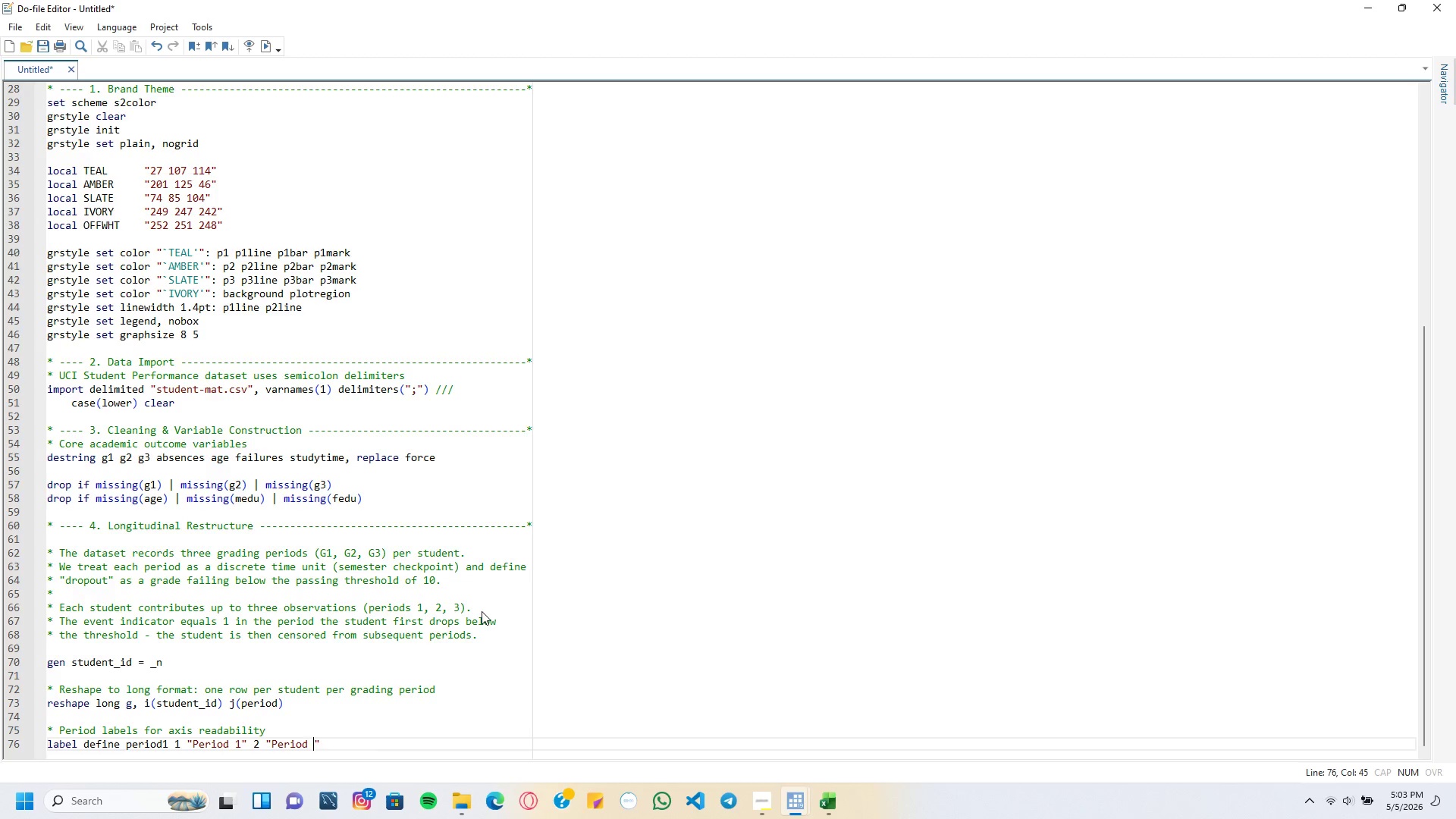 
key(ArrowRight)
 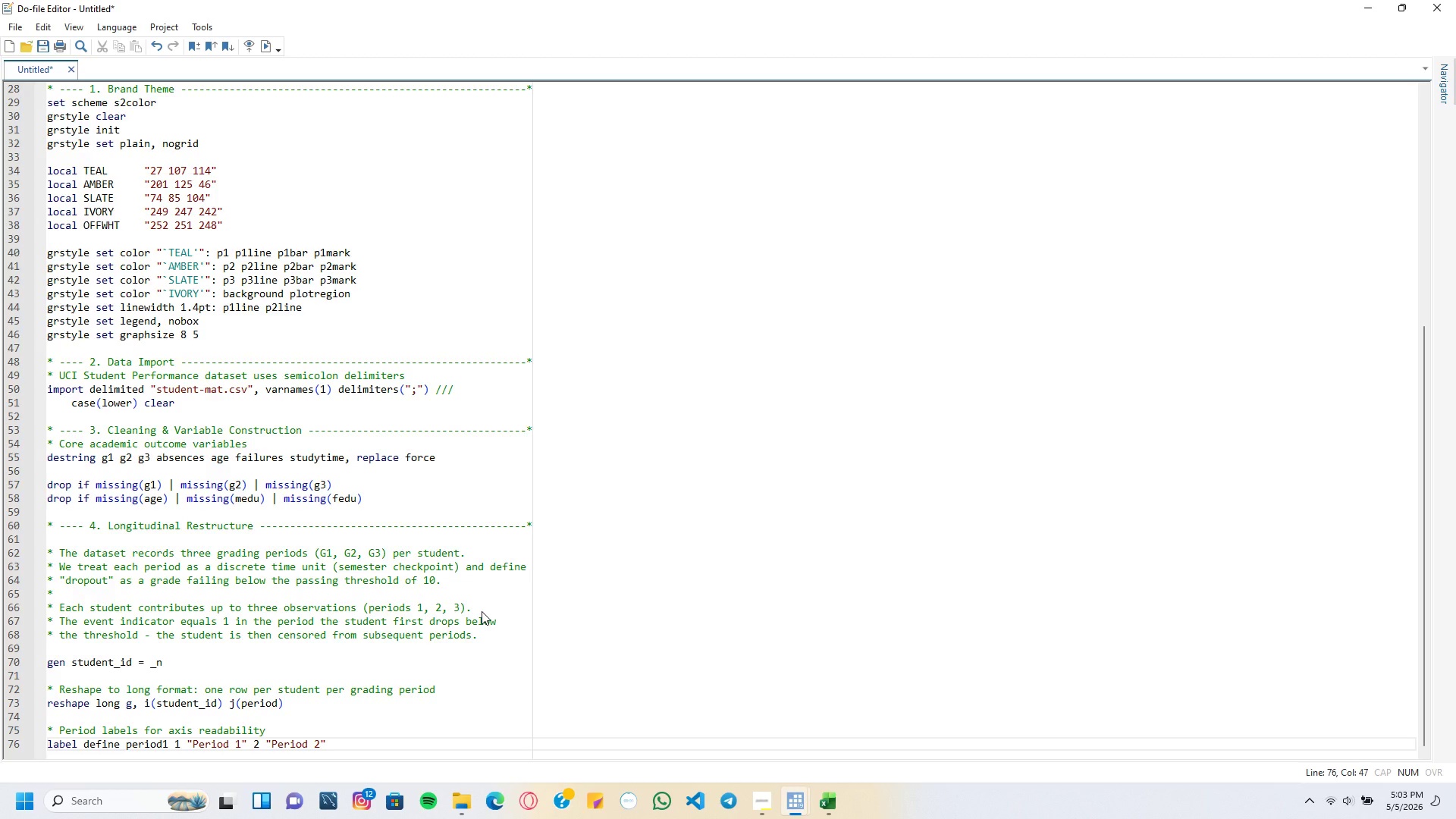 
type( 3 "Period 3)
 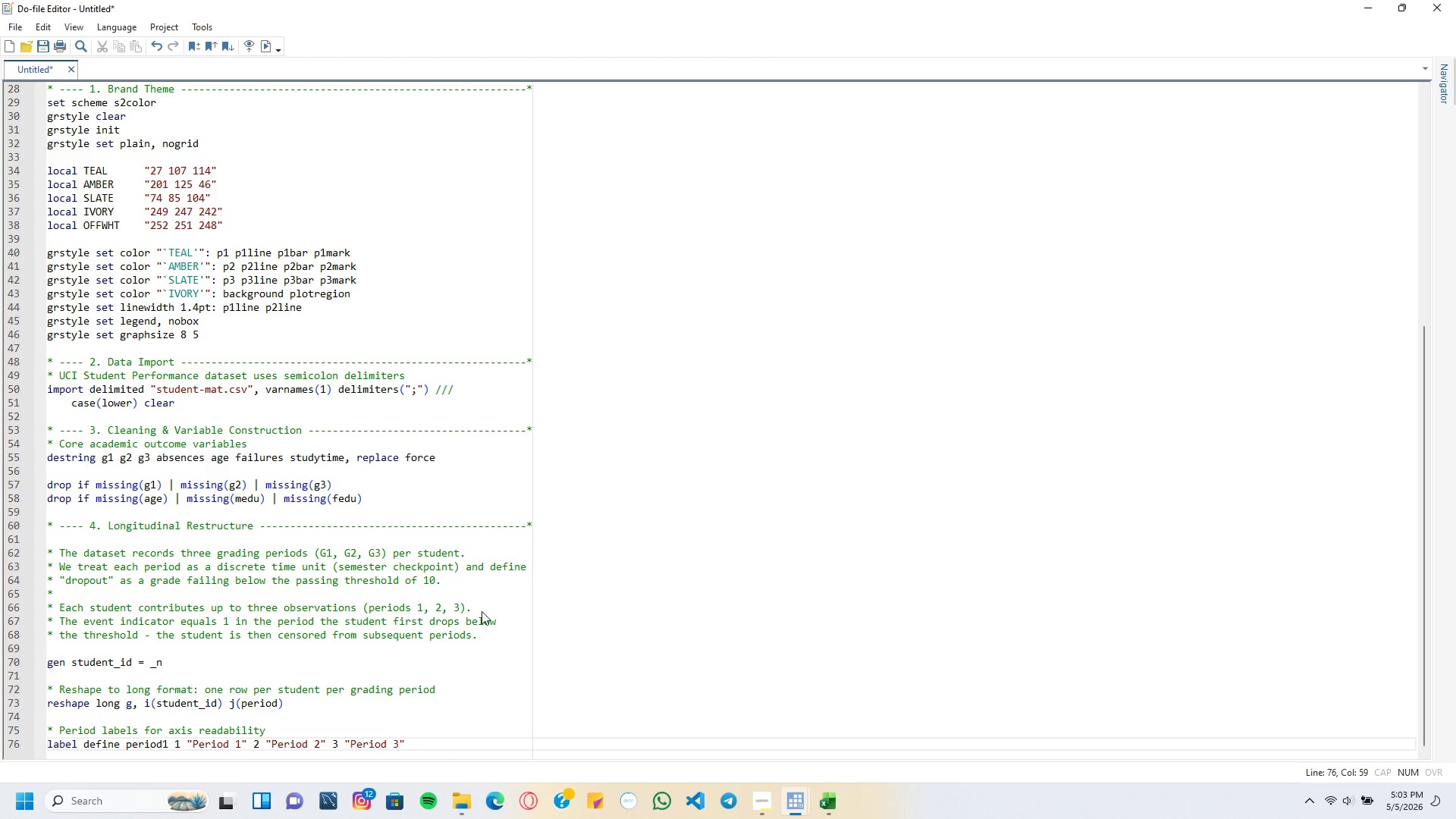 
key(ArrowRight)
 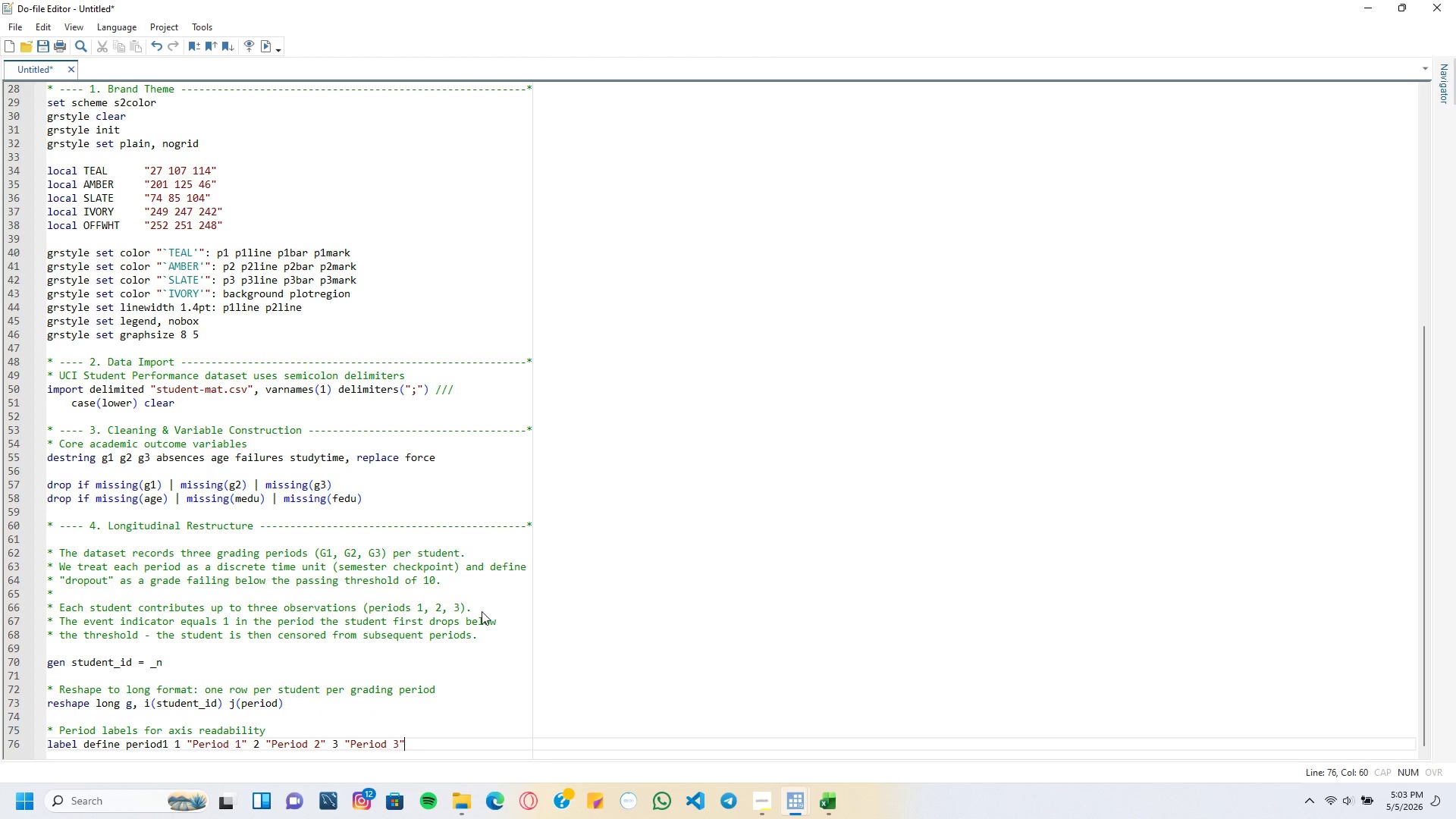 
key(Enter)
 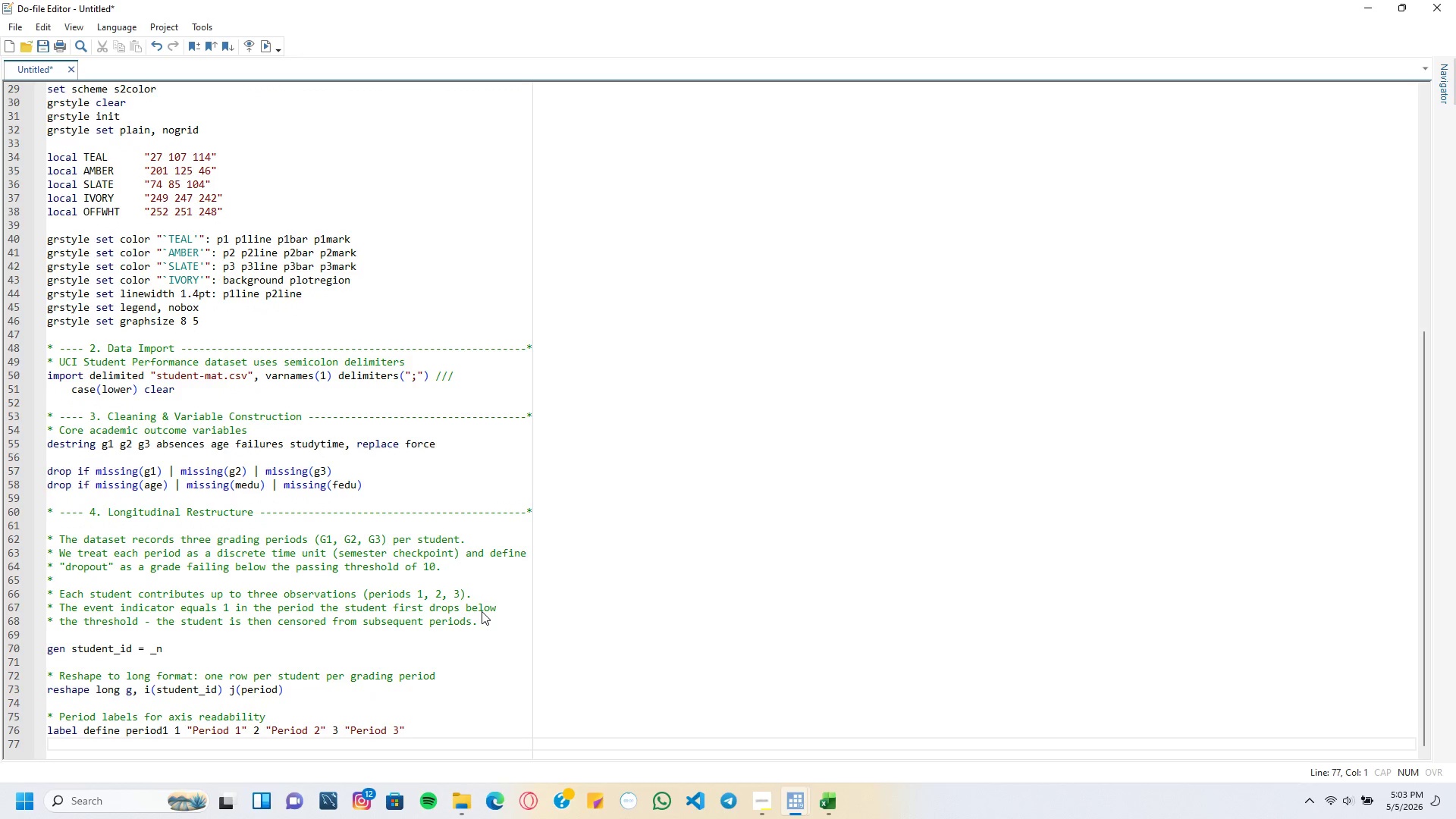 
type(label values period period1)
 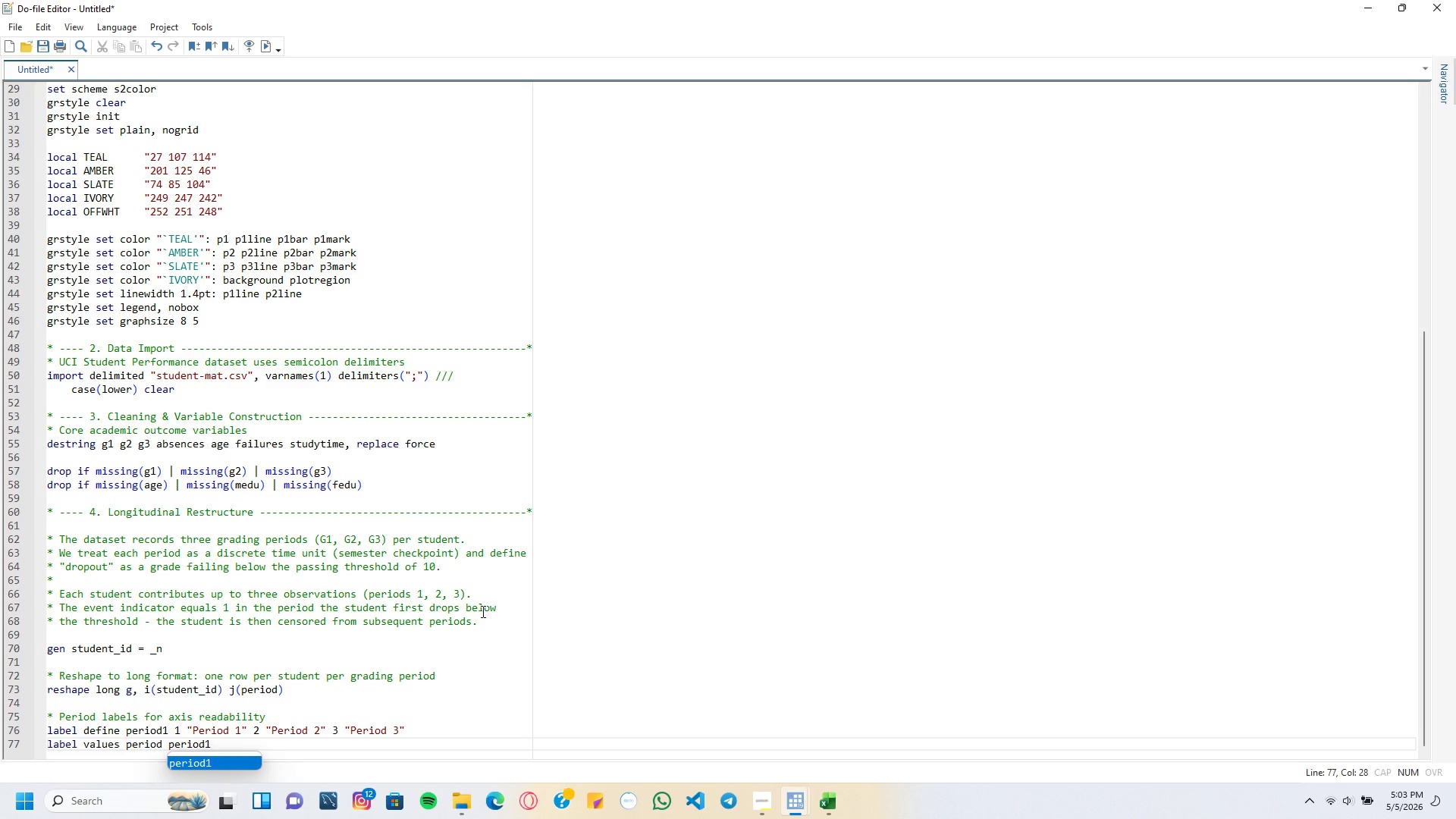 
key(Enter)
 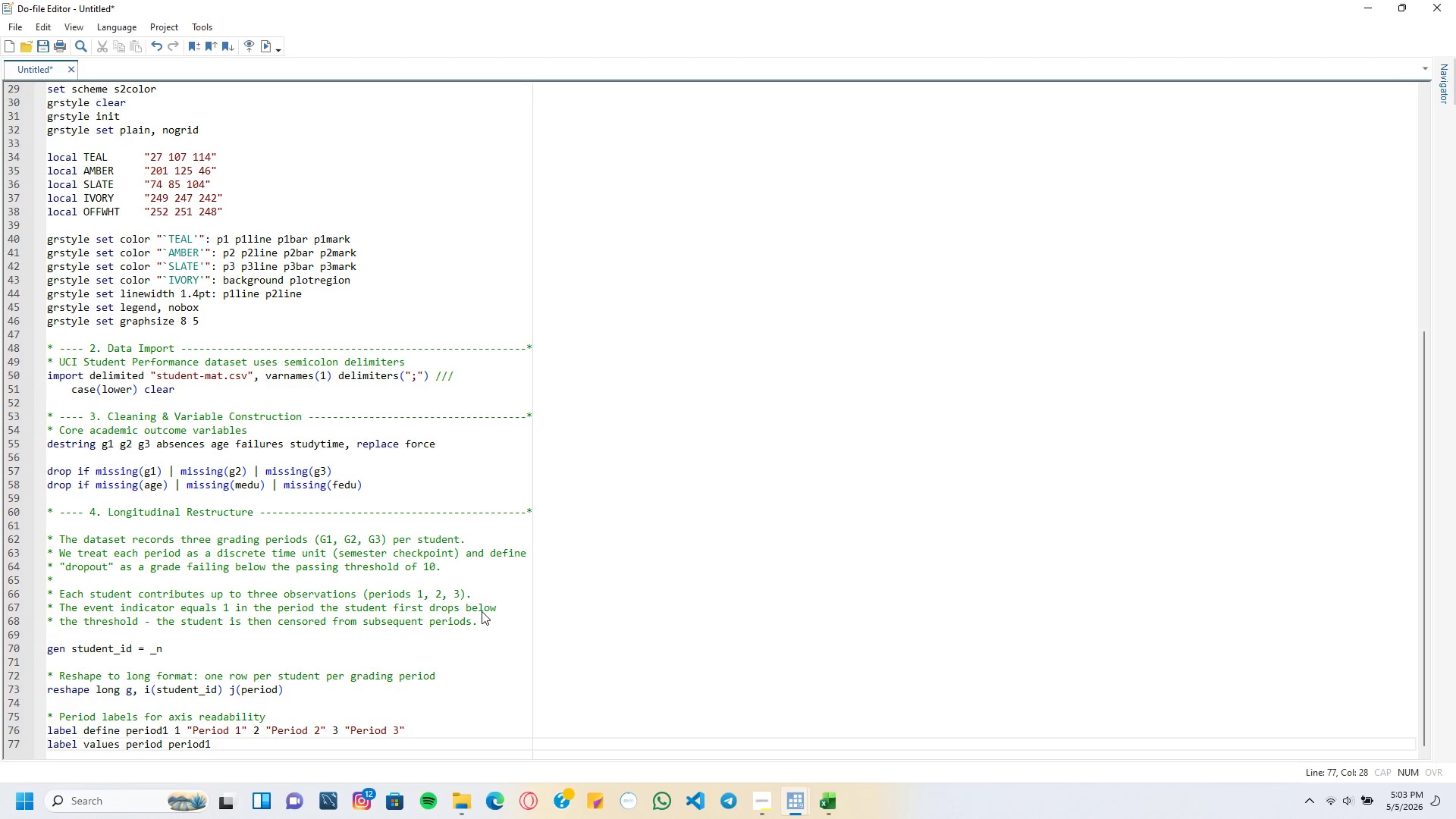 
key(Enter)
 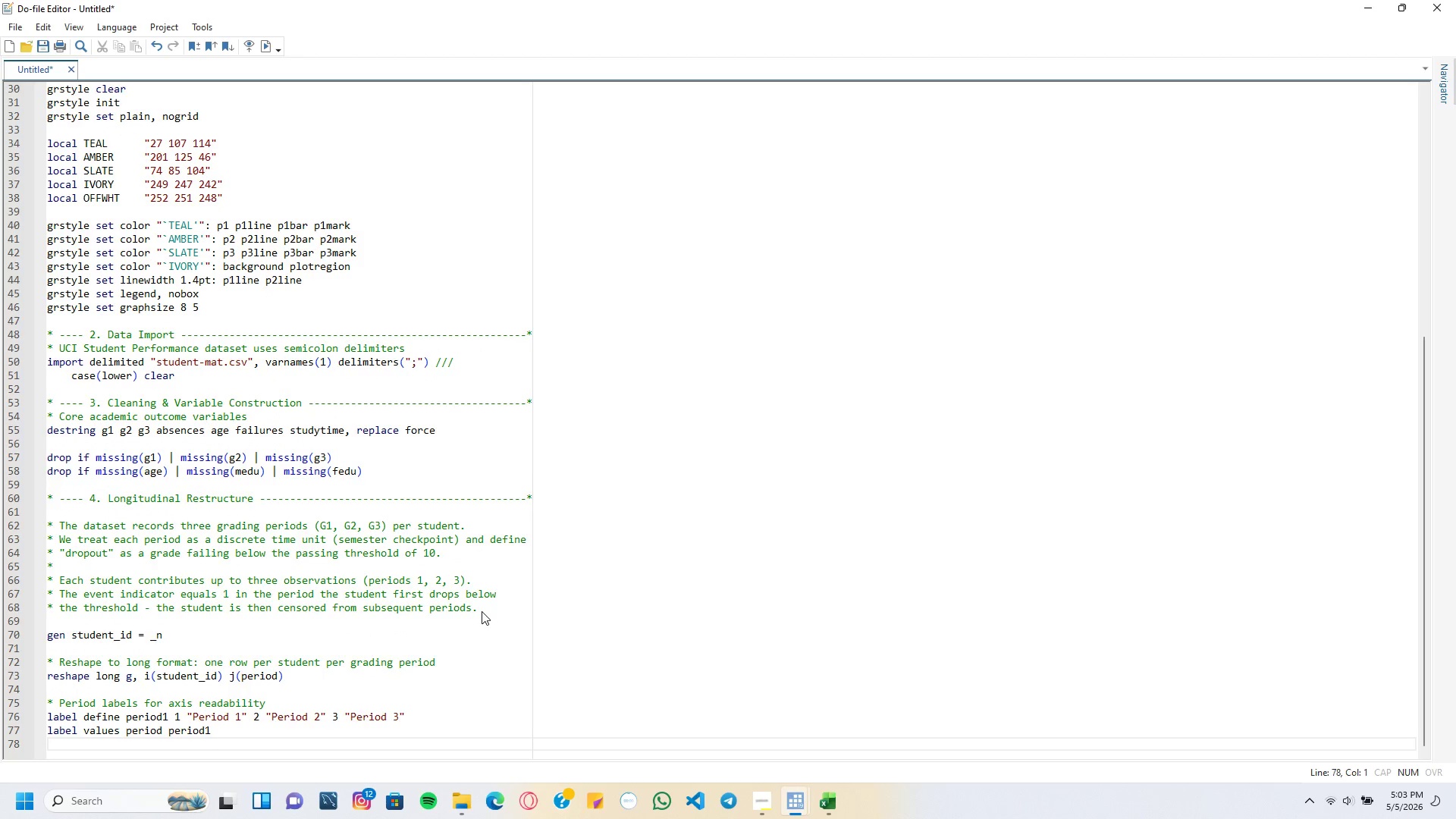 
key(Enter)
 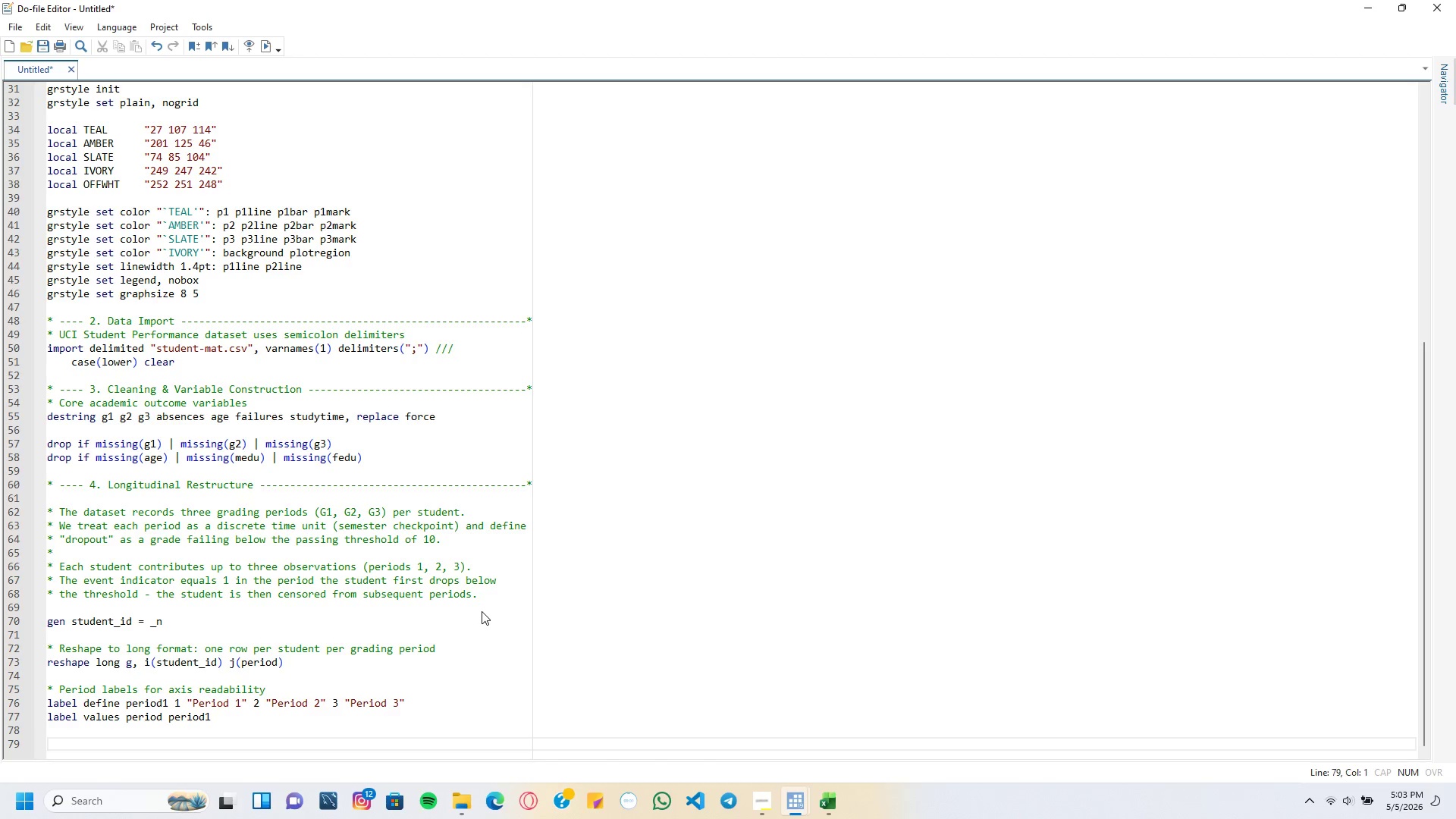 
type(* Dropout indicator: grade below passing threshold )
key(Backspace)
key(Backspace)
 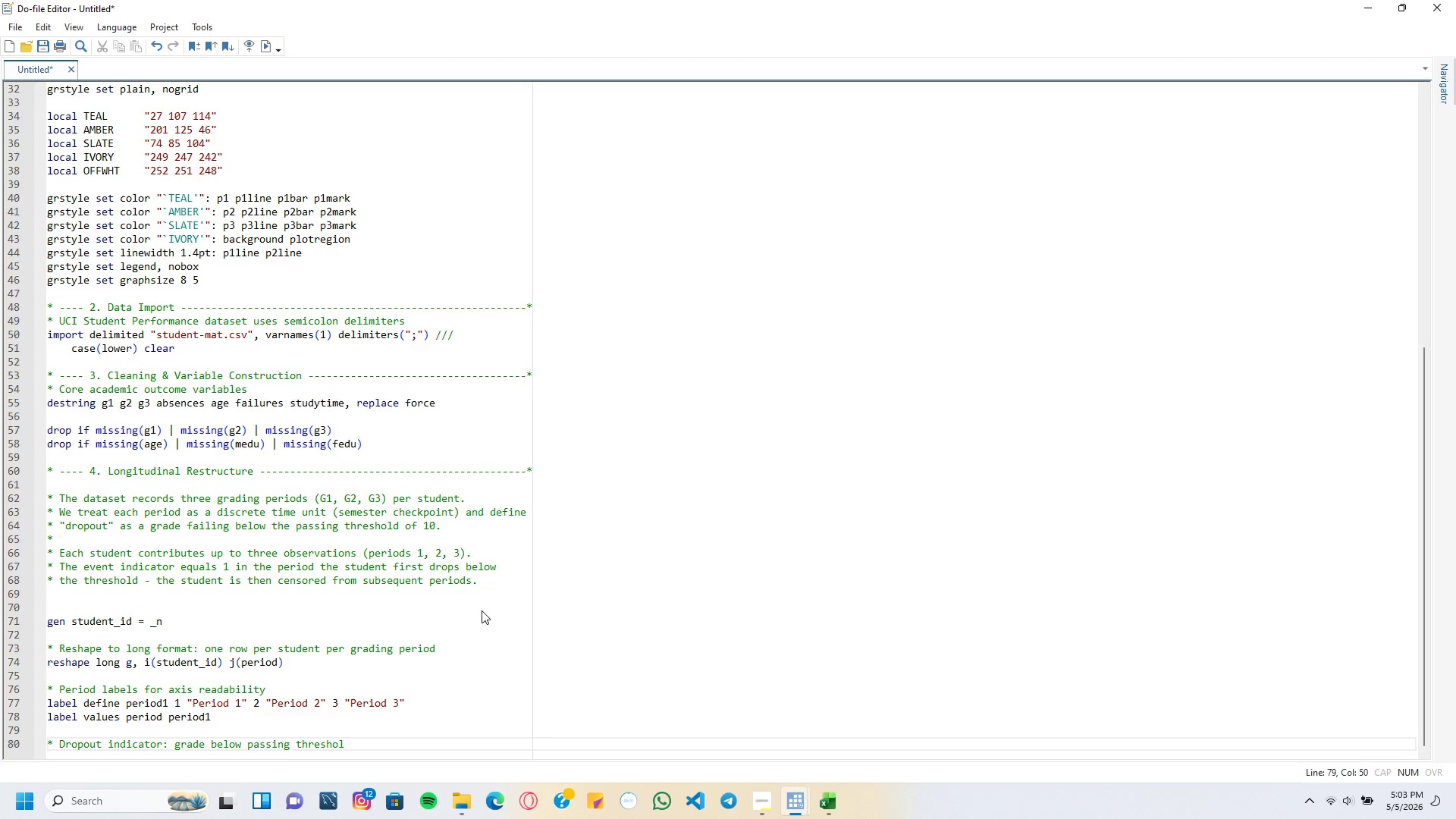 
key(Enter)
 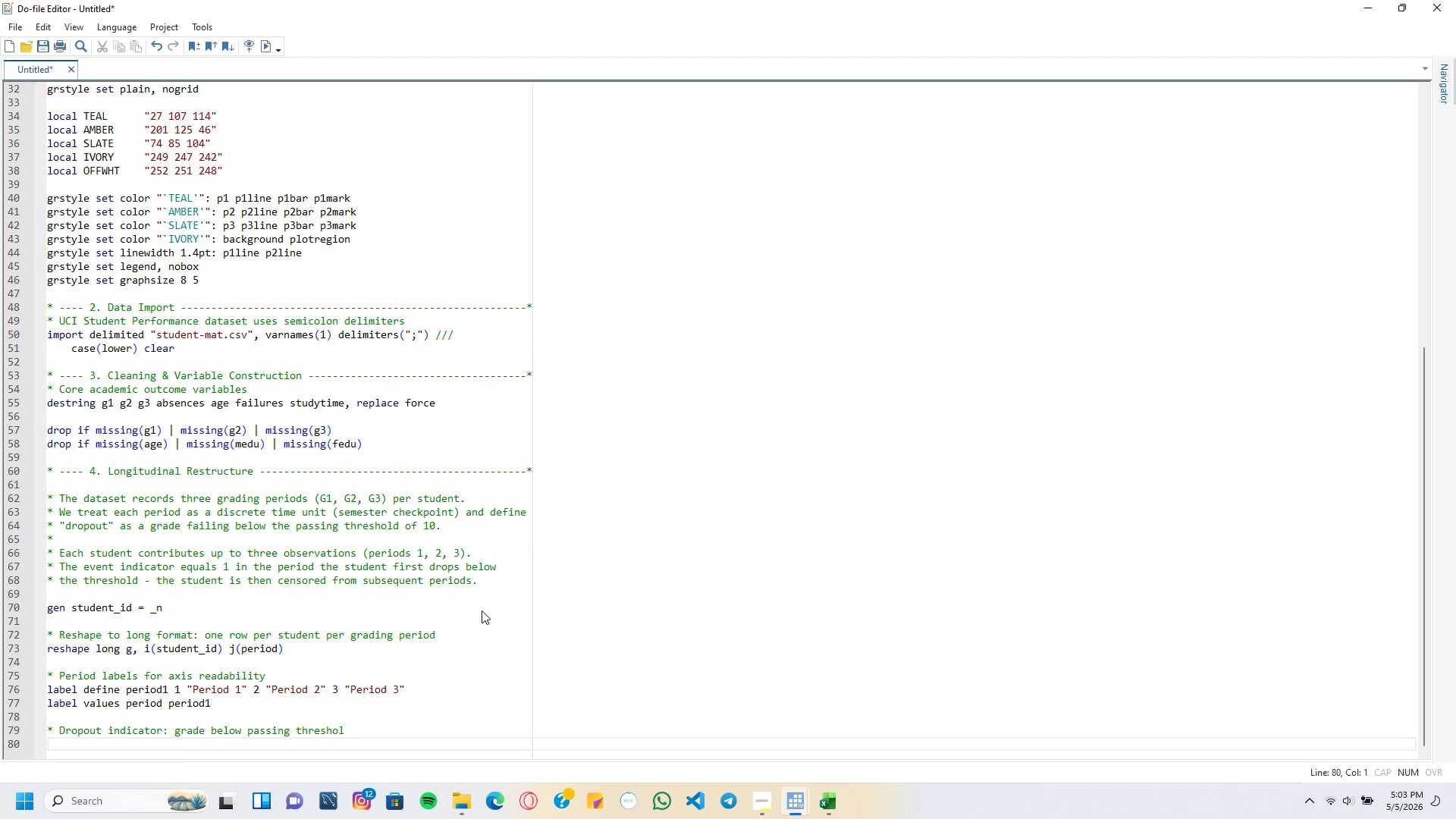 
key(Backspace)
 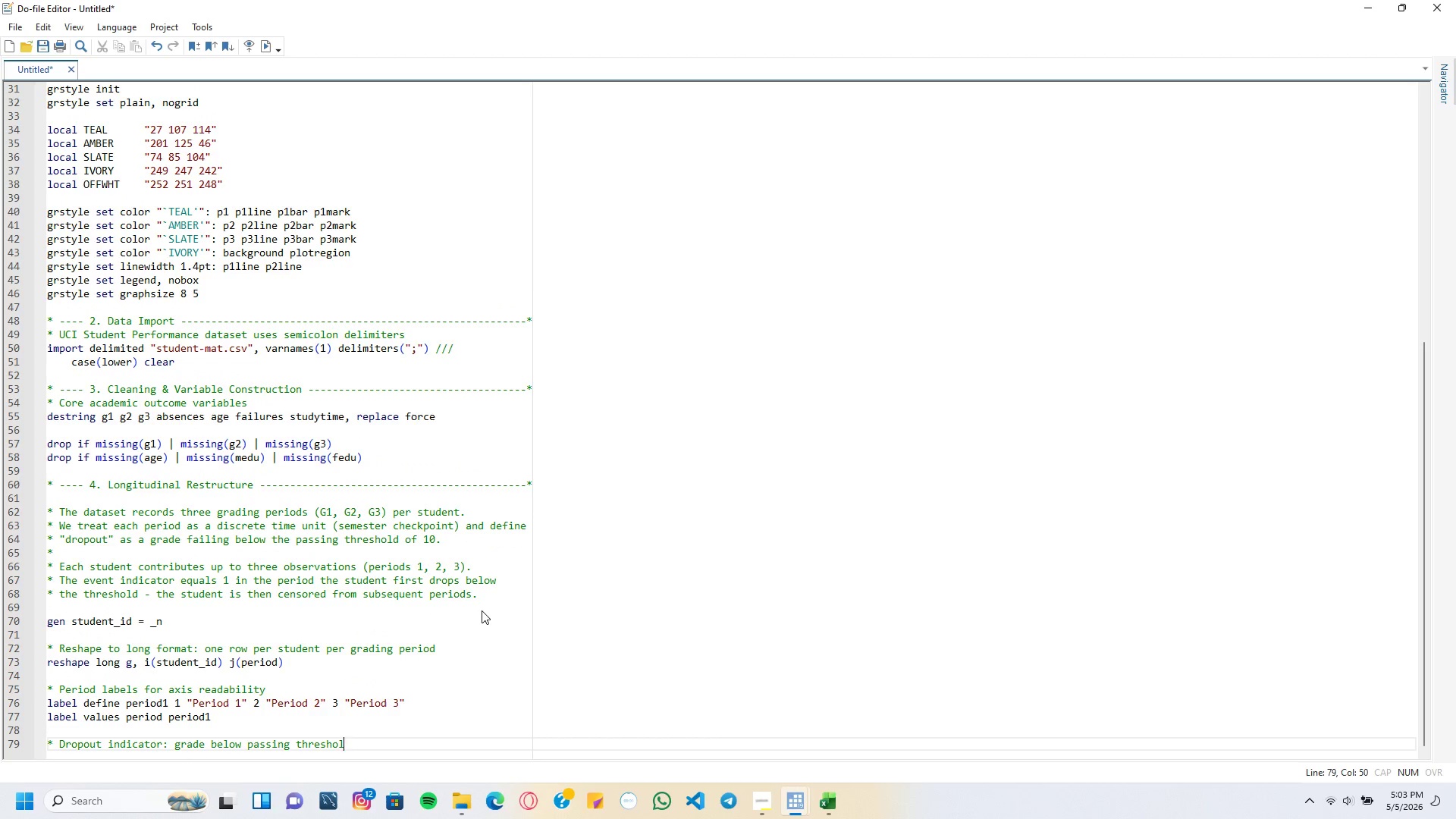 
key(D)
 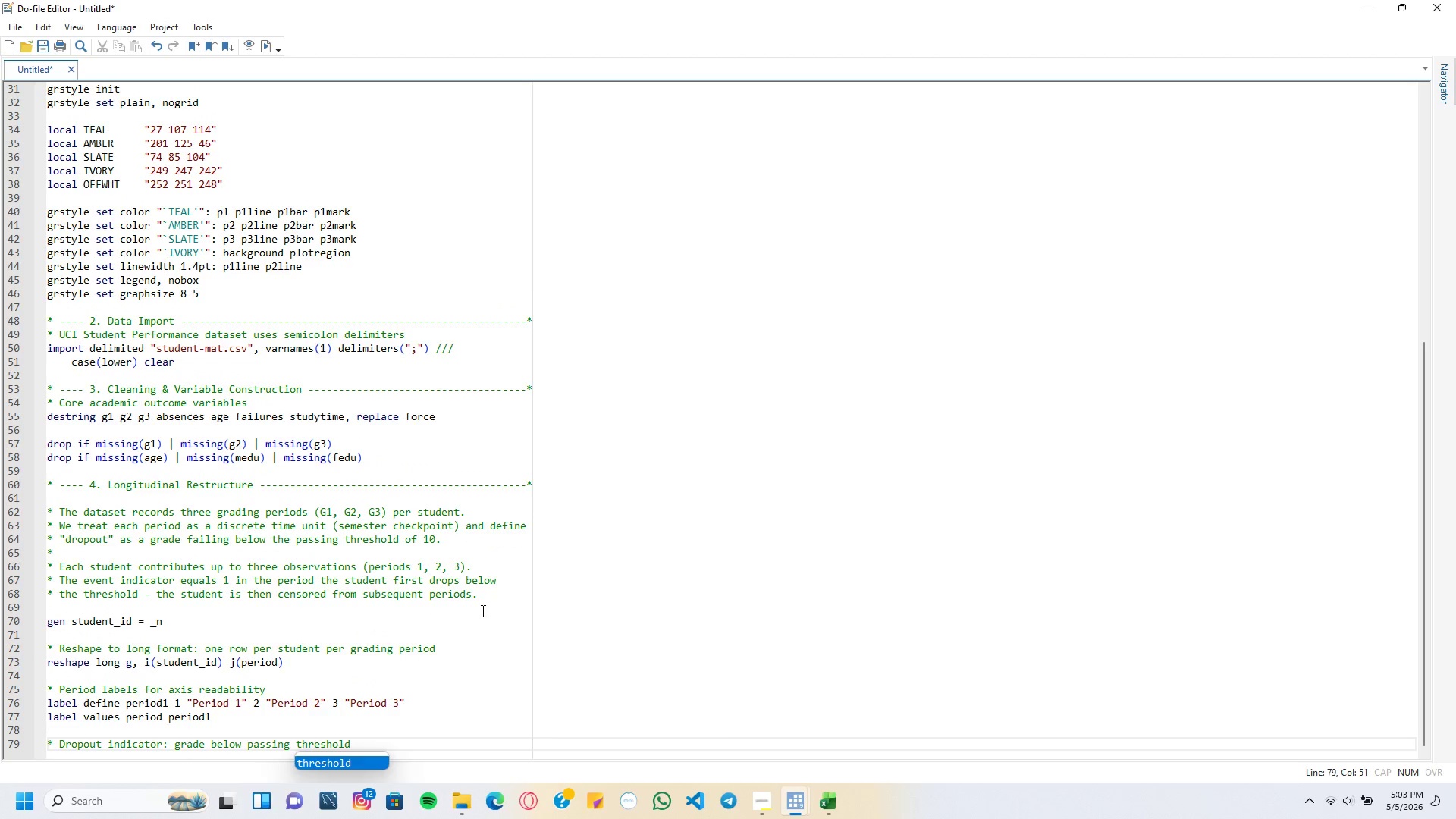 
key(Enter)
 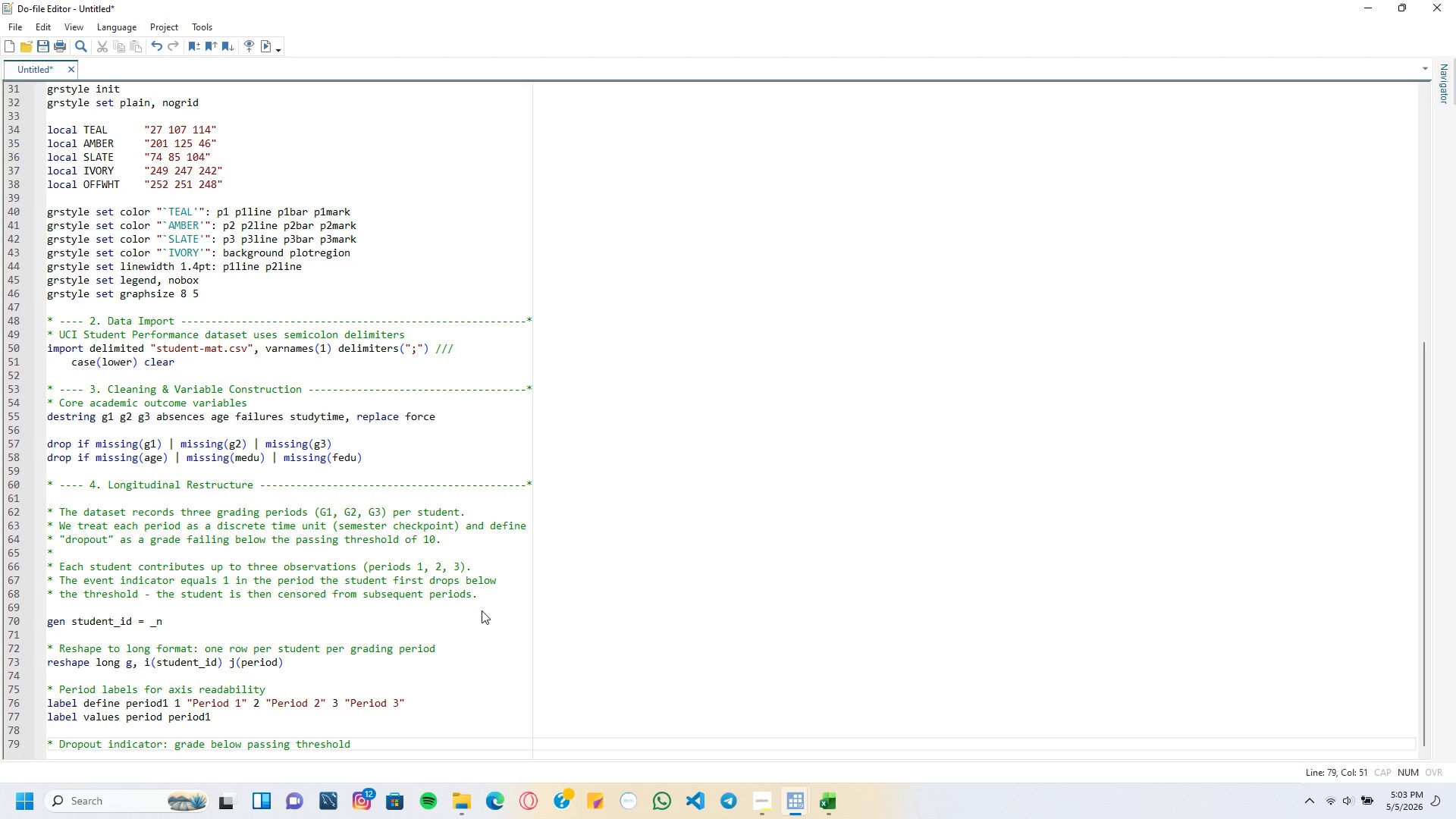 
key(Enter)
 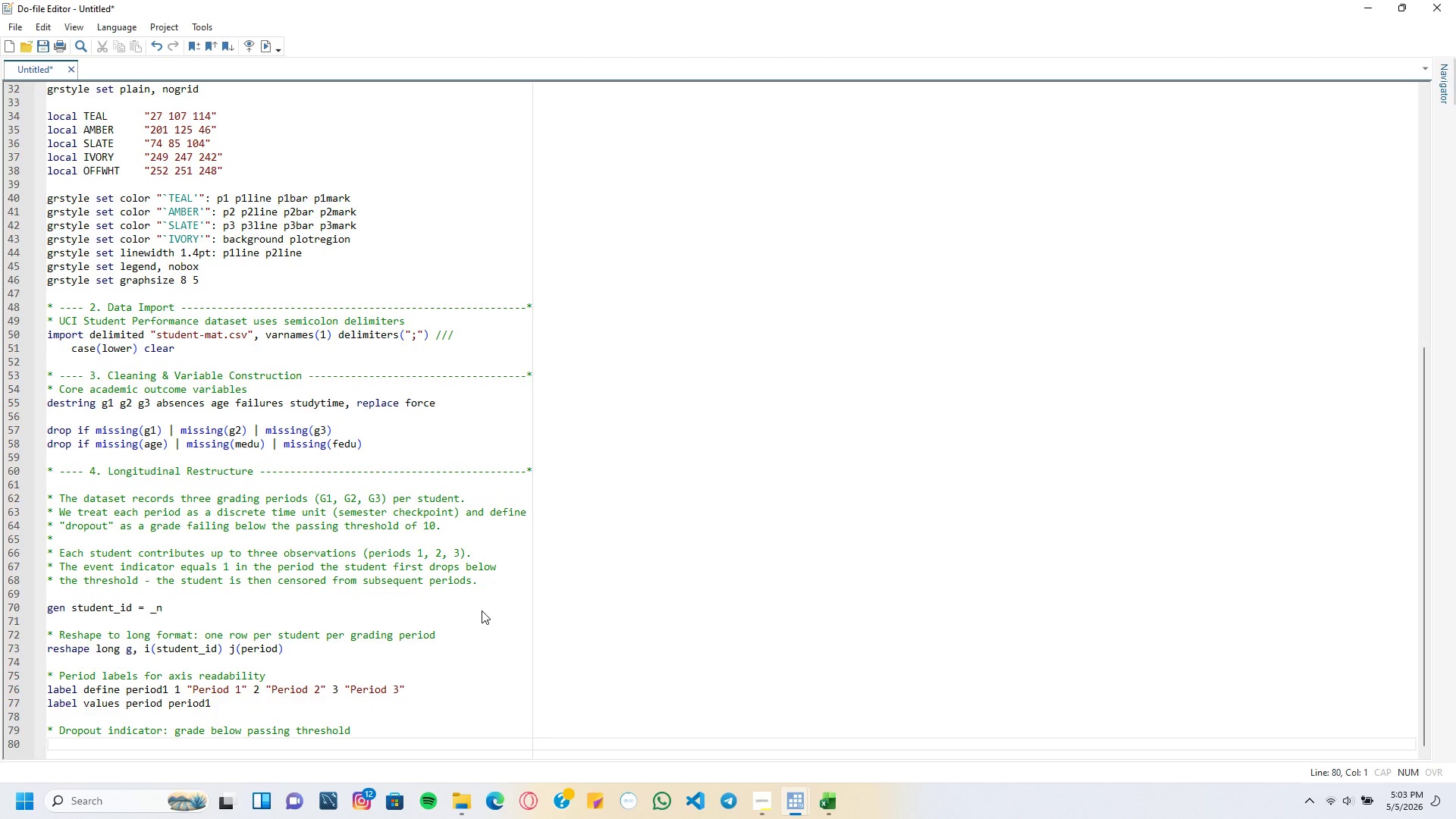 
type(gen dropout = 9G < 10)
 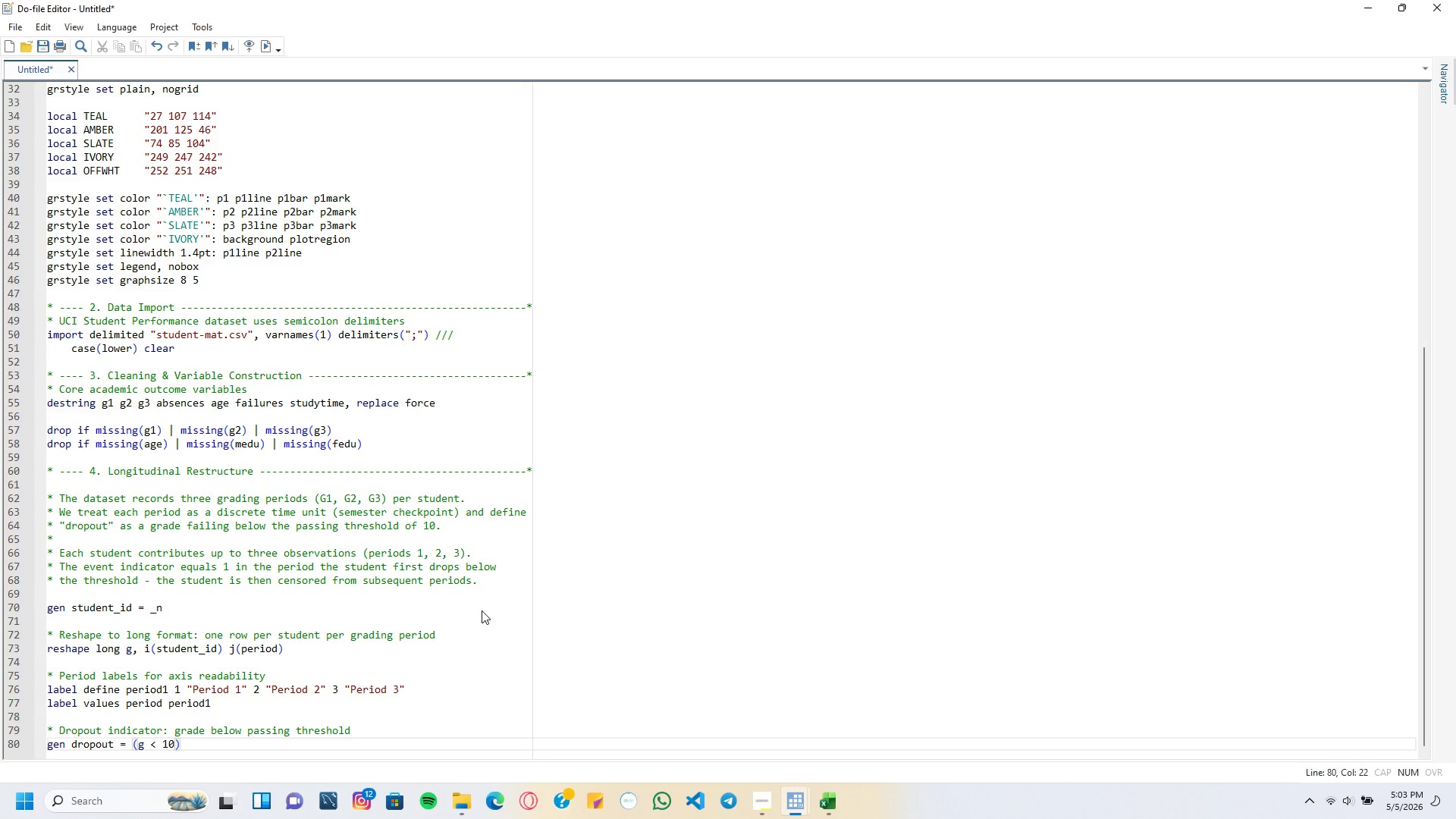 
key(ArrowRight)
 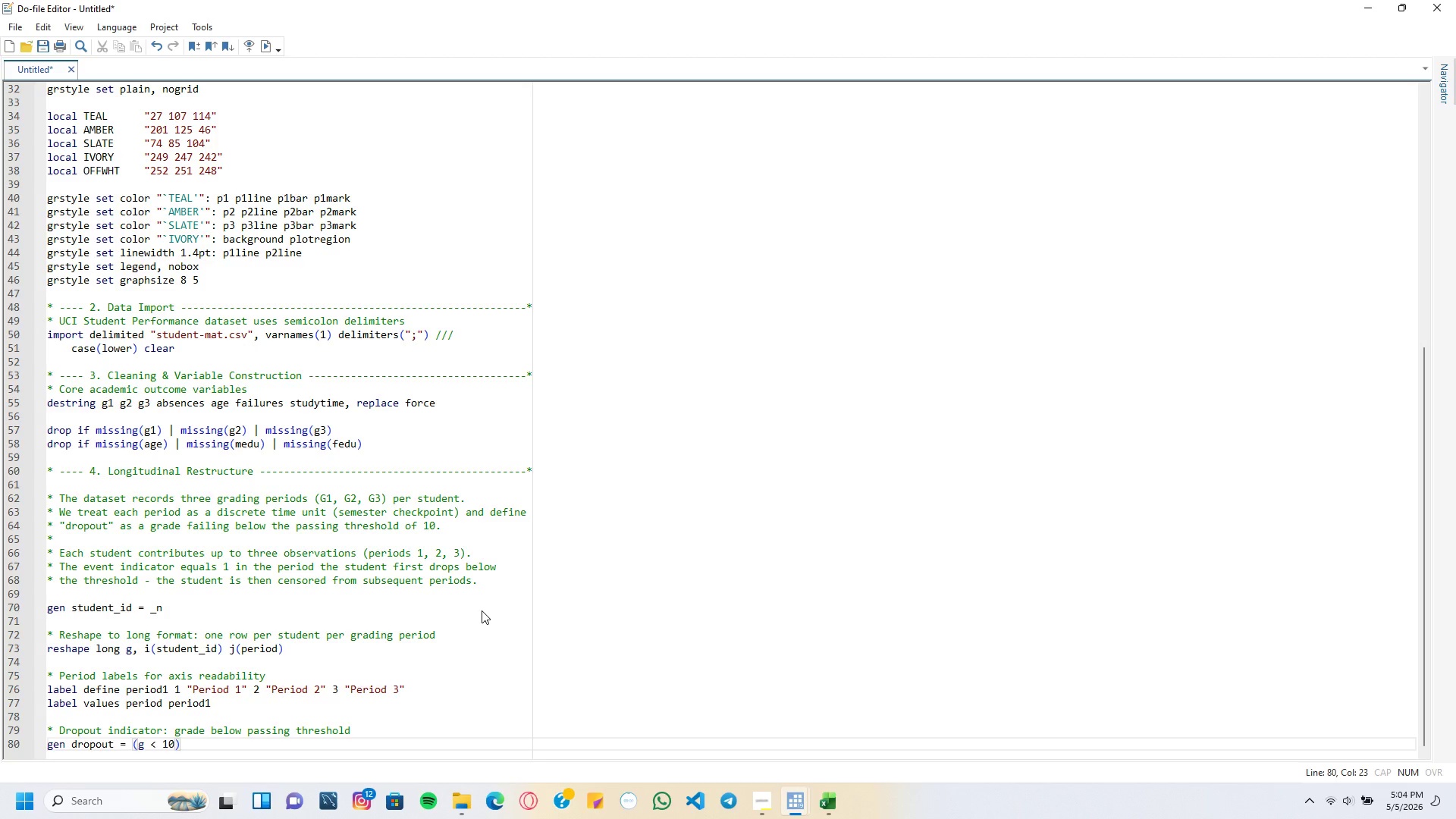 
key(Enter)
 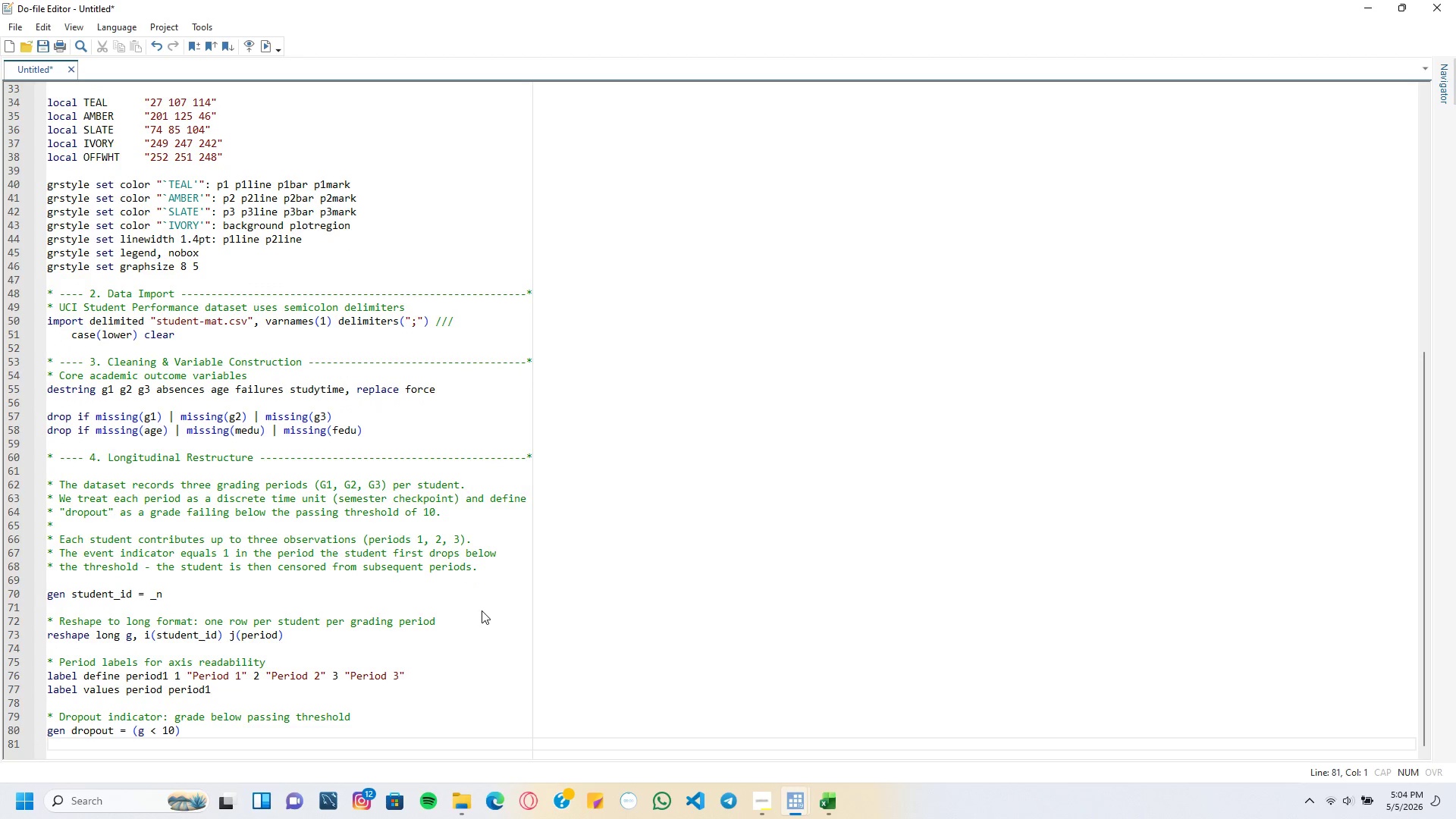 
type(label variable dropout "Dropout event (grade , 10)
 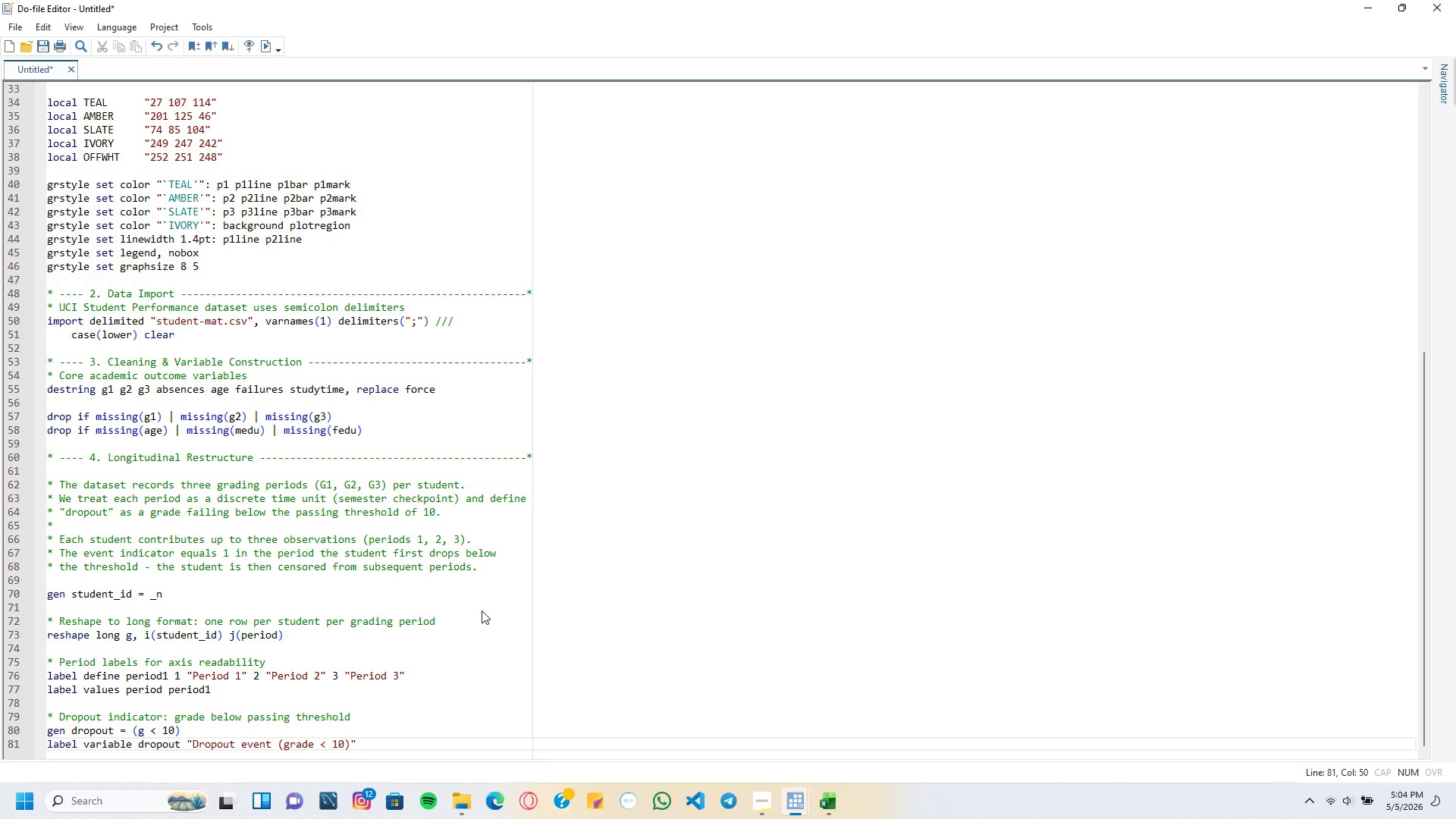 
key(ArrowRight)
 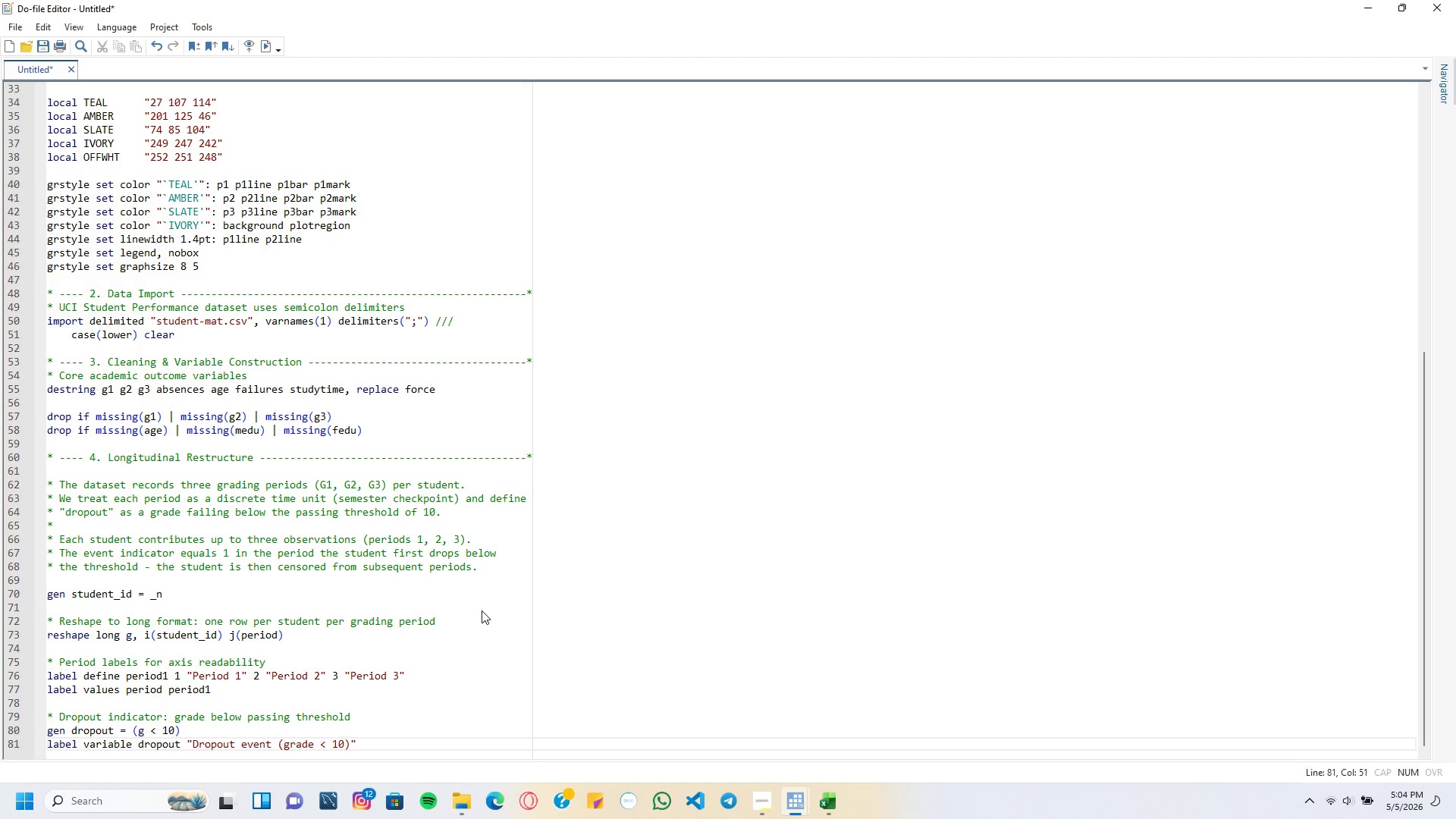 
key(ArrowRight)
 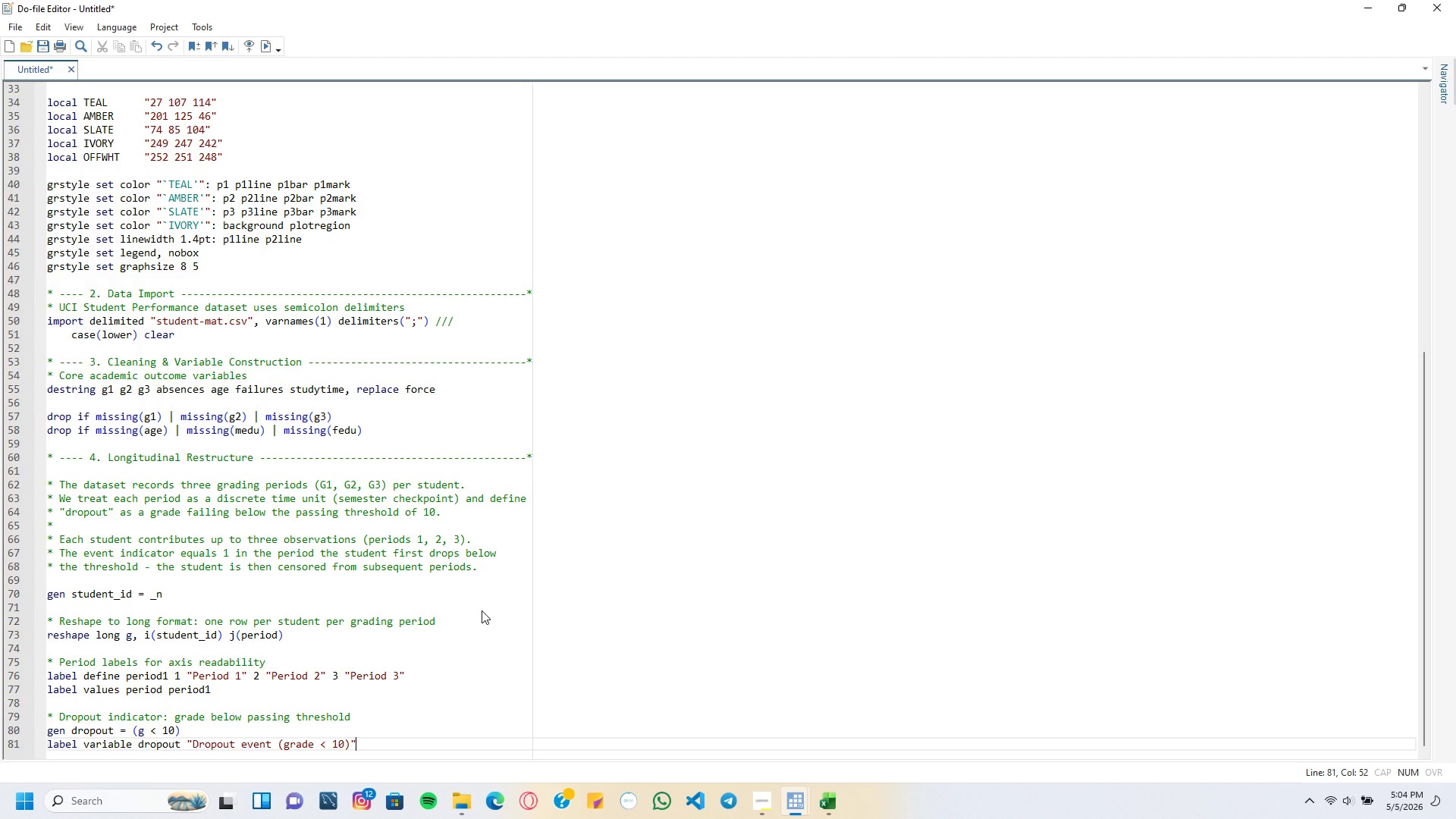 
wait(7.05)
 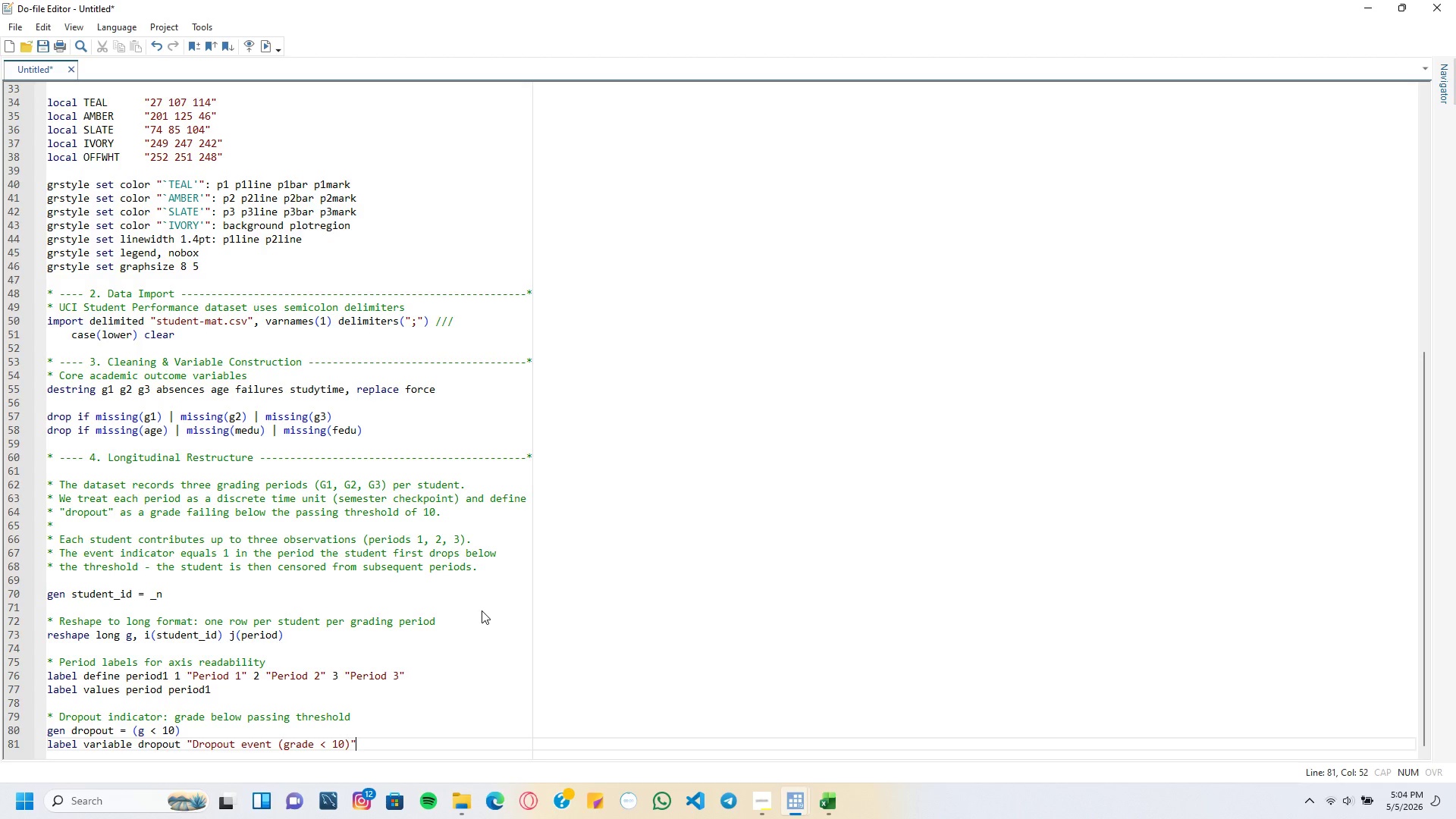 
key(Enter)
 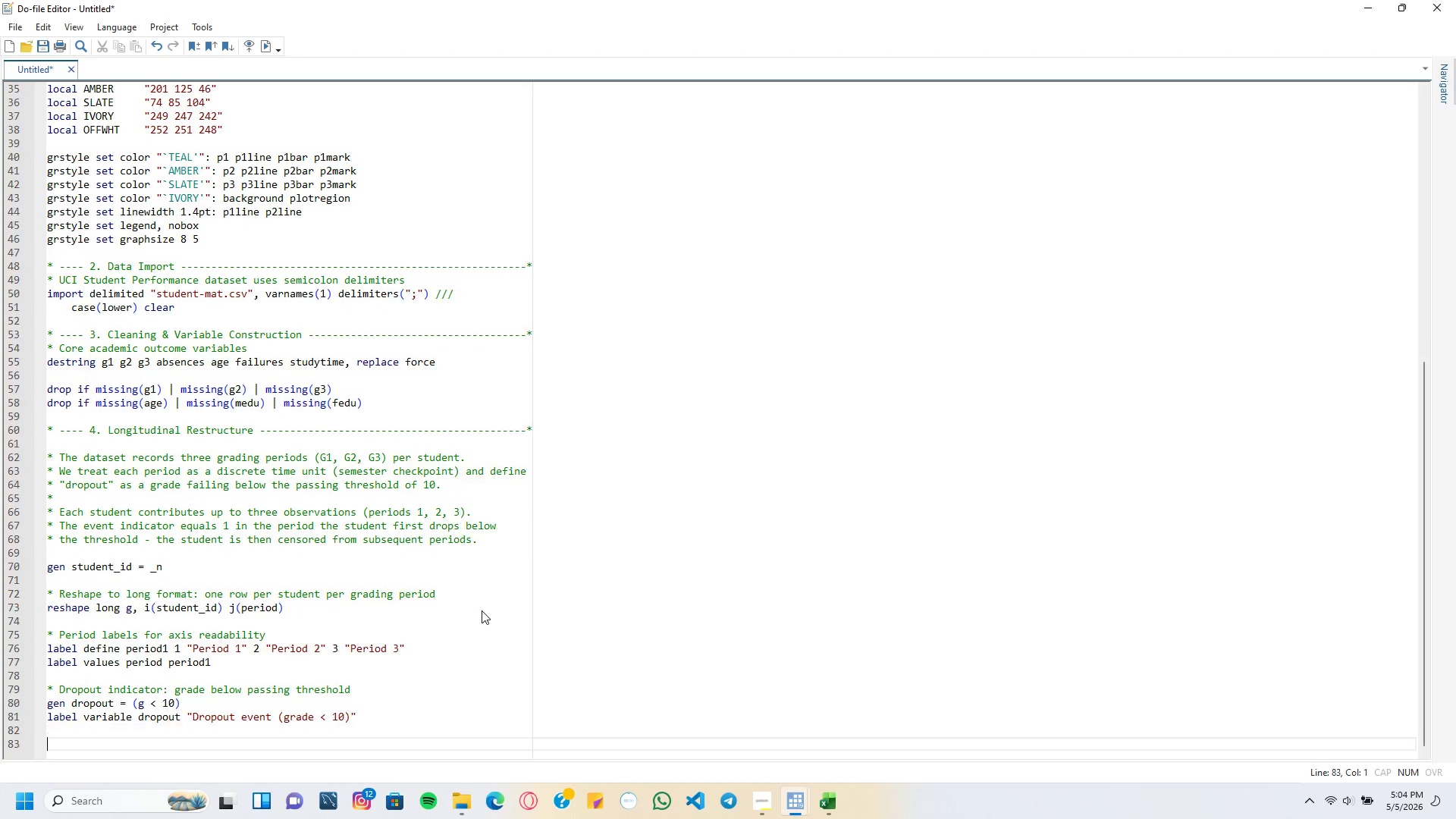 
key(Enter)
 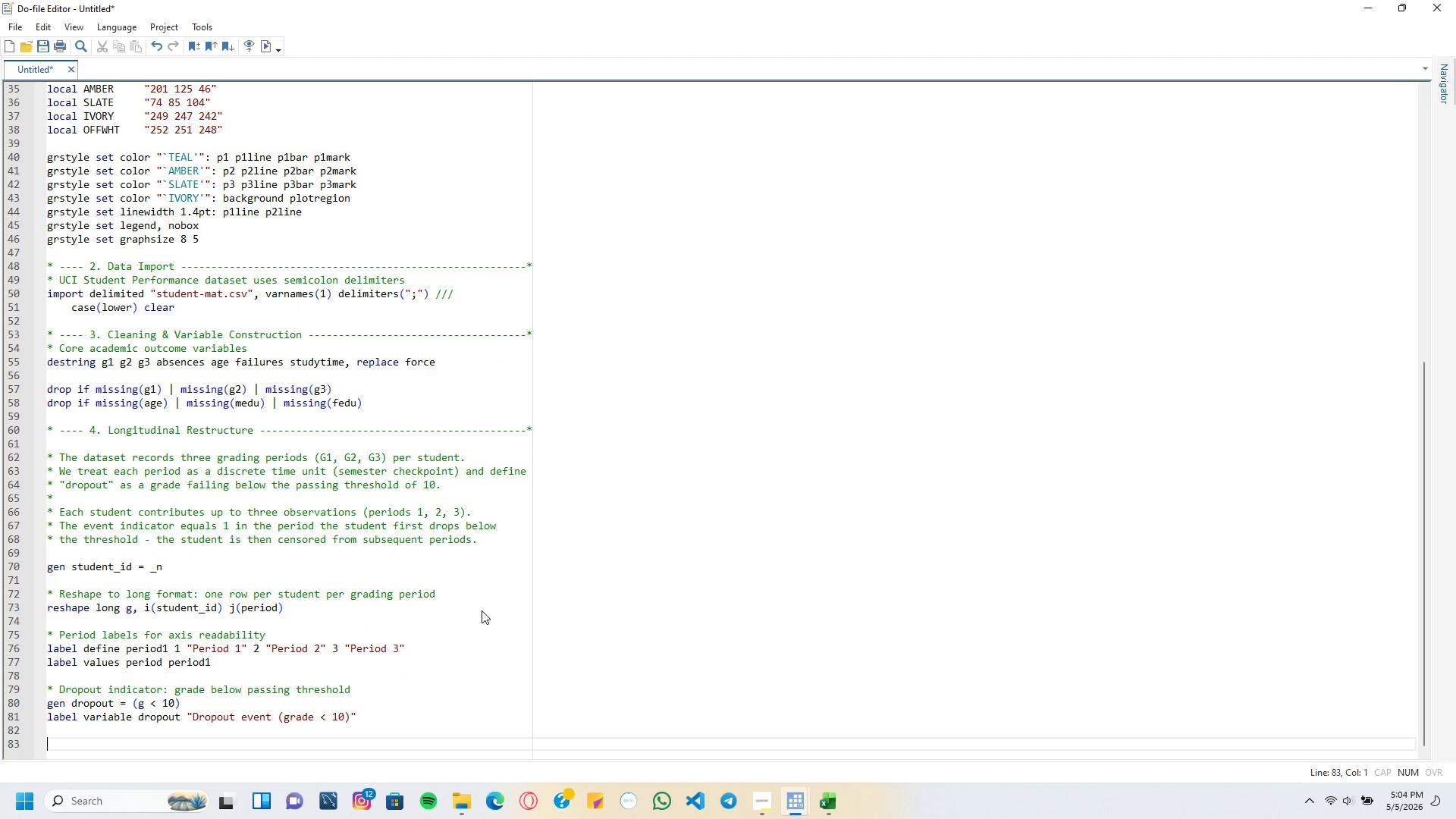 
type(* L)
key(Backspace)
type(Keep t)
key(Backspace)
type(only the first dropout event per student - censor there )
key(Backspace)
type(after.)
key(Backspace)
 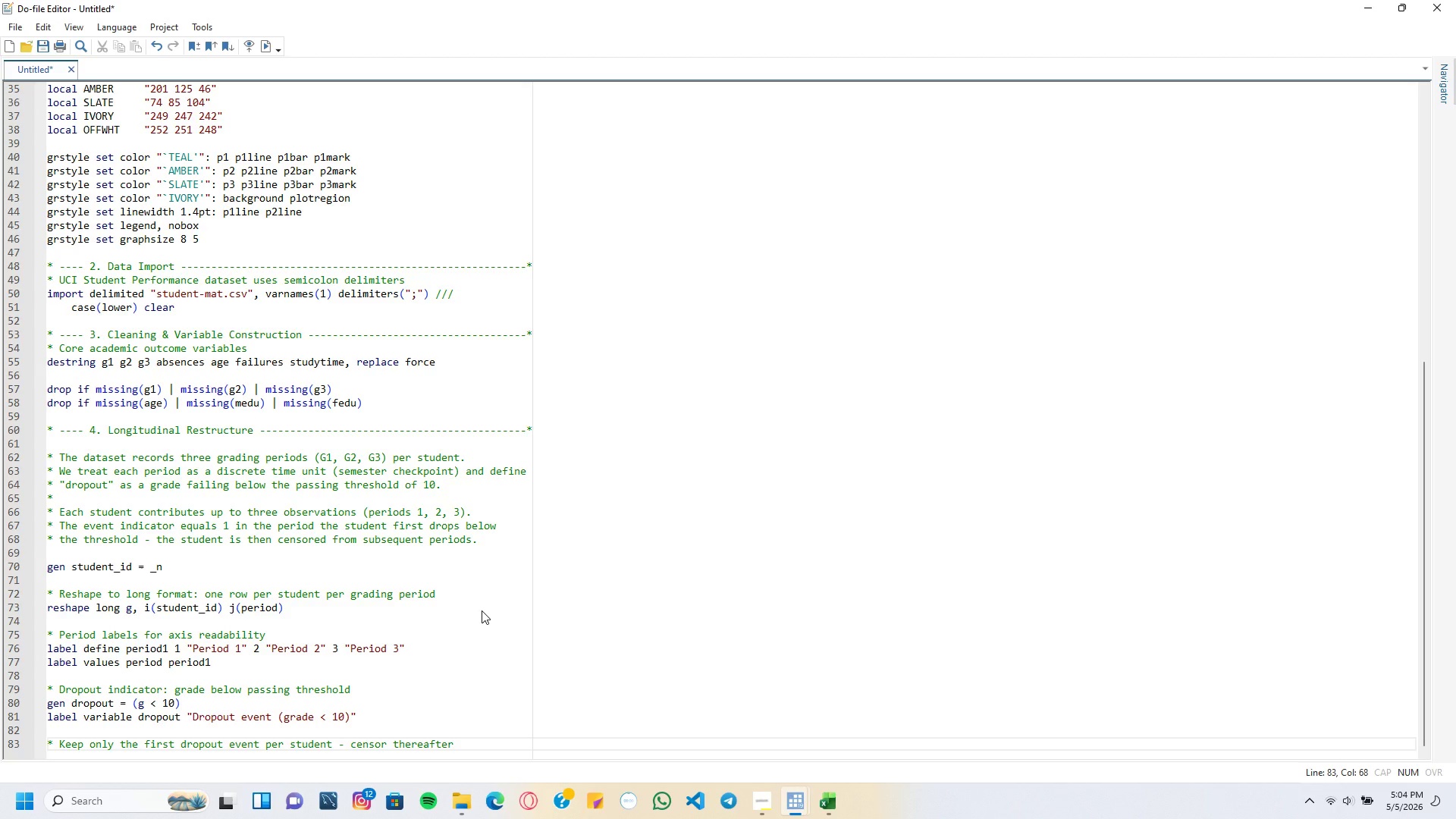 
key(Enter)
 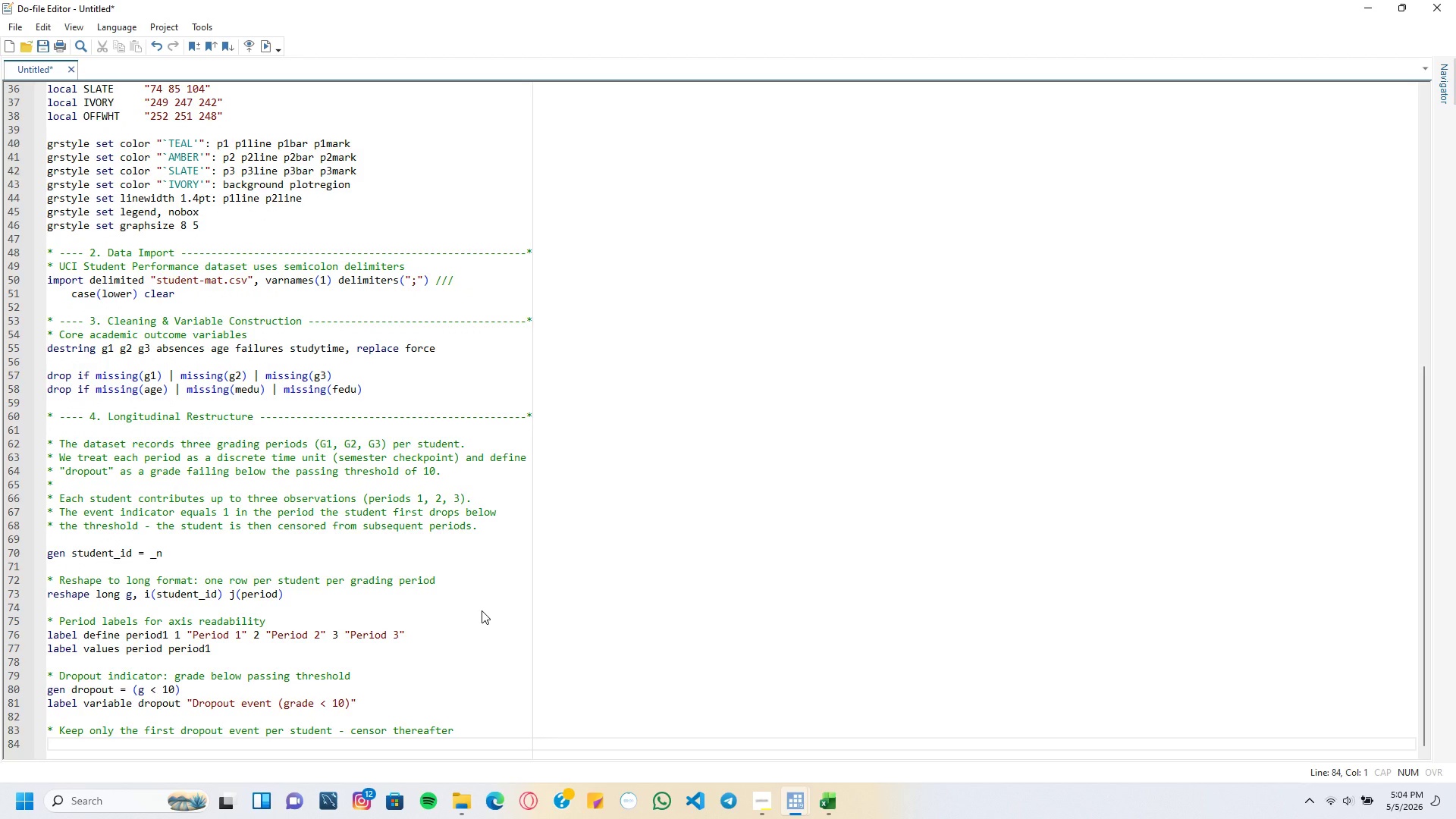 
type(bysort student_id(period)
 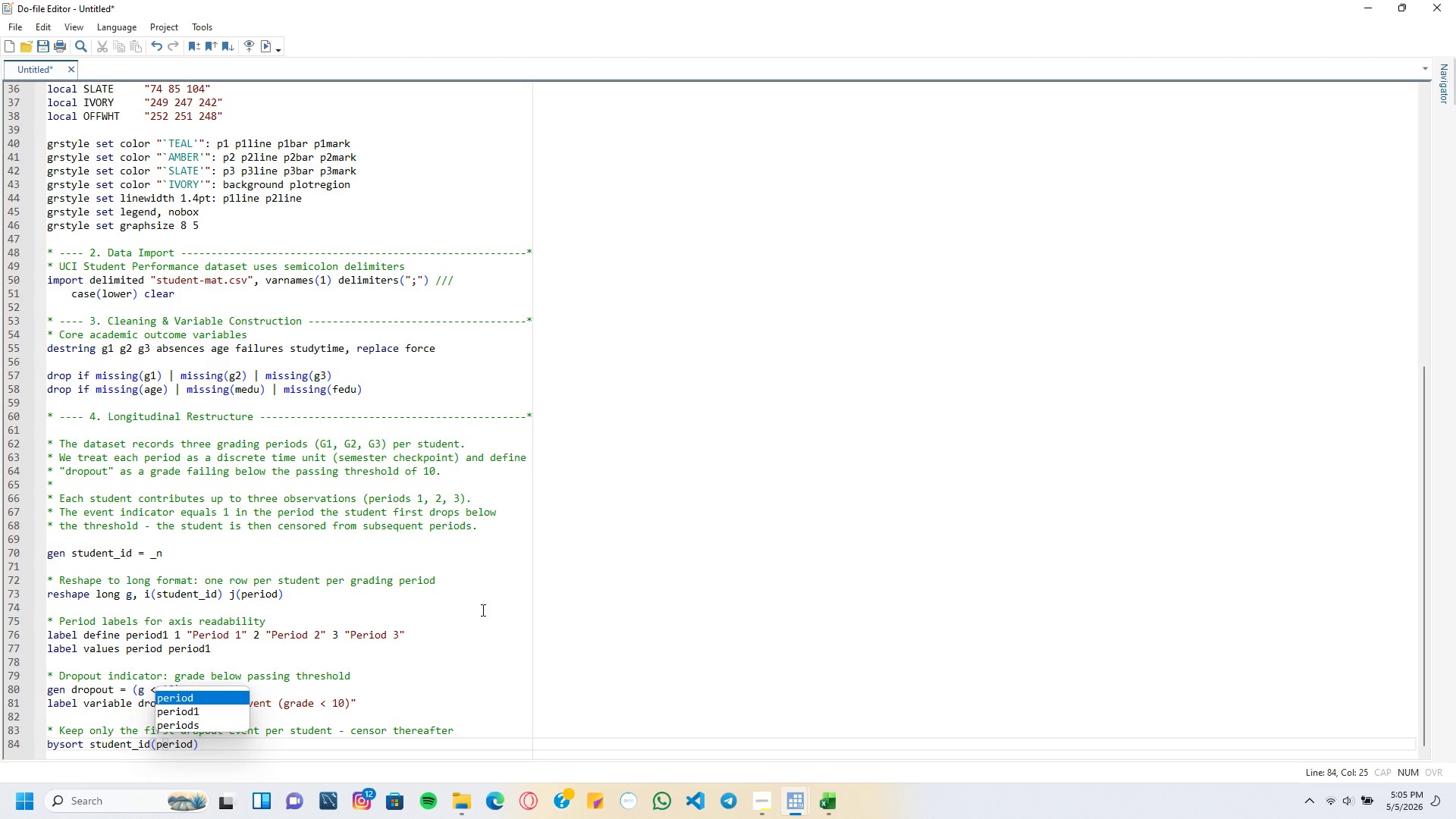 
key(ArrowLeft)
 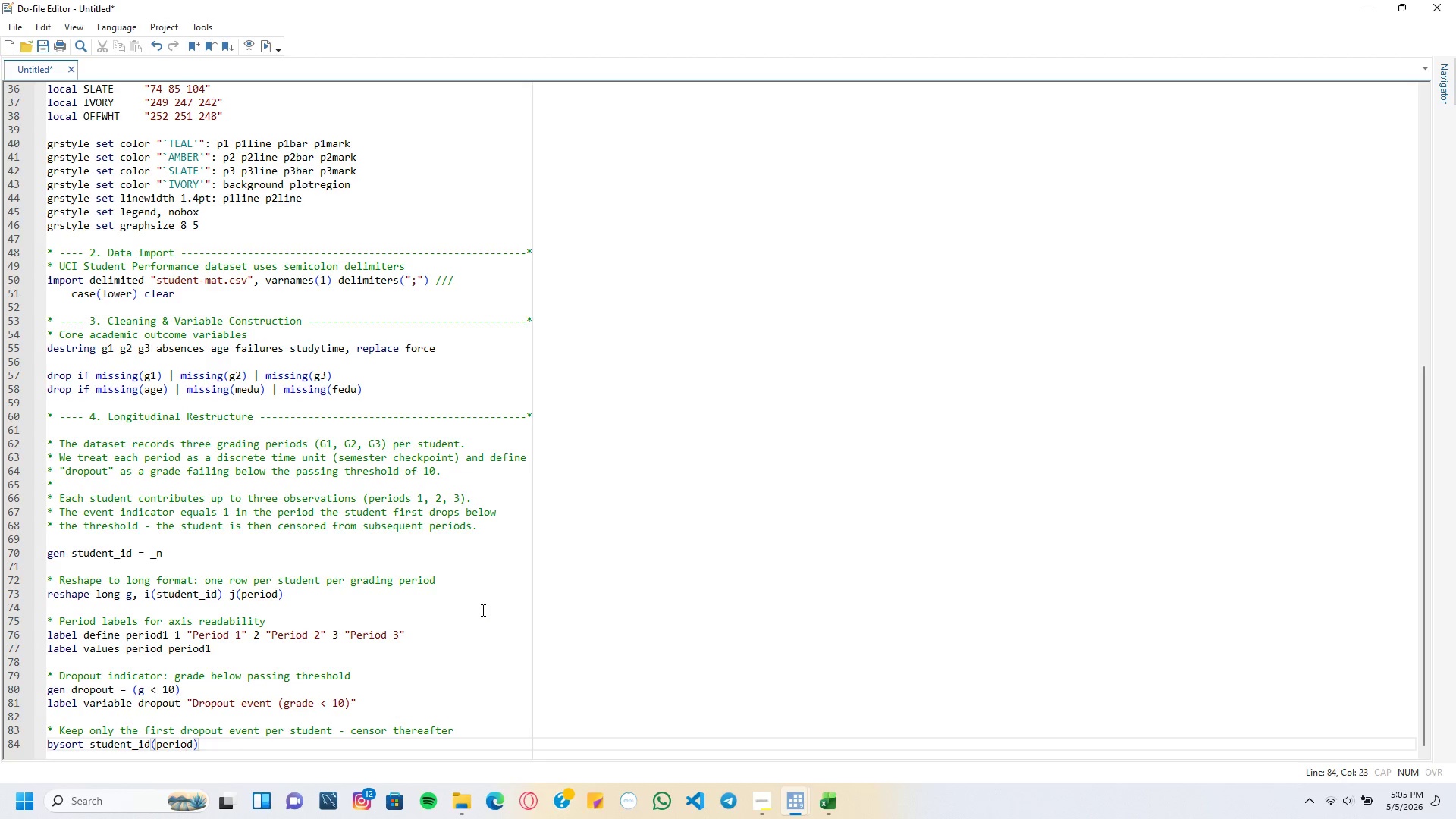 
key(ArrowLeft)
 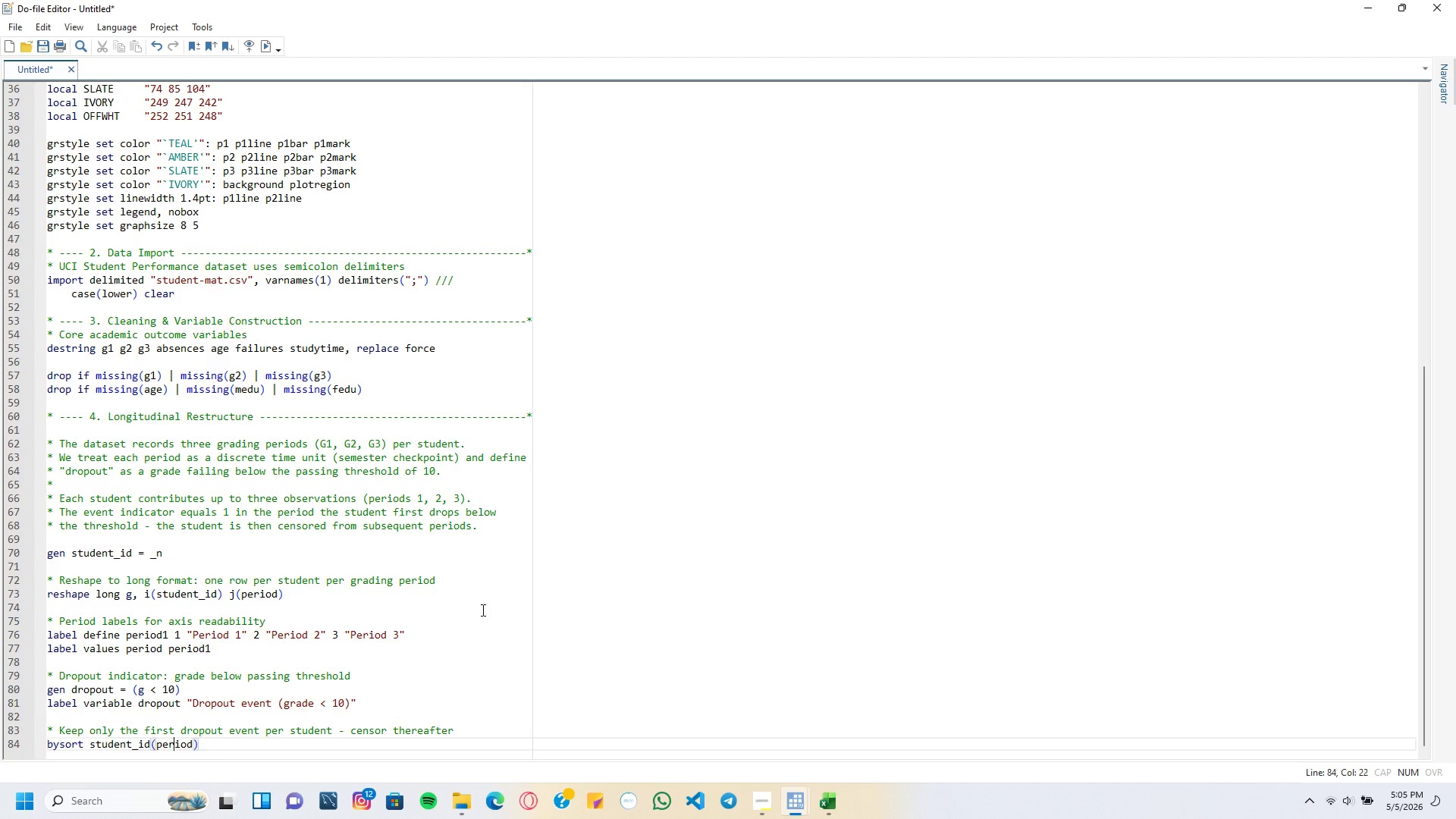 
key(ArrowLeft)
 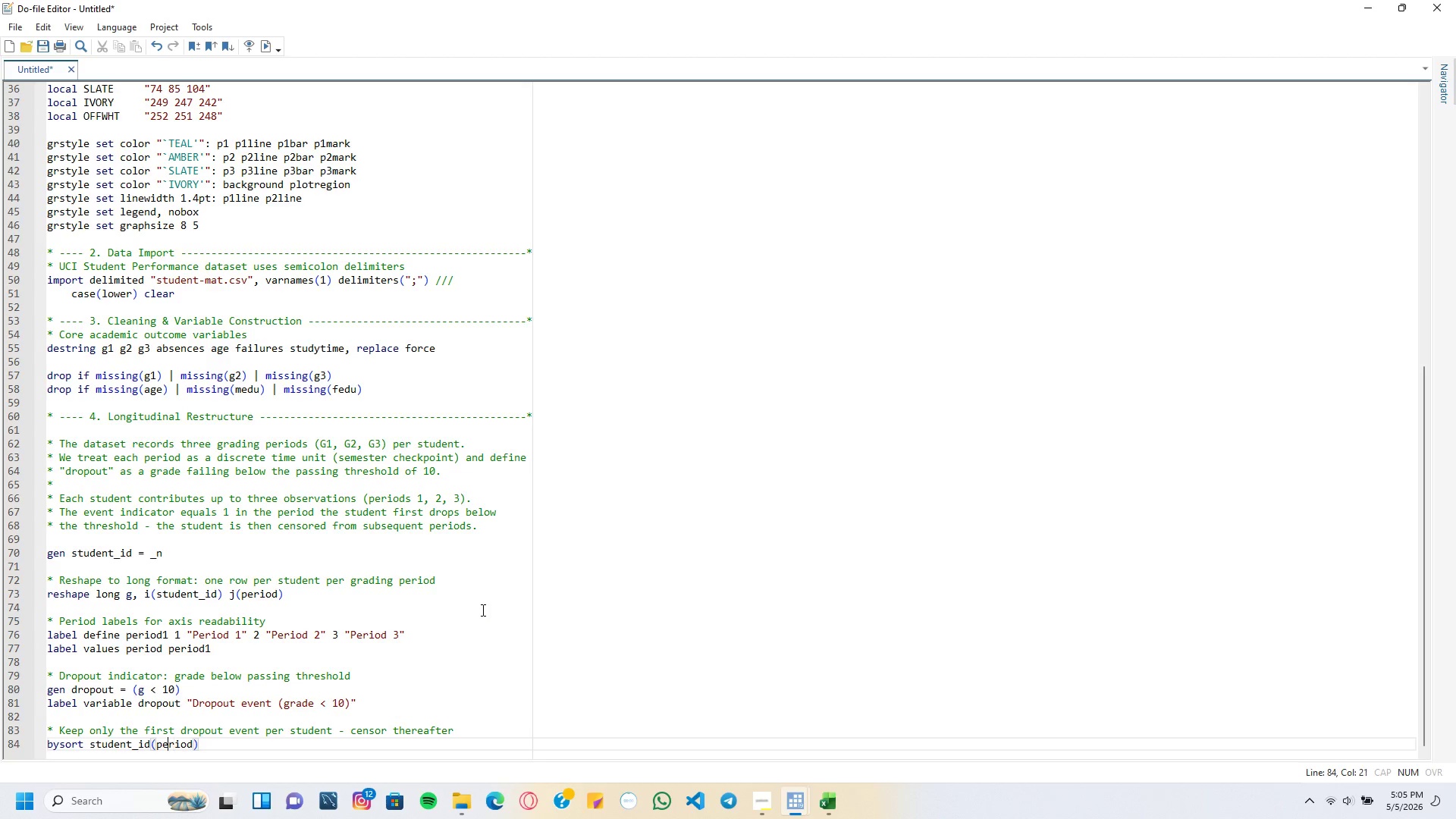 
key(ArrowLeft)
 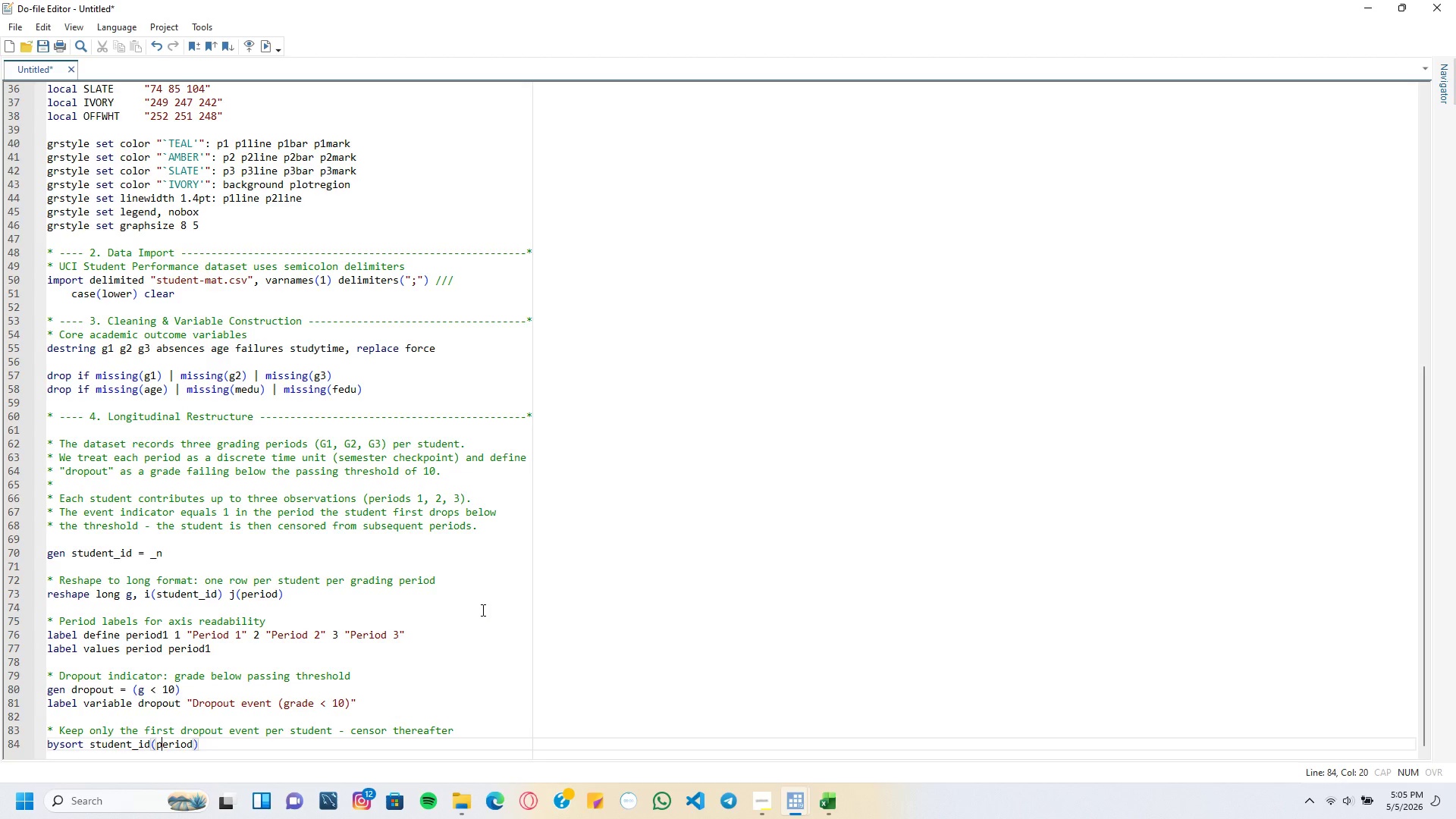 
key(ArrowLeft)
 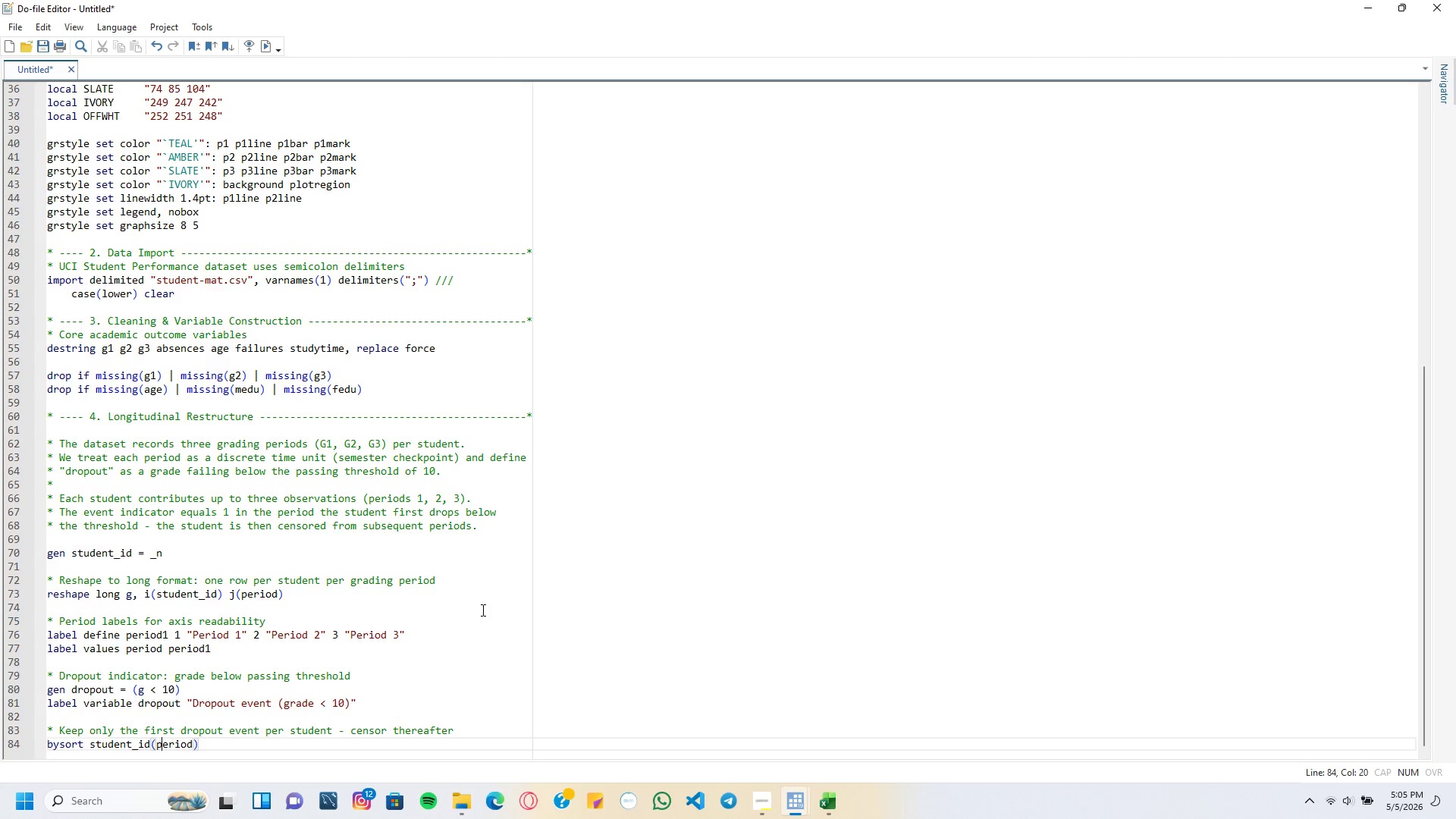 
key(ArrowLeft)
 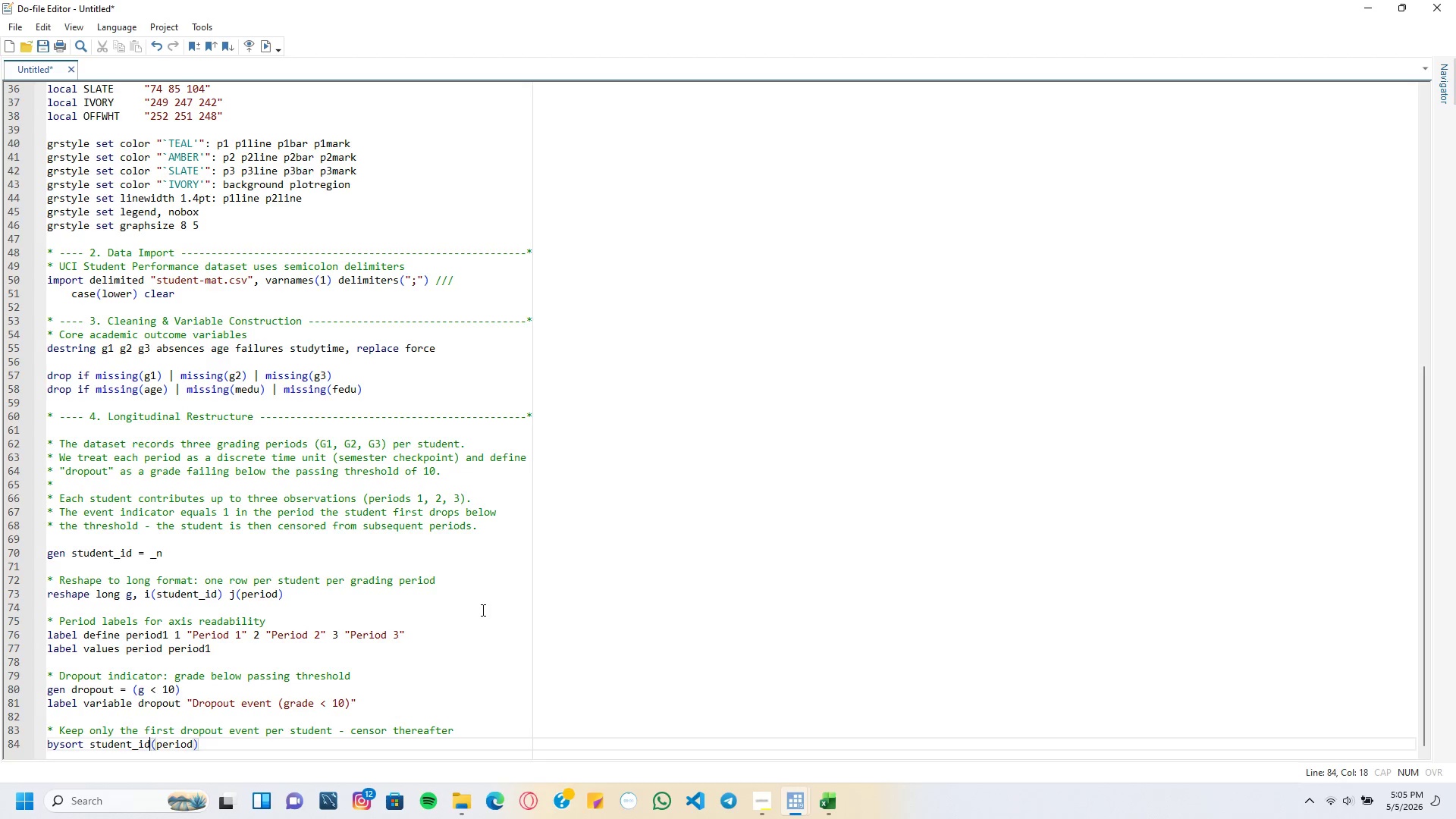 
key(ArrowLeft)
 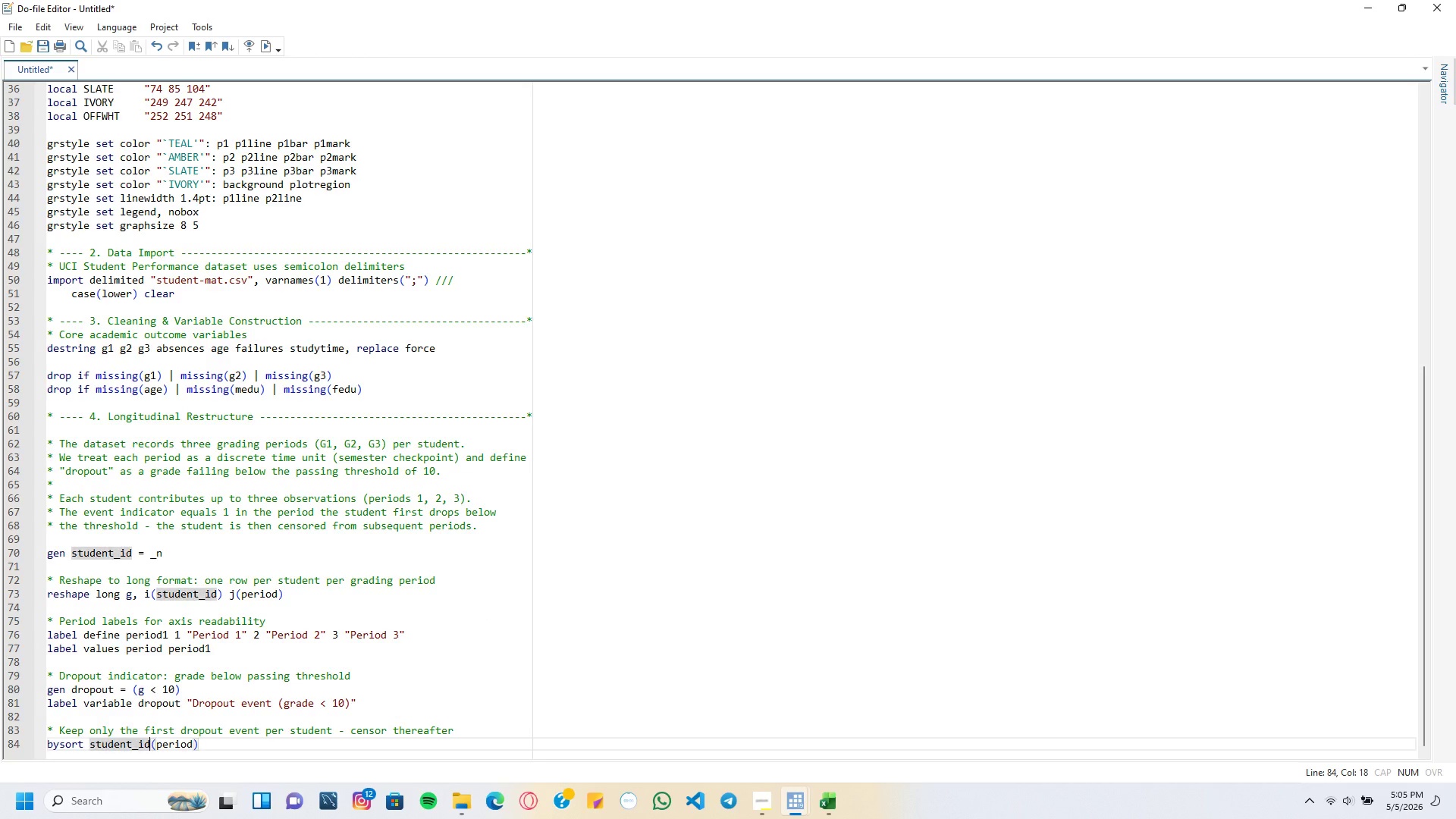 
key(Space)
 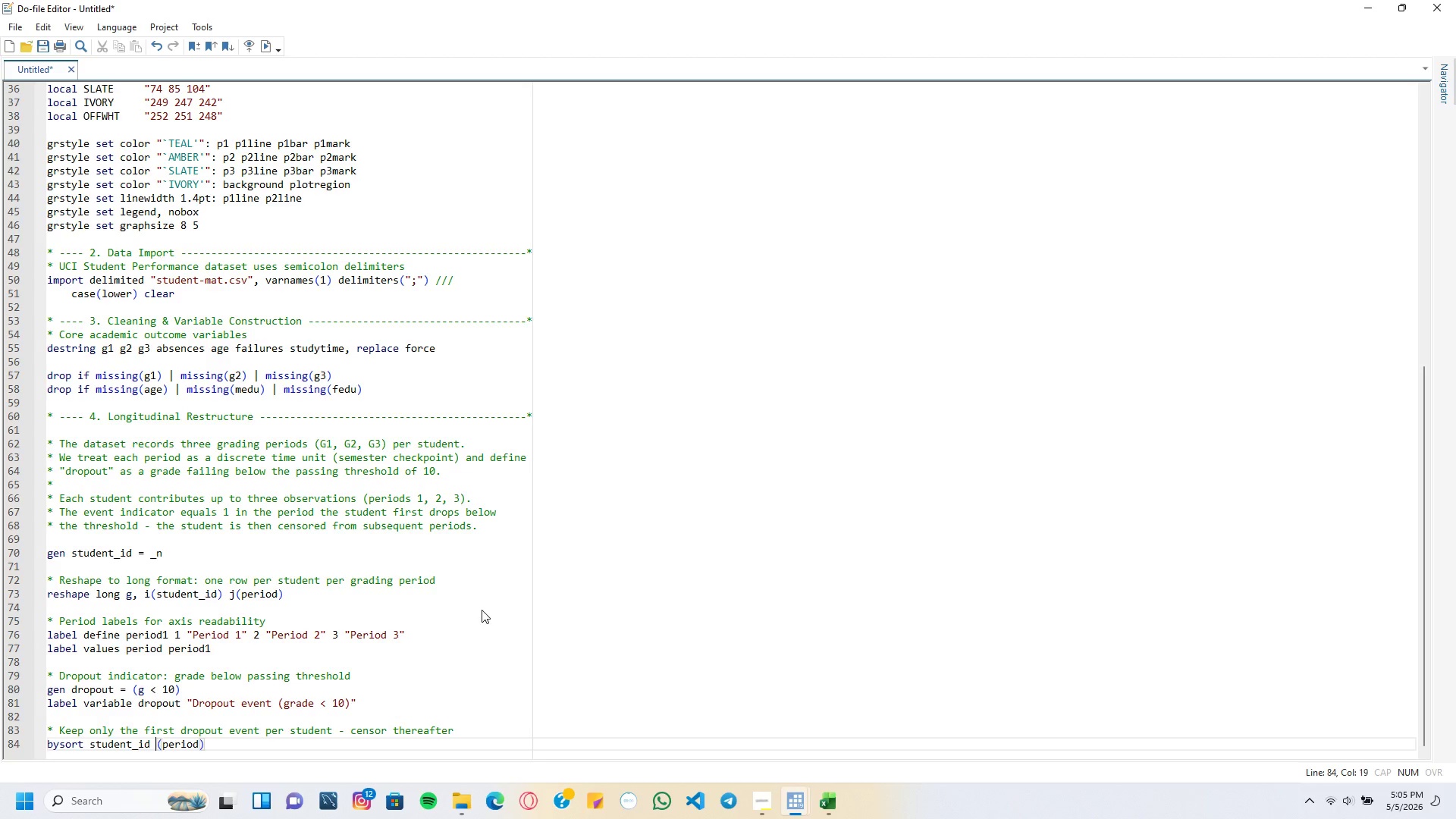 
key(ArrowRight)
 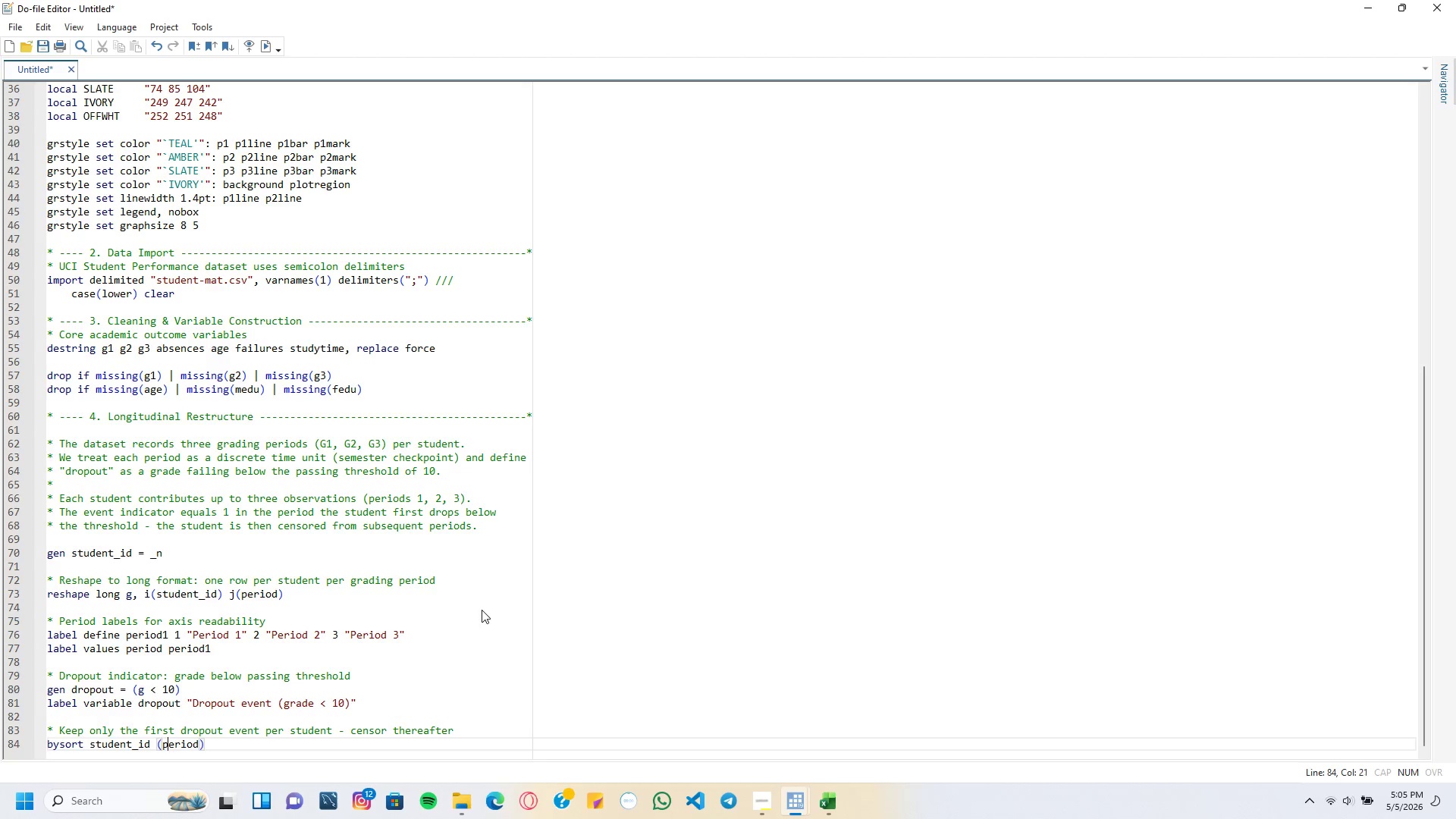 
key(ArrowRight)
 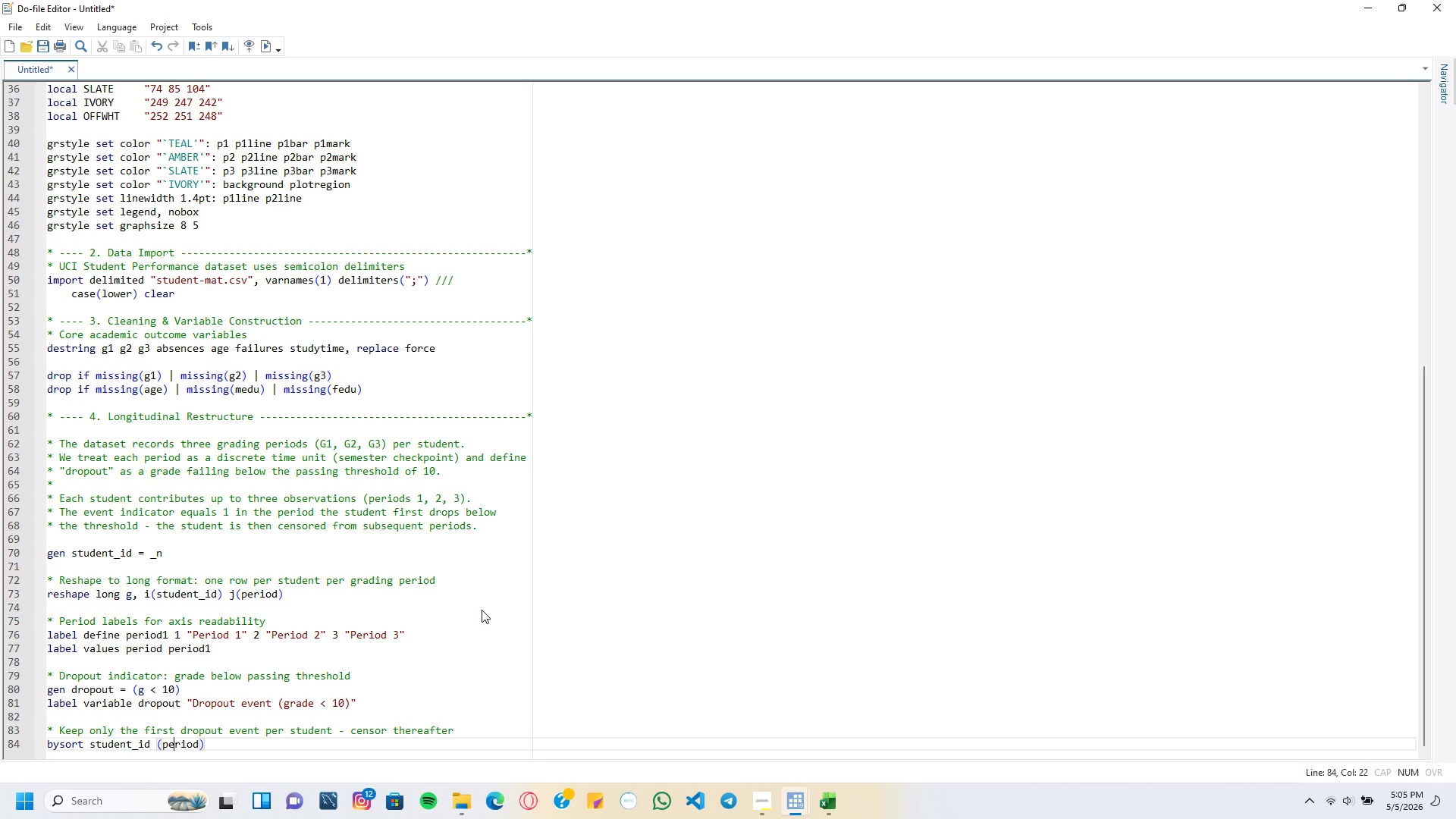 
key(ArrowRight)
 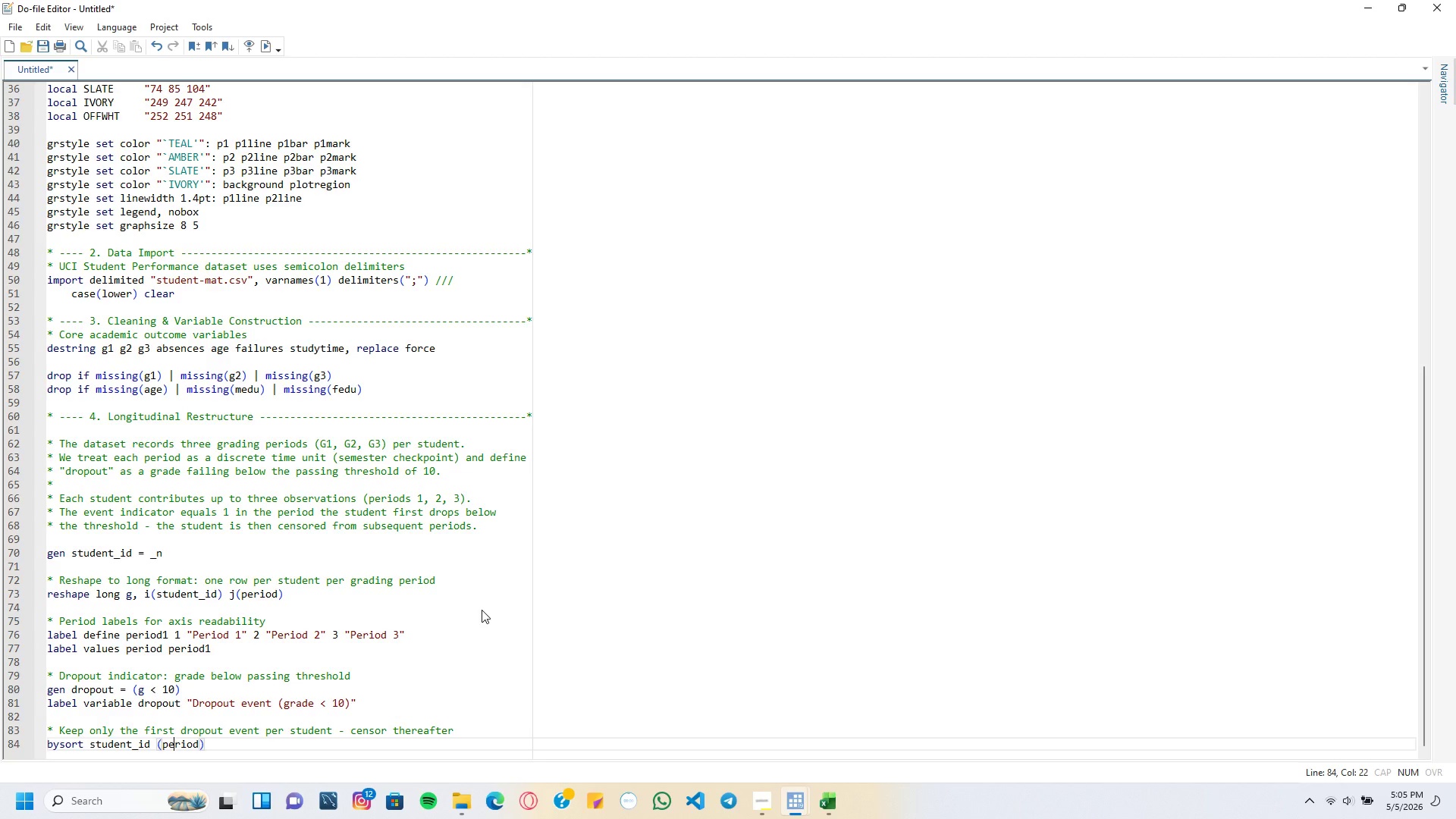 
key(ArrowRight)
 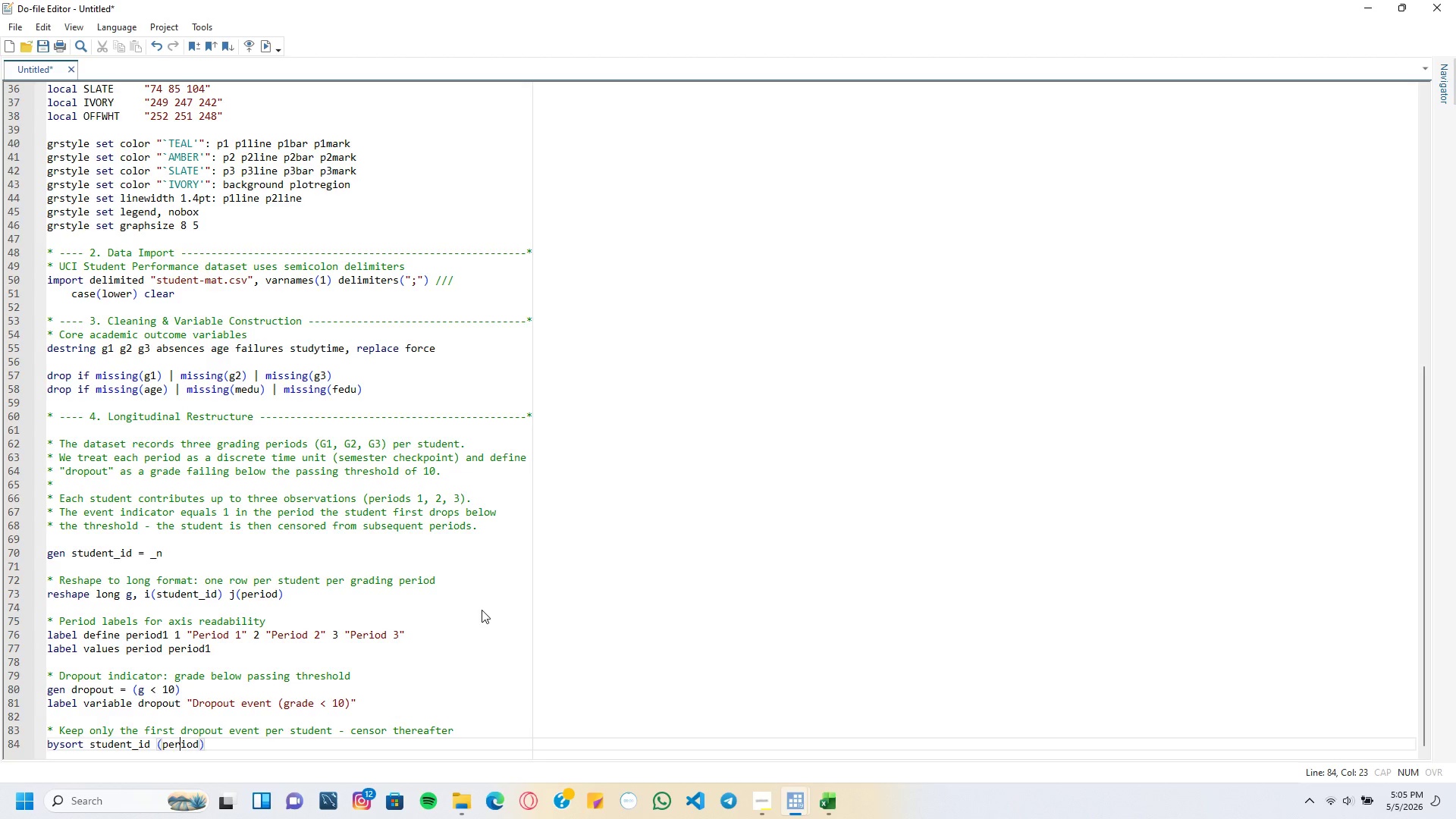 
key(ArrowRight)
 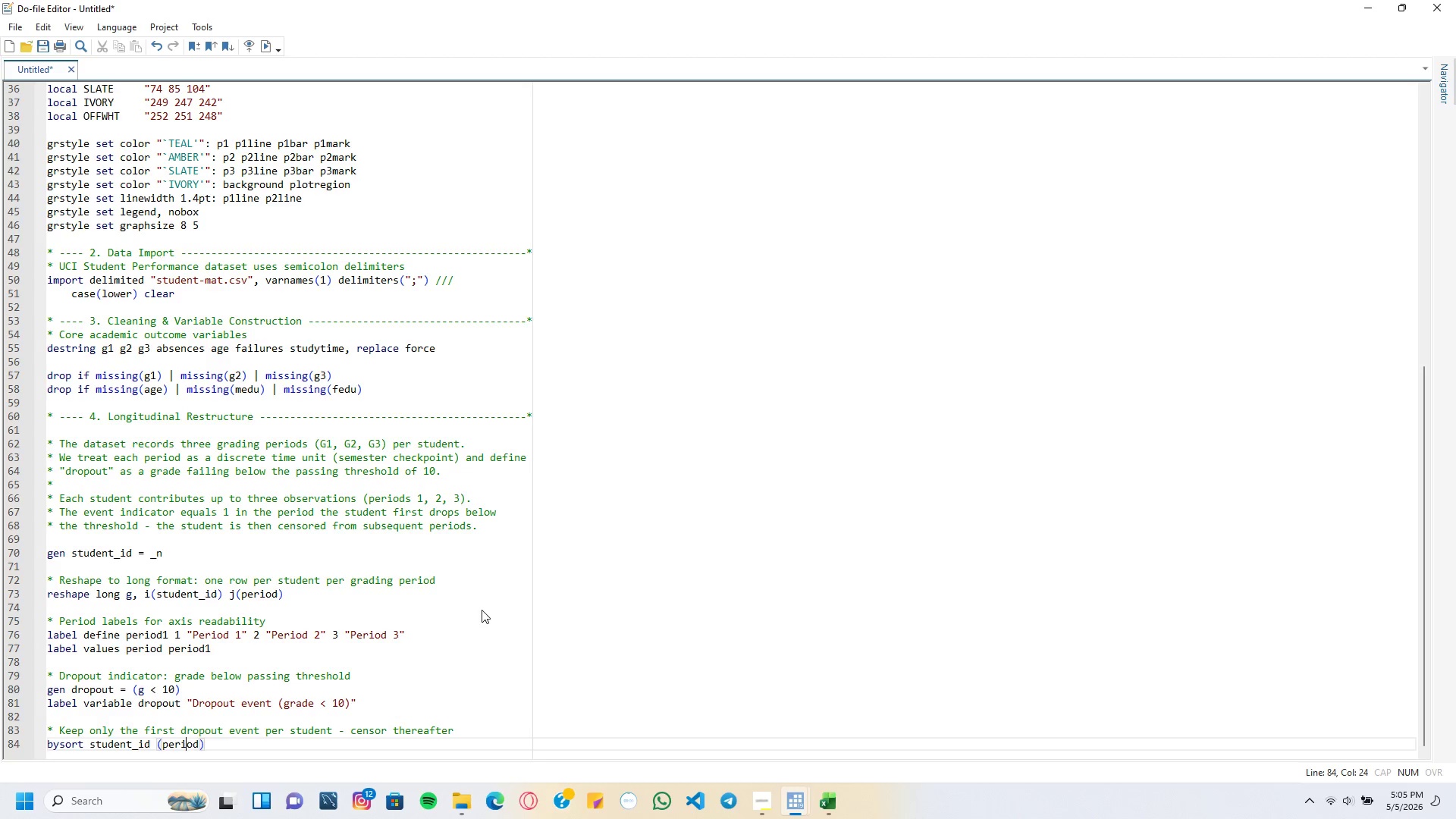 
key(ArrowRight)
 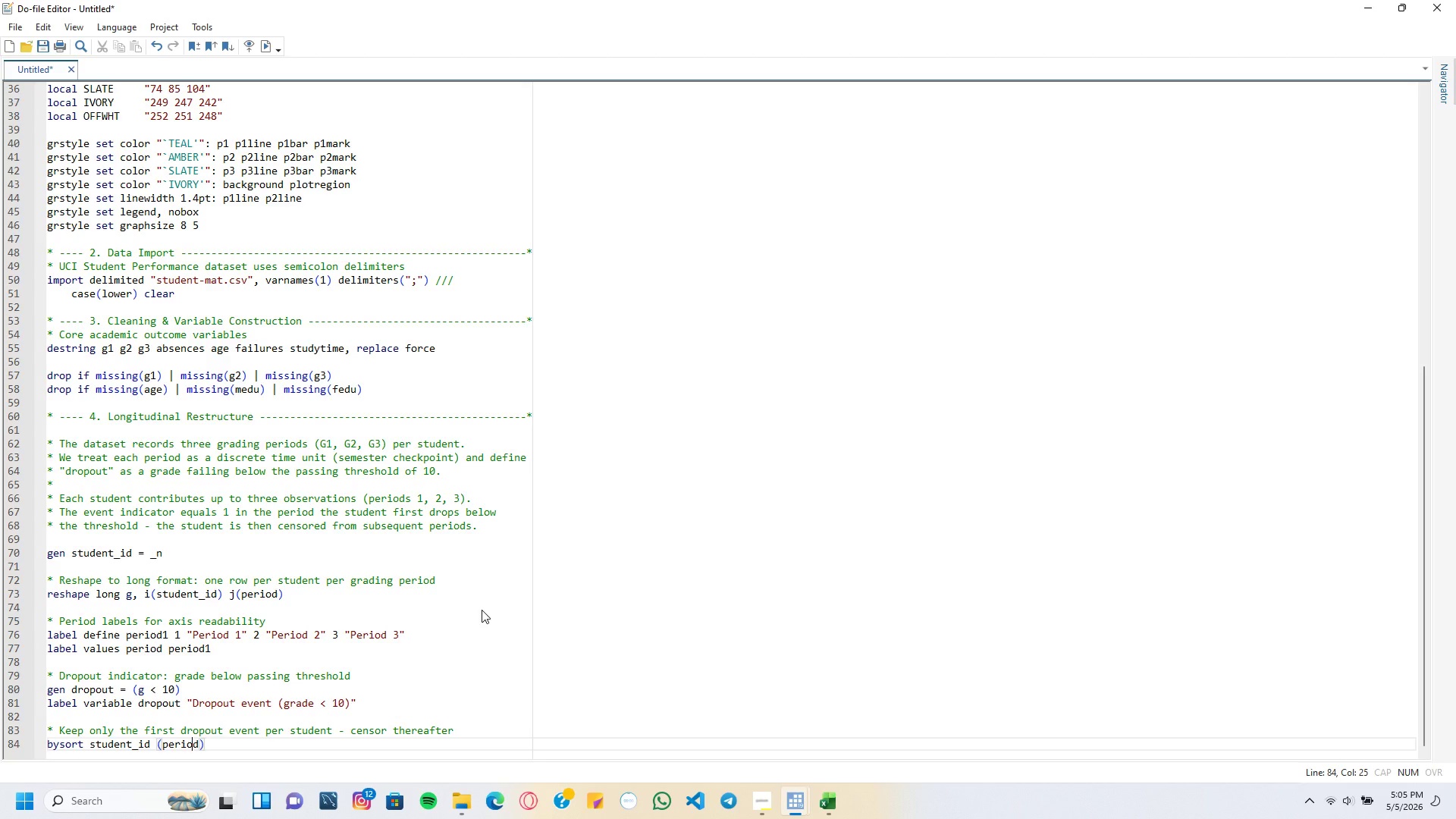 
key(ArrowRight)
 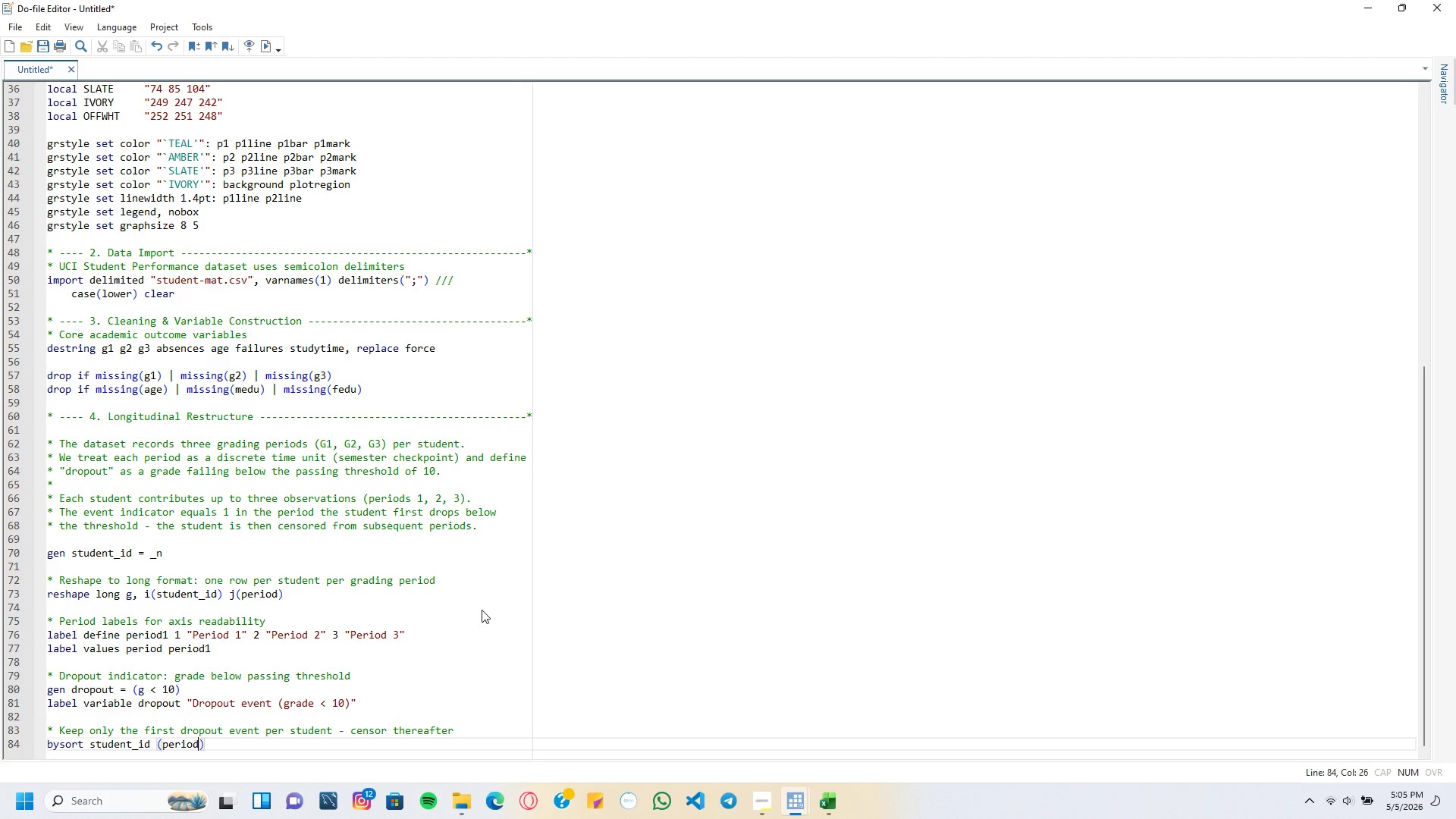 
key(ArrowRight)
 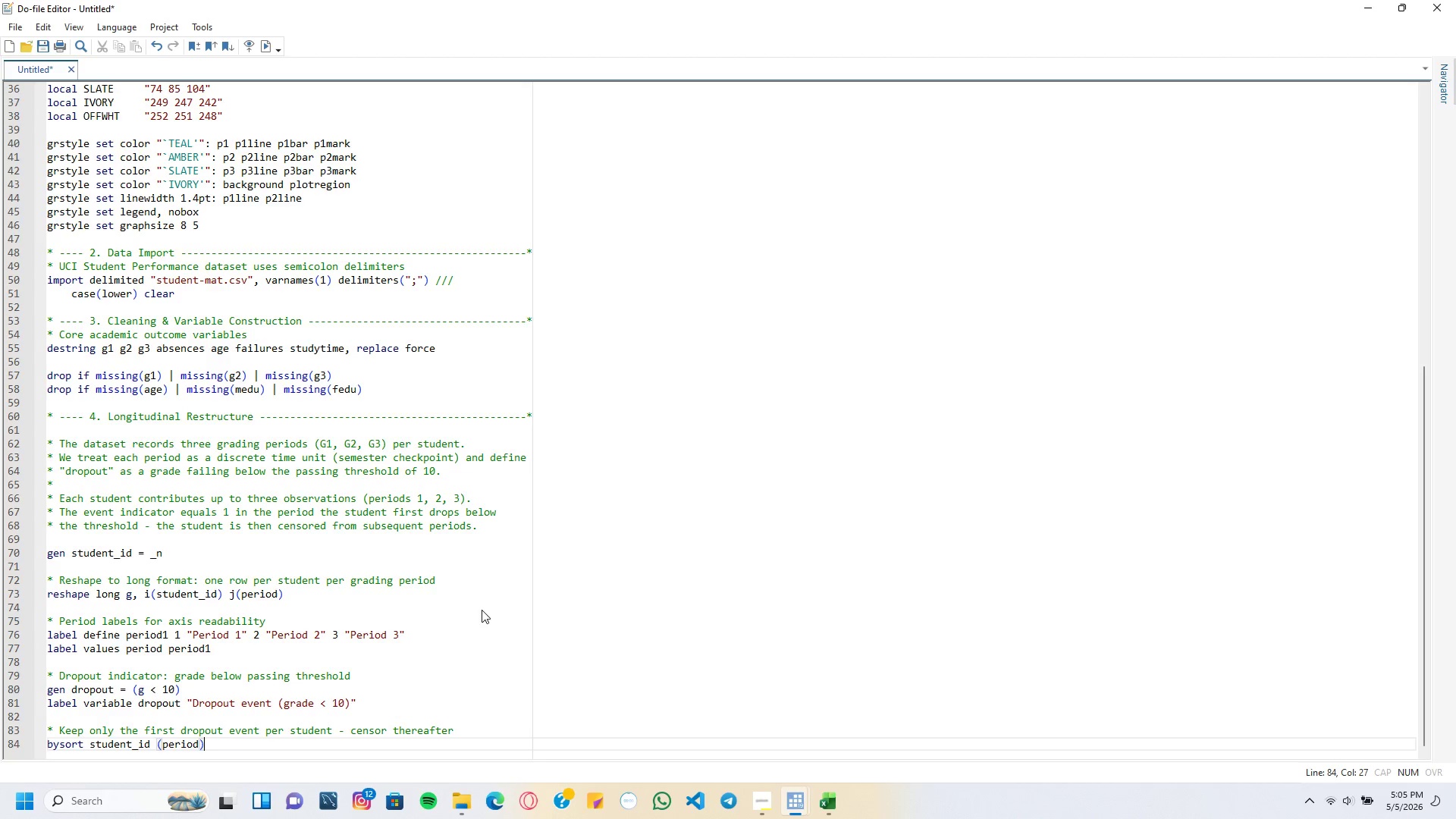 
key(ArrowRight)
 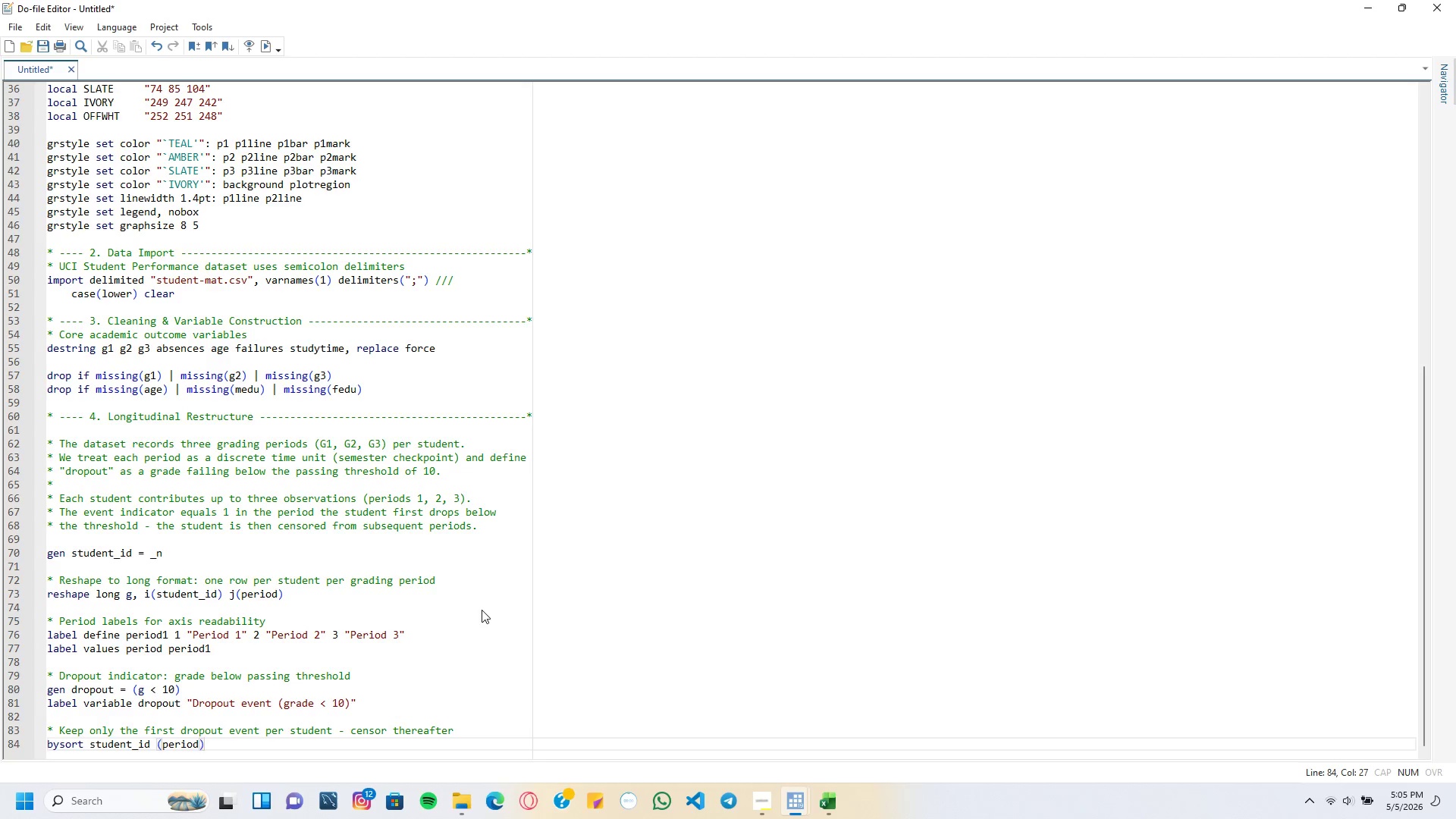 
type(: gen cum_drop = sum(dropout)
 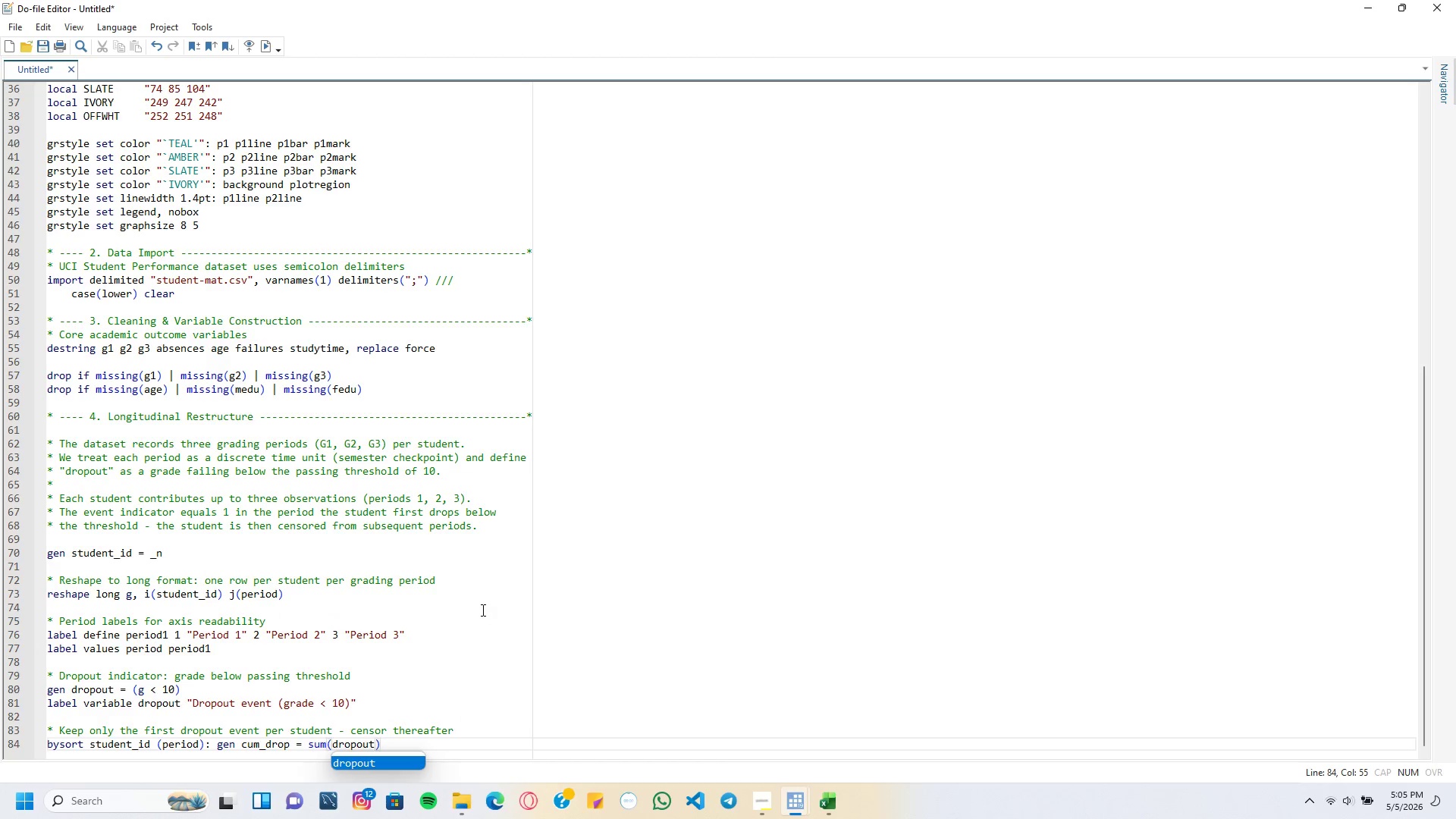 
key(ArrowRight)
 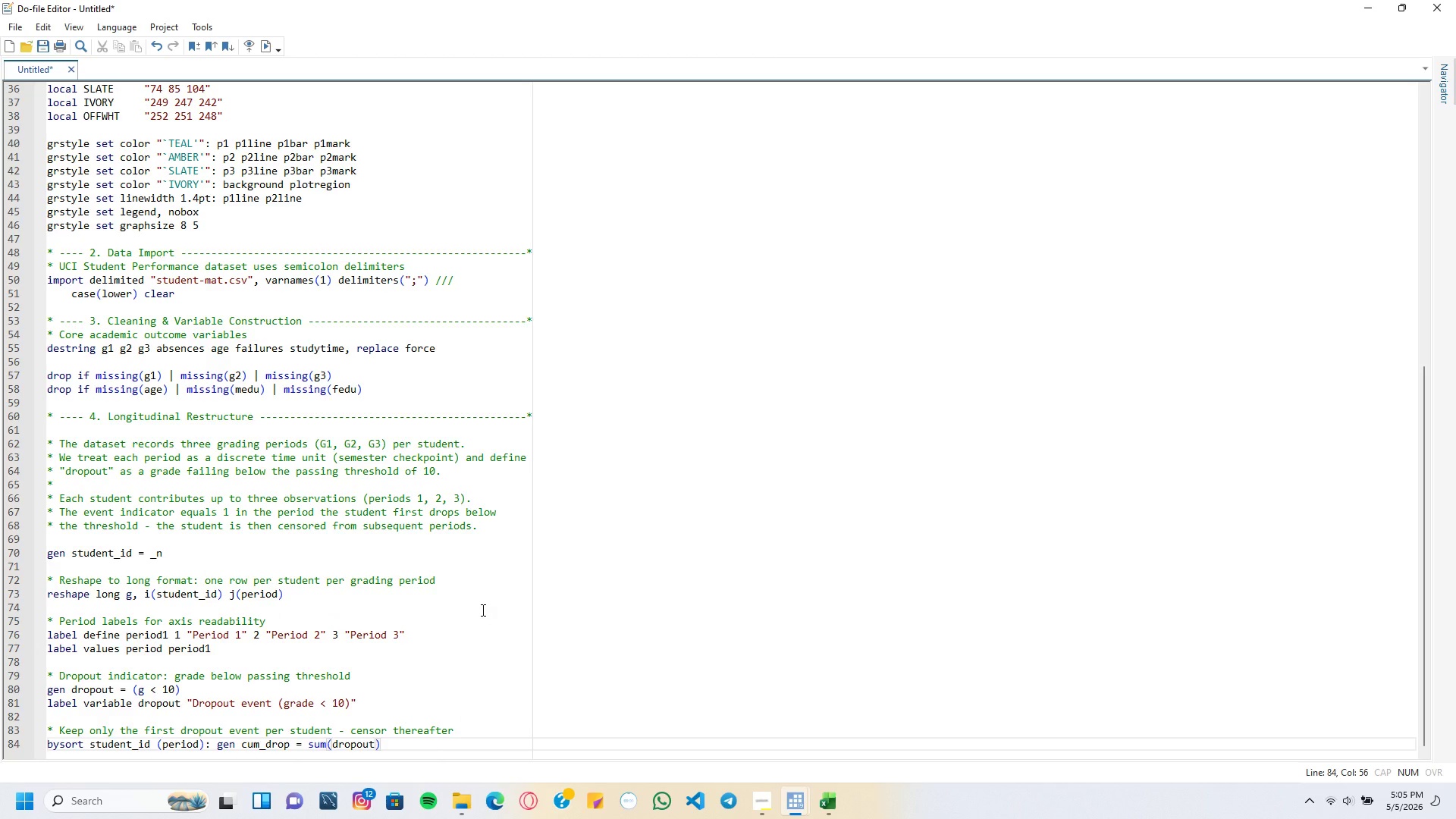 
key(Enter)
 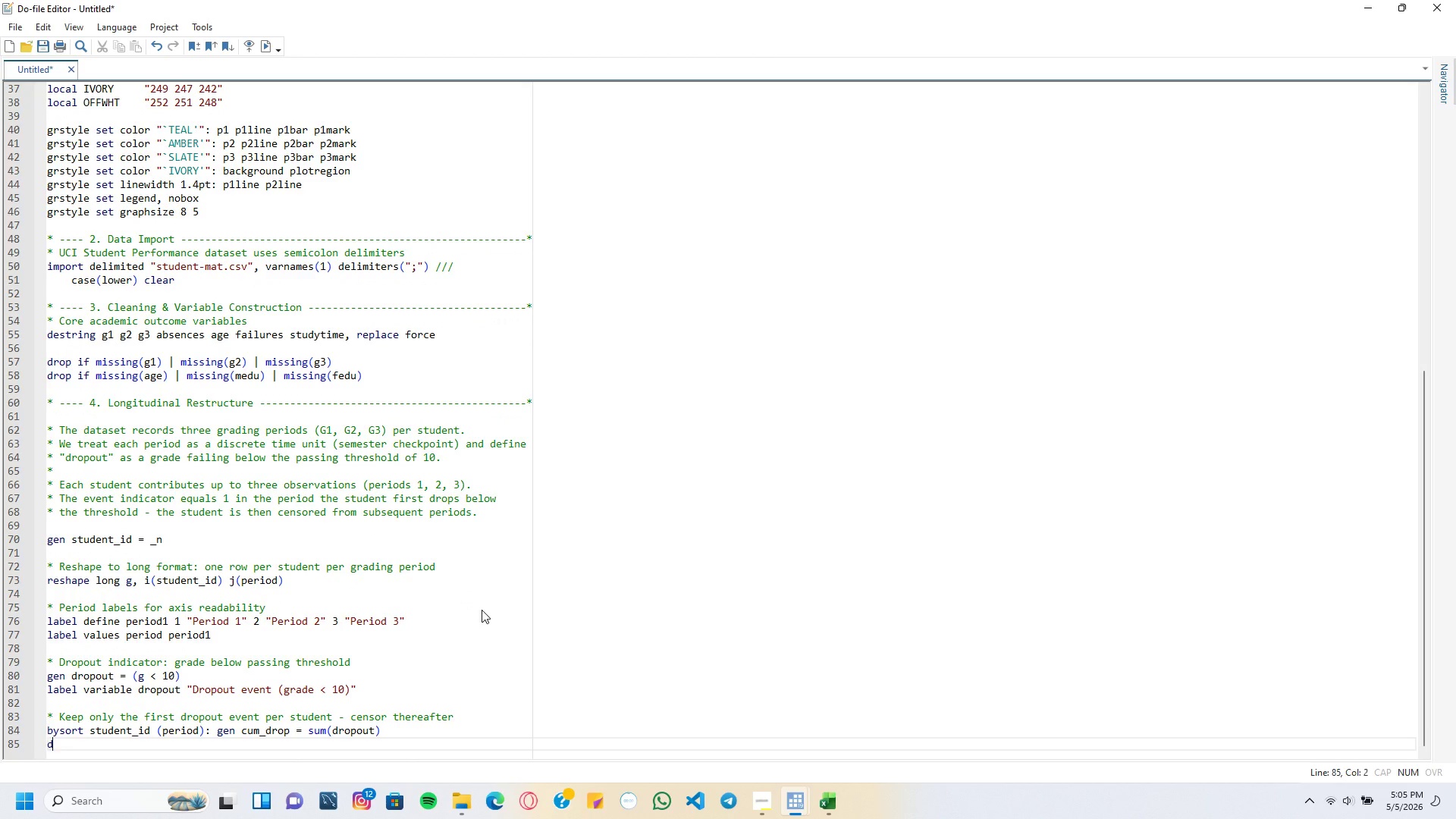 
type(drop if cum_drop > 1)
 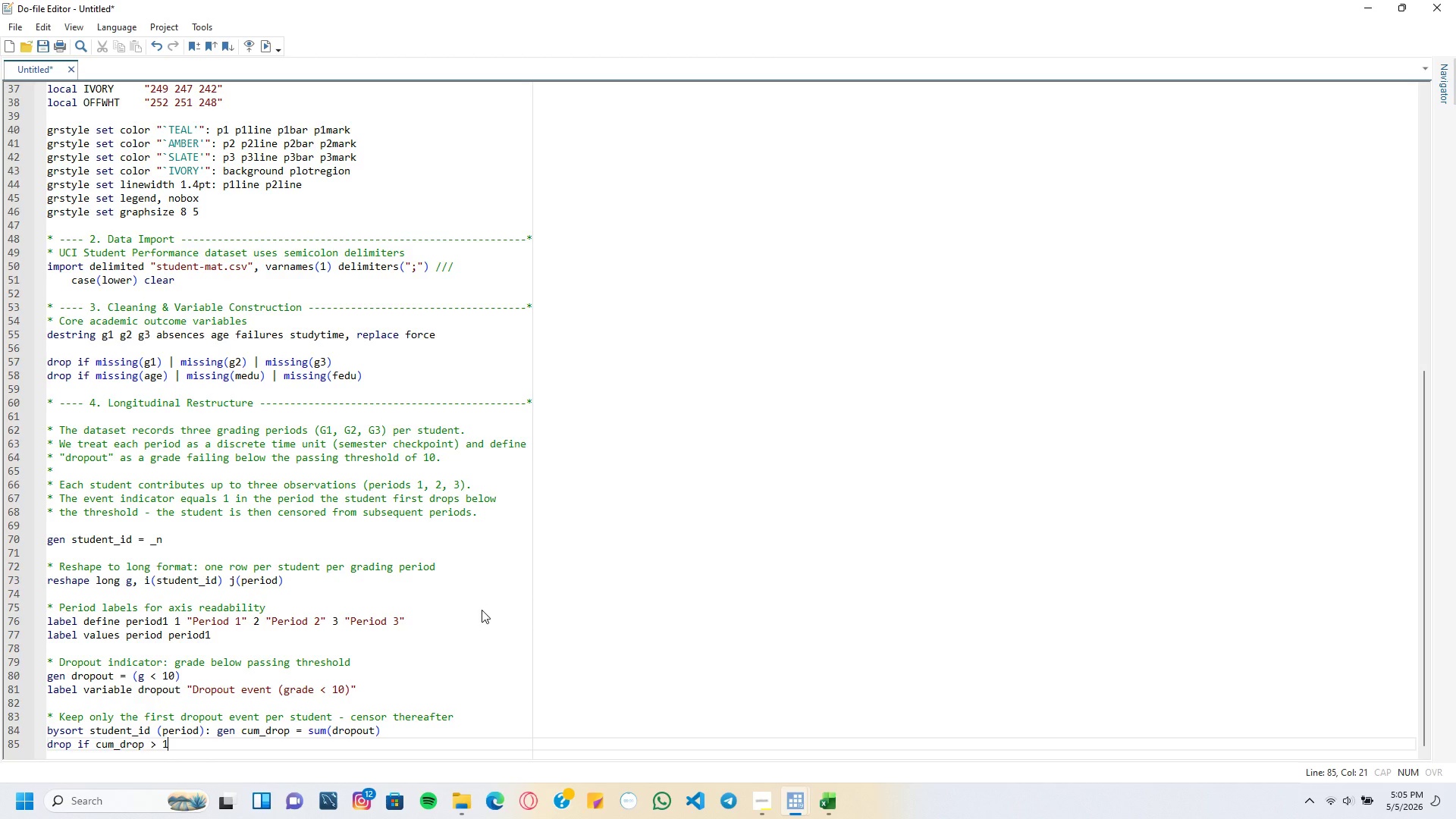 
key(Enter)
 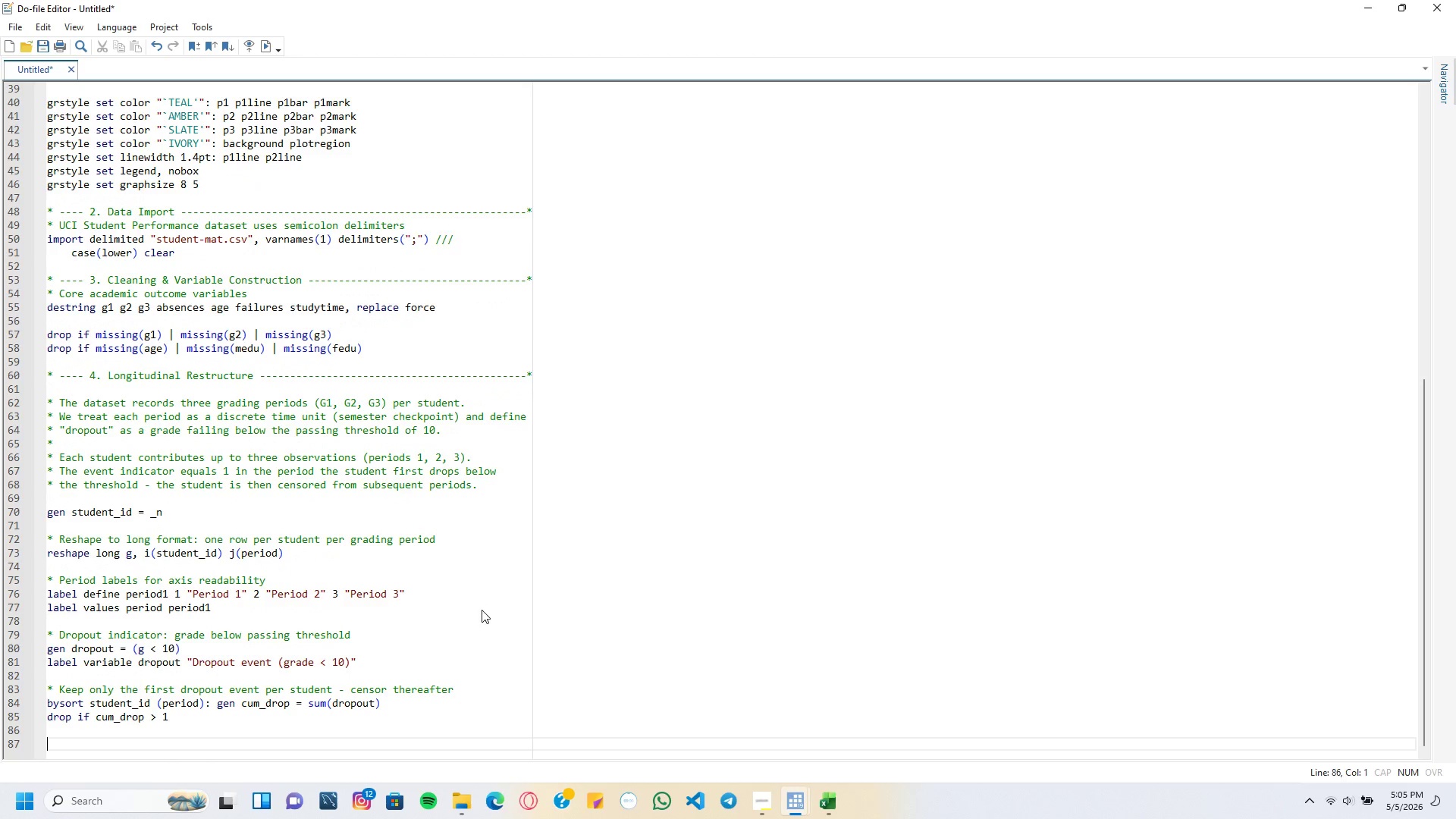 
key(Enter)
 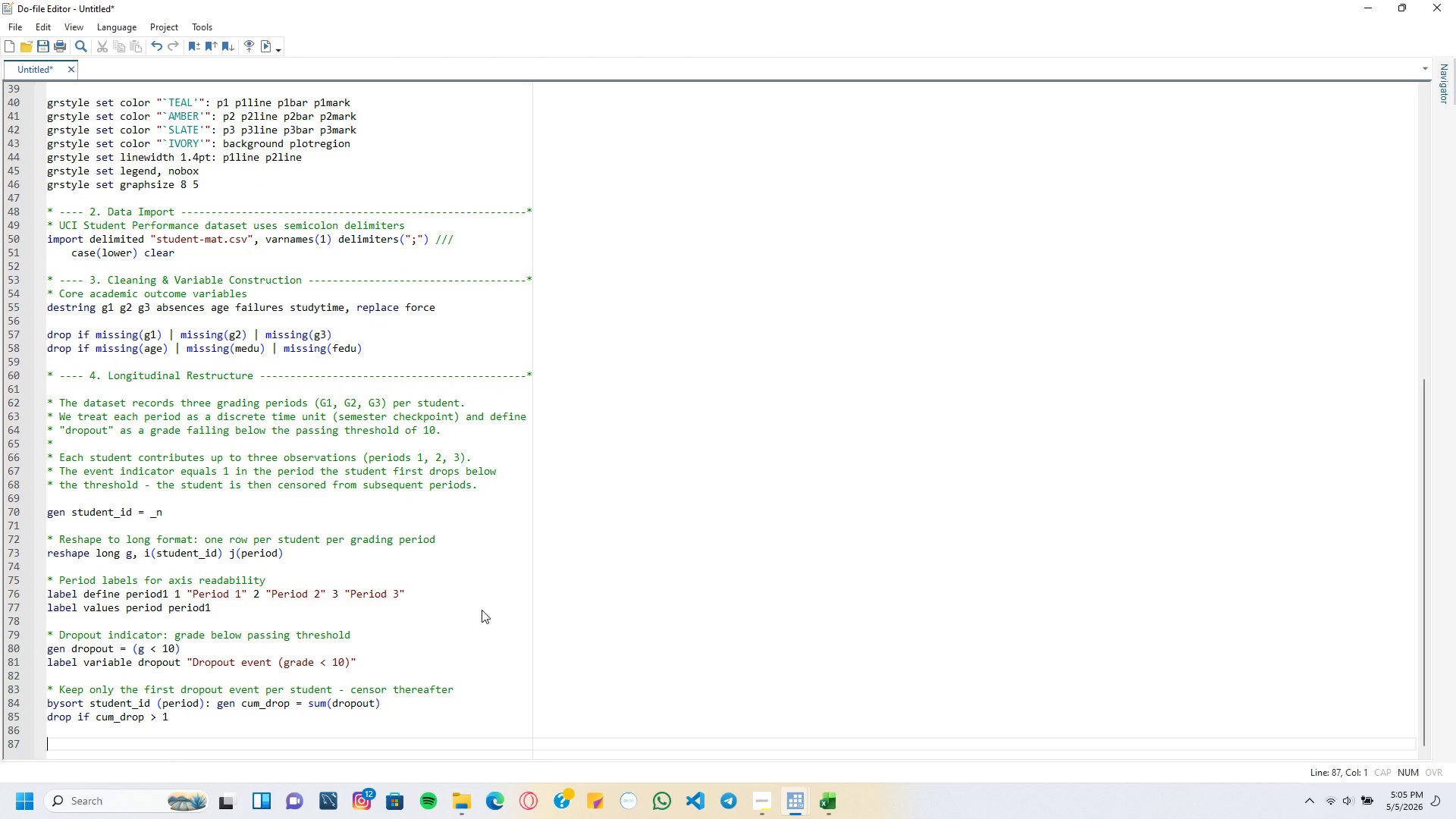 
type(* Time variable: thhe period at which the student is observed)
 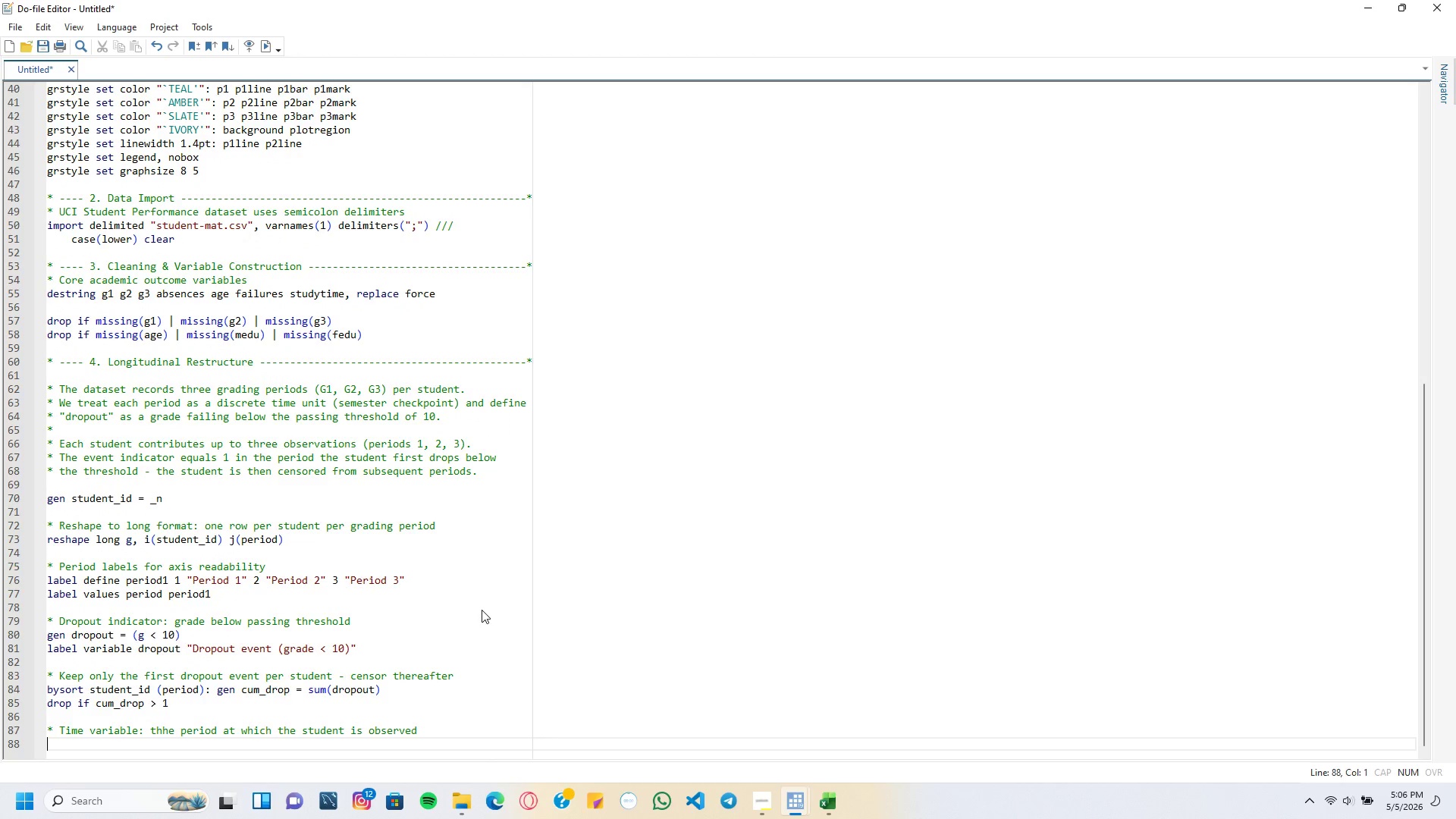 
 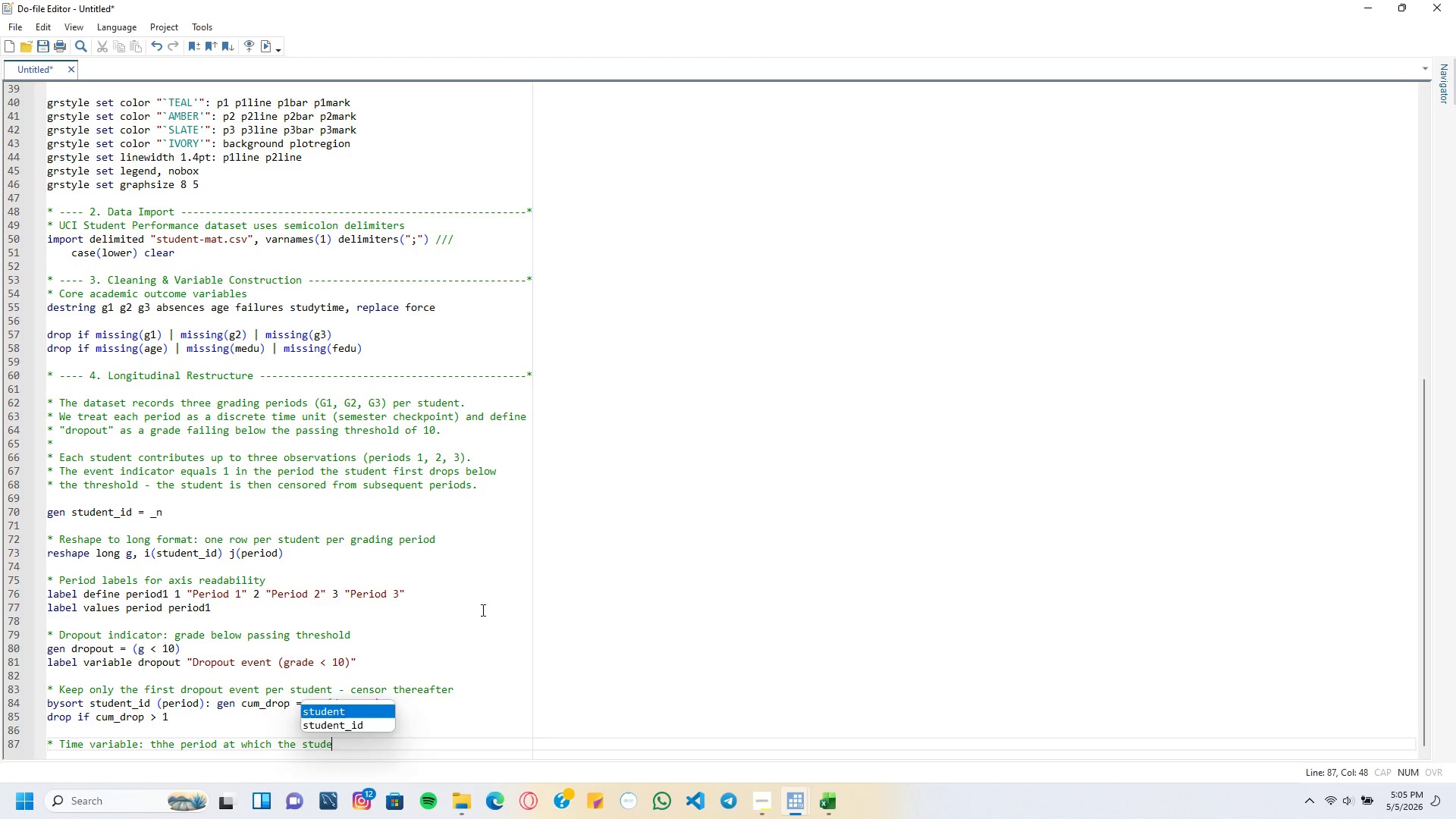 
key(Enter)
 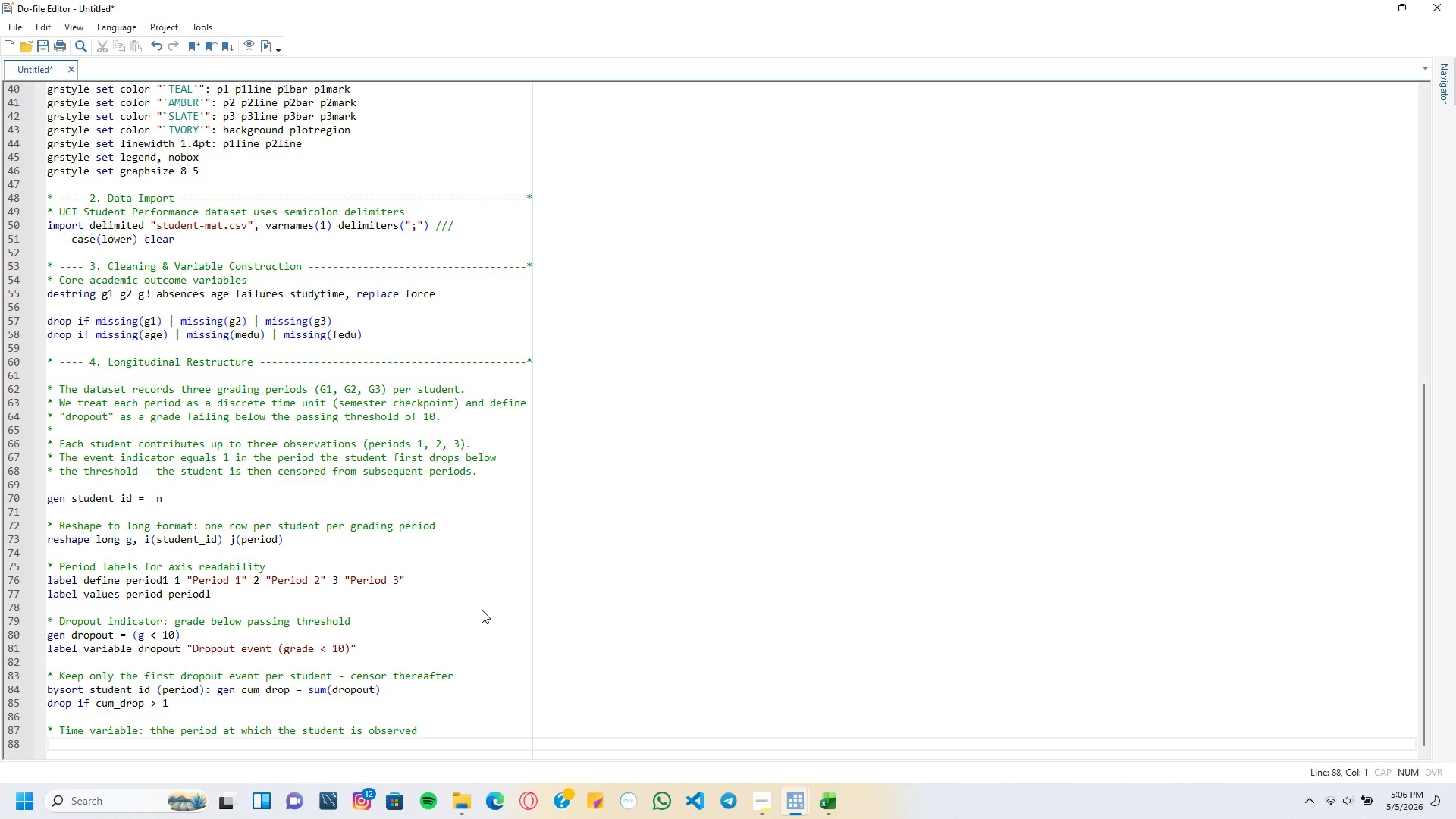 
type(* For survivors 9never )
 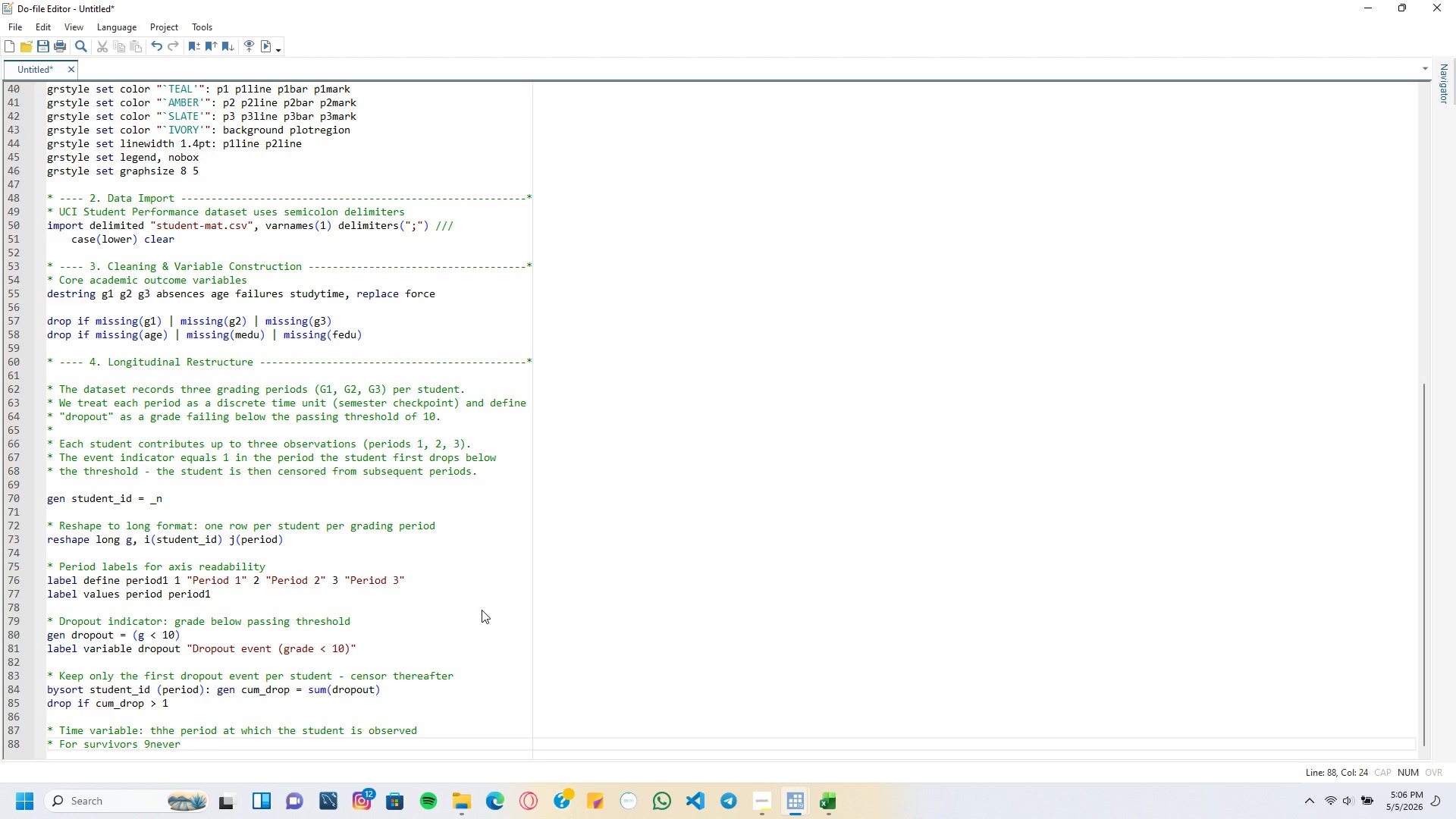 
key(Control+Backspace)
 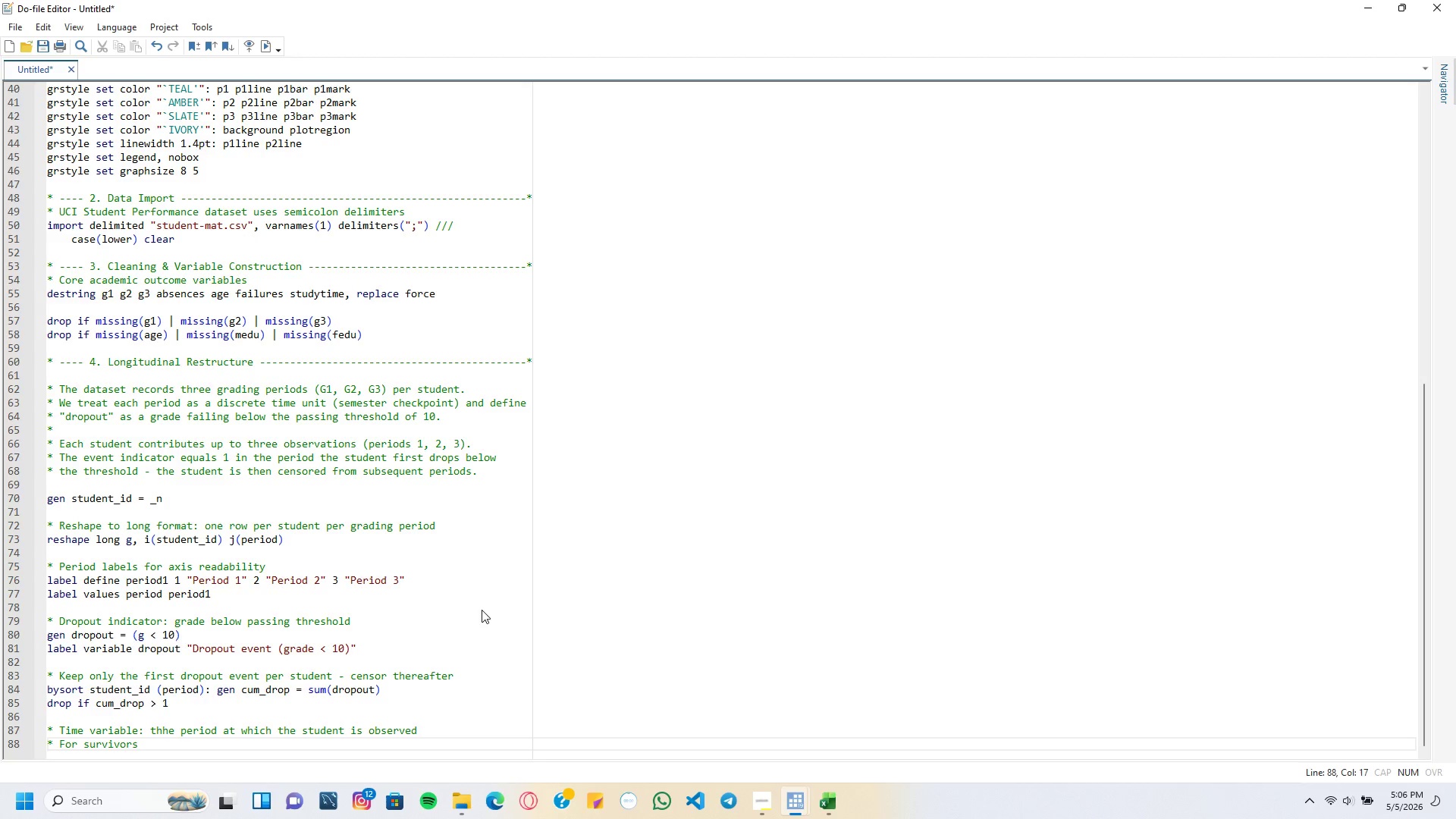 
type((never dropped), time = 3 (observed through all periods)
 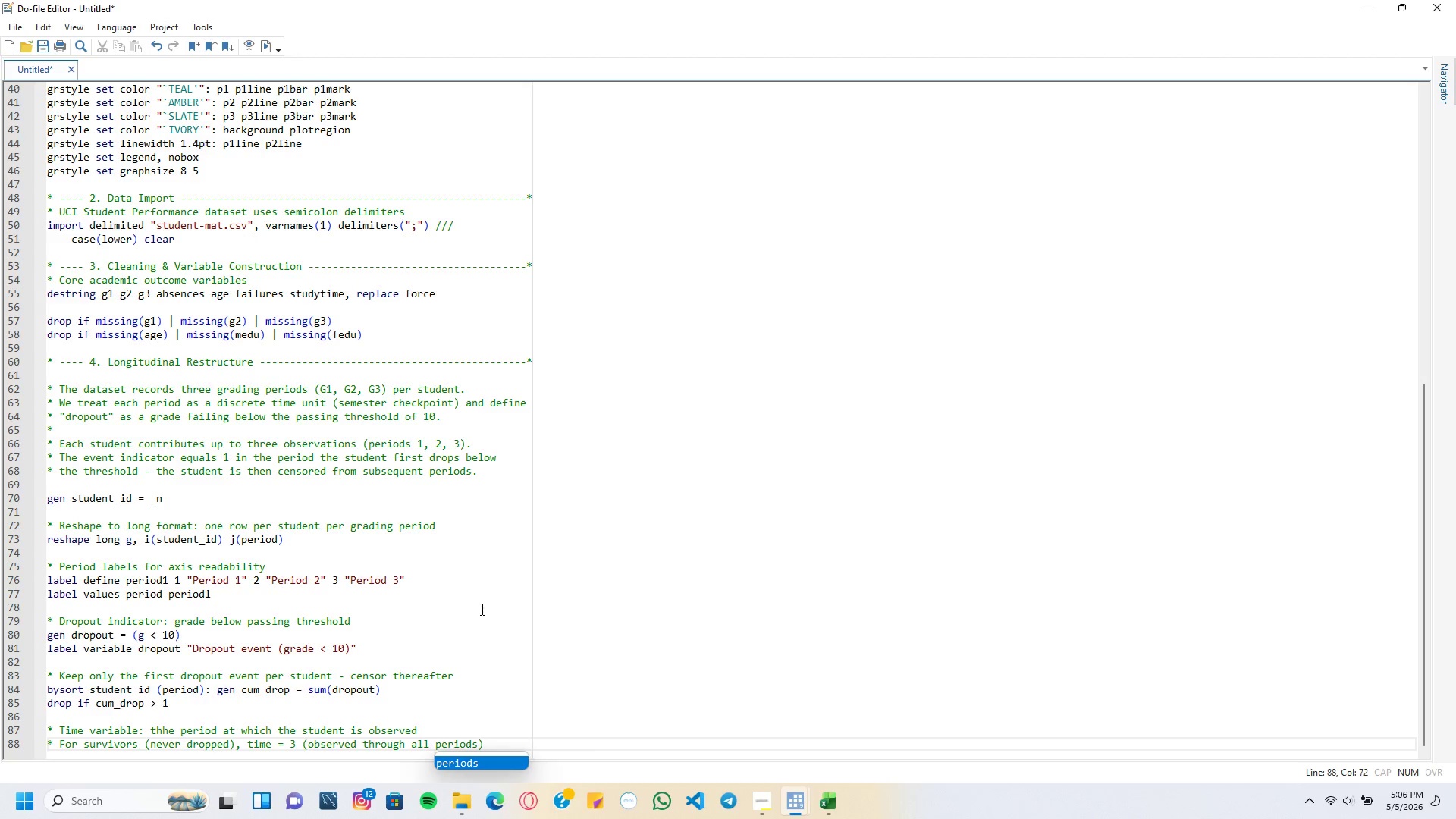 
key(ArrowRight)
 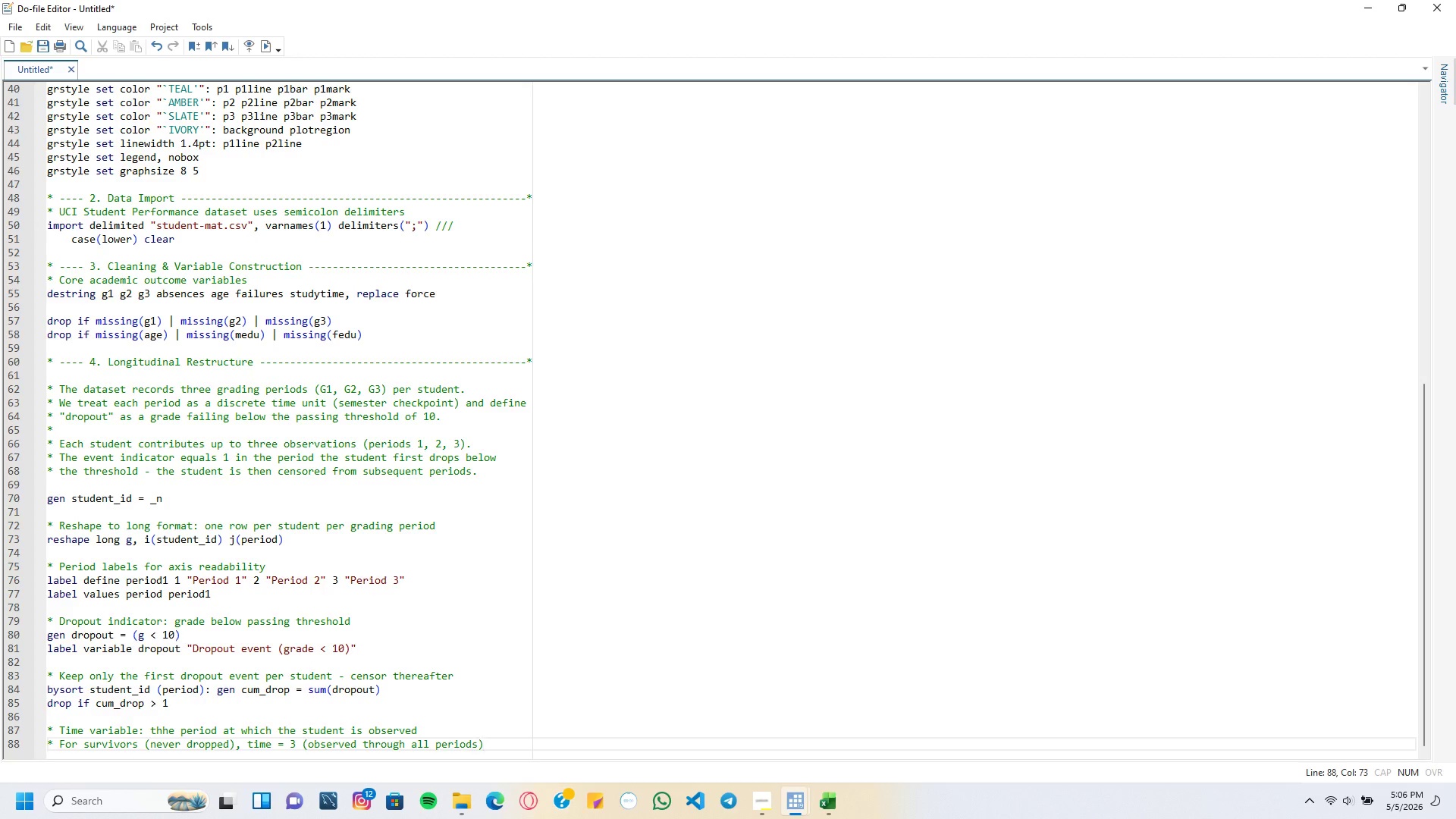 
key(Enter)
 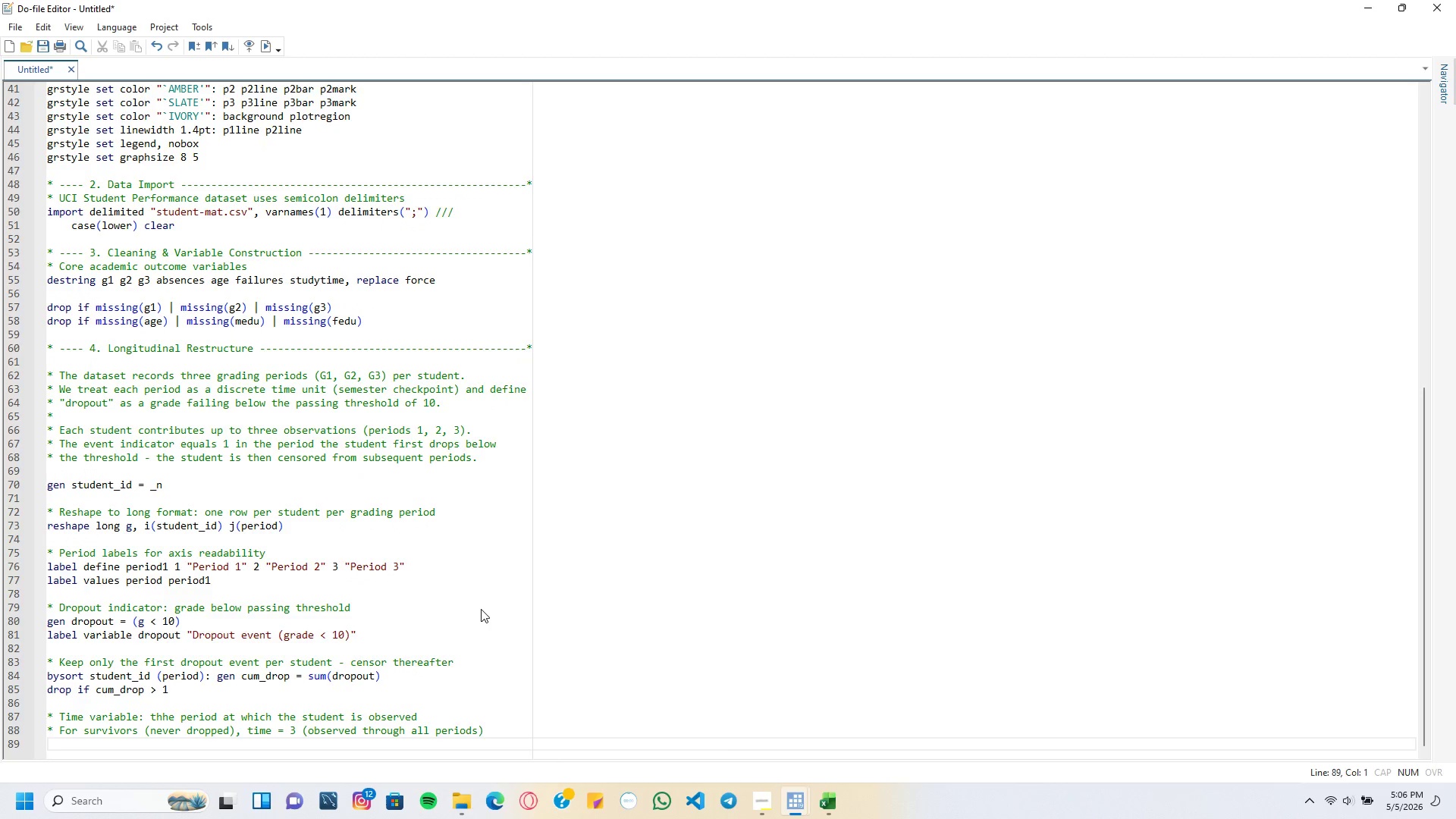 
key(Enter)
 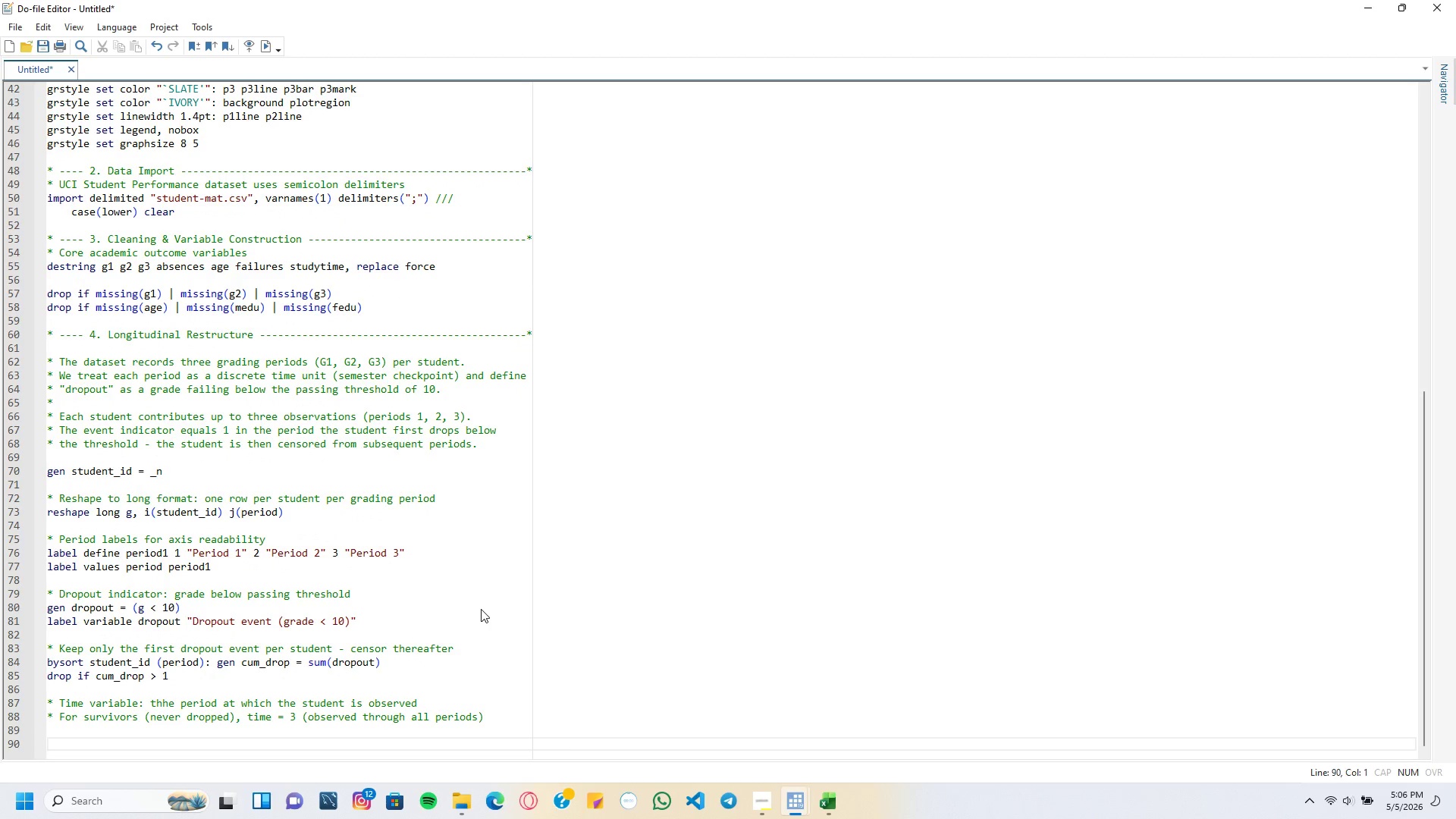 
type(bysort student_id (period)
 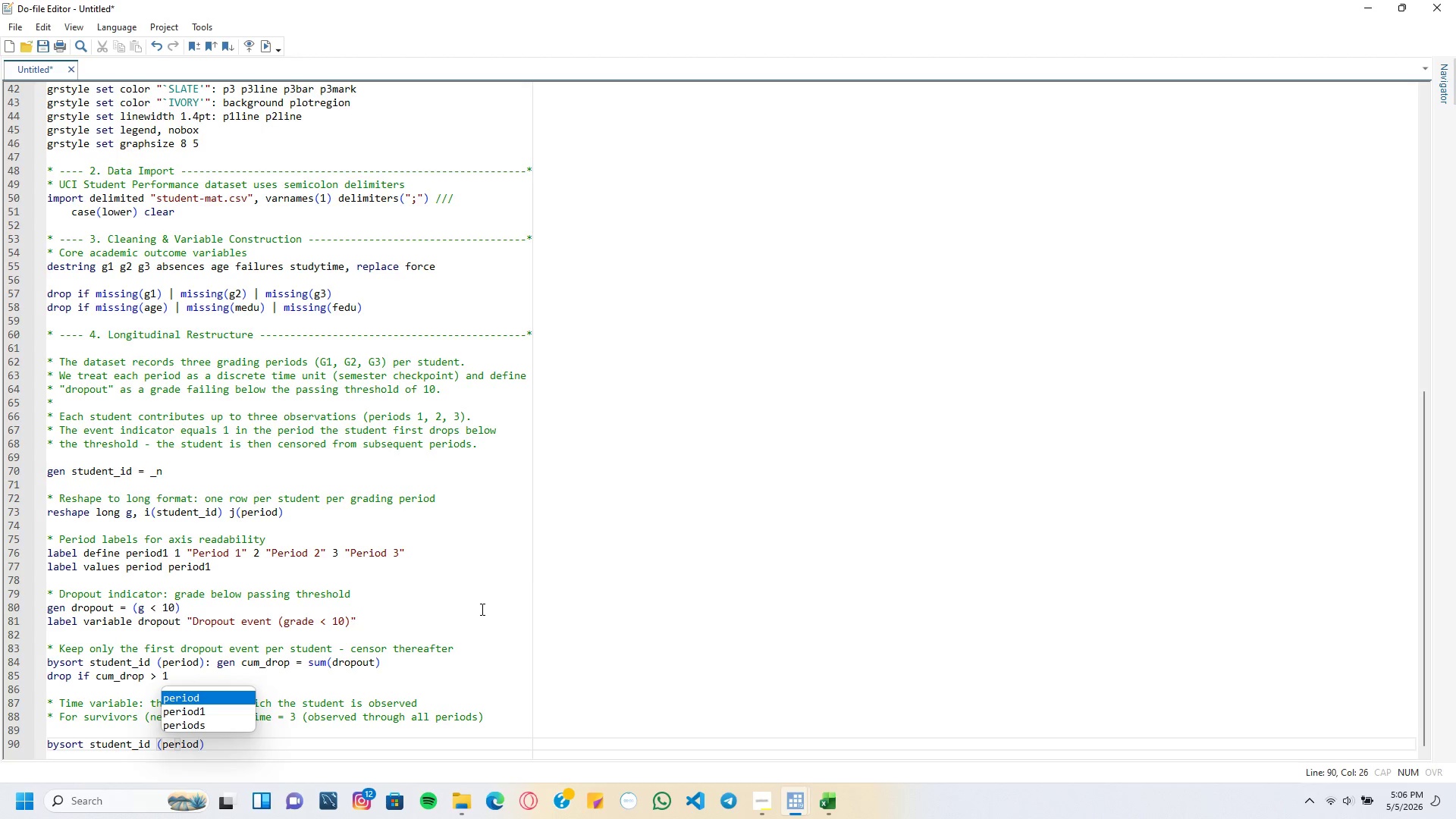 
key(ArrowRight)
 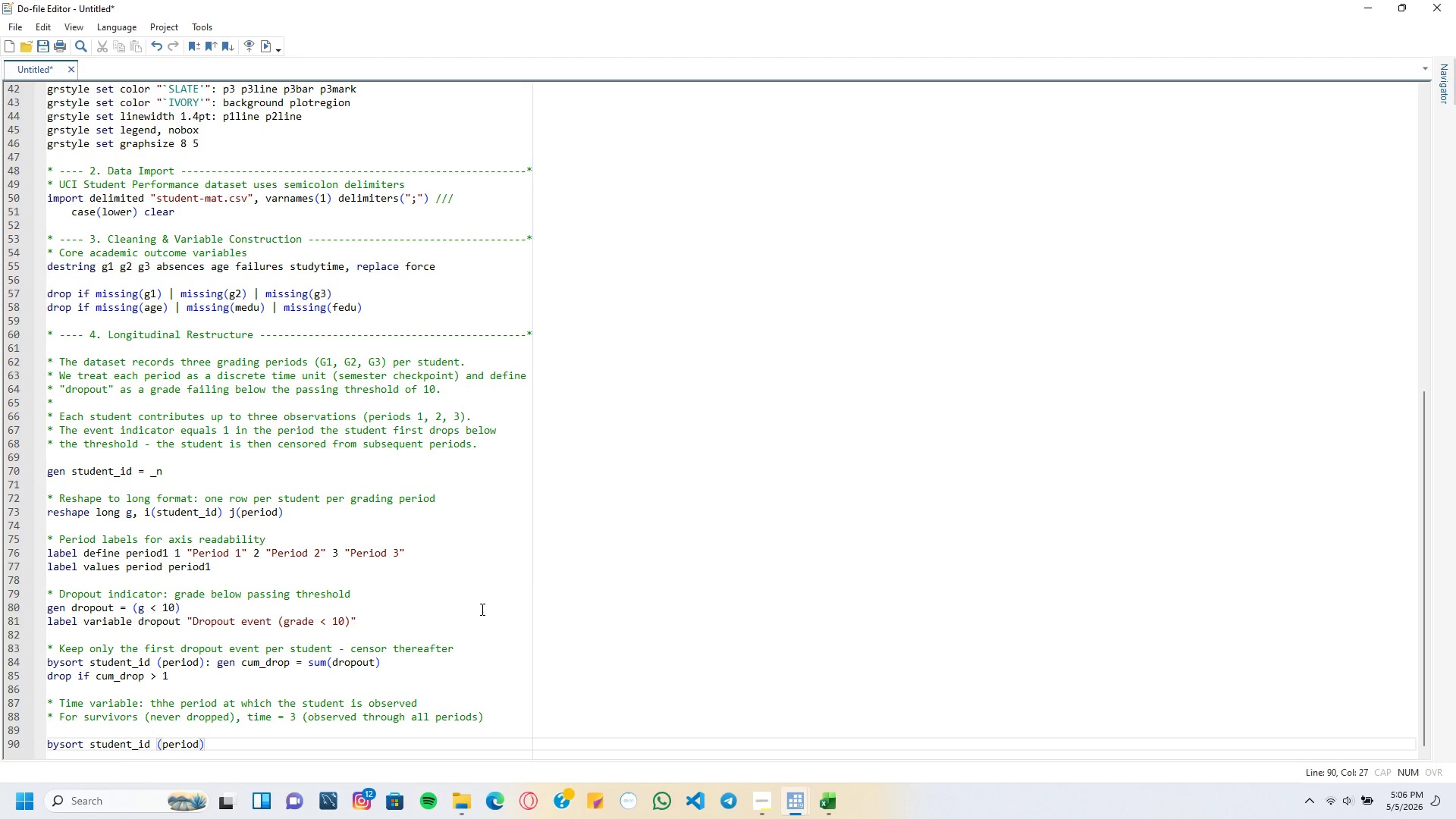 
type(; gen last-period = period[_N)
 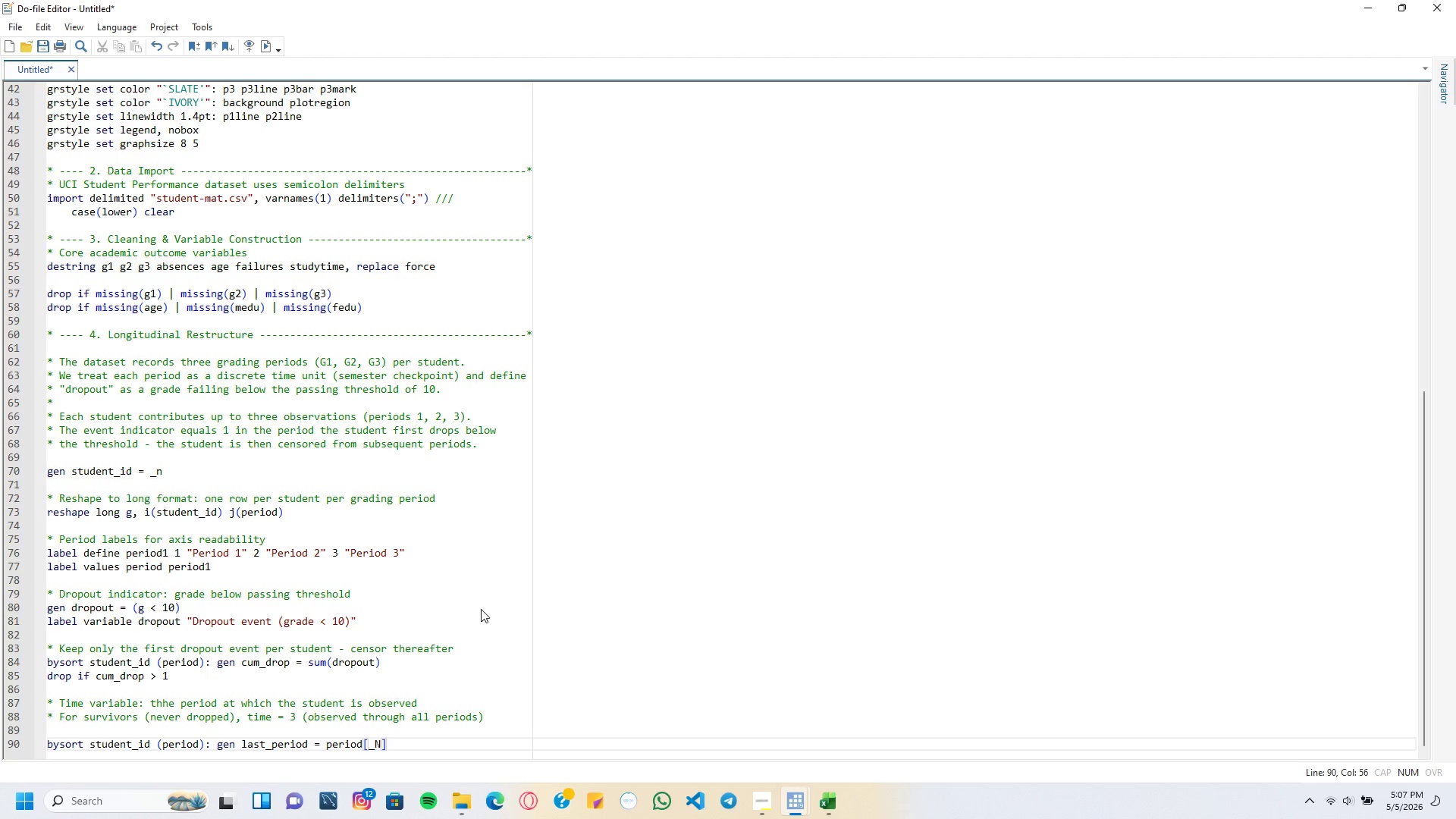 
wait(7.92)
 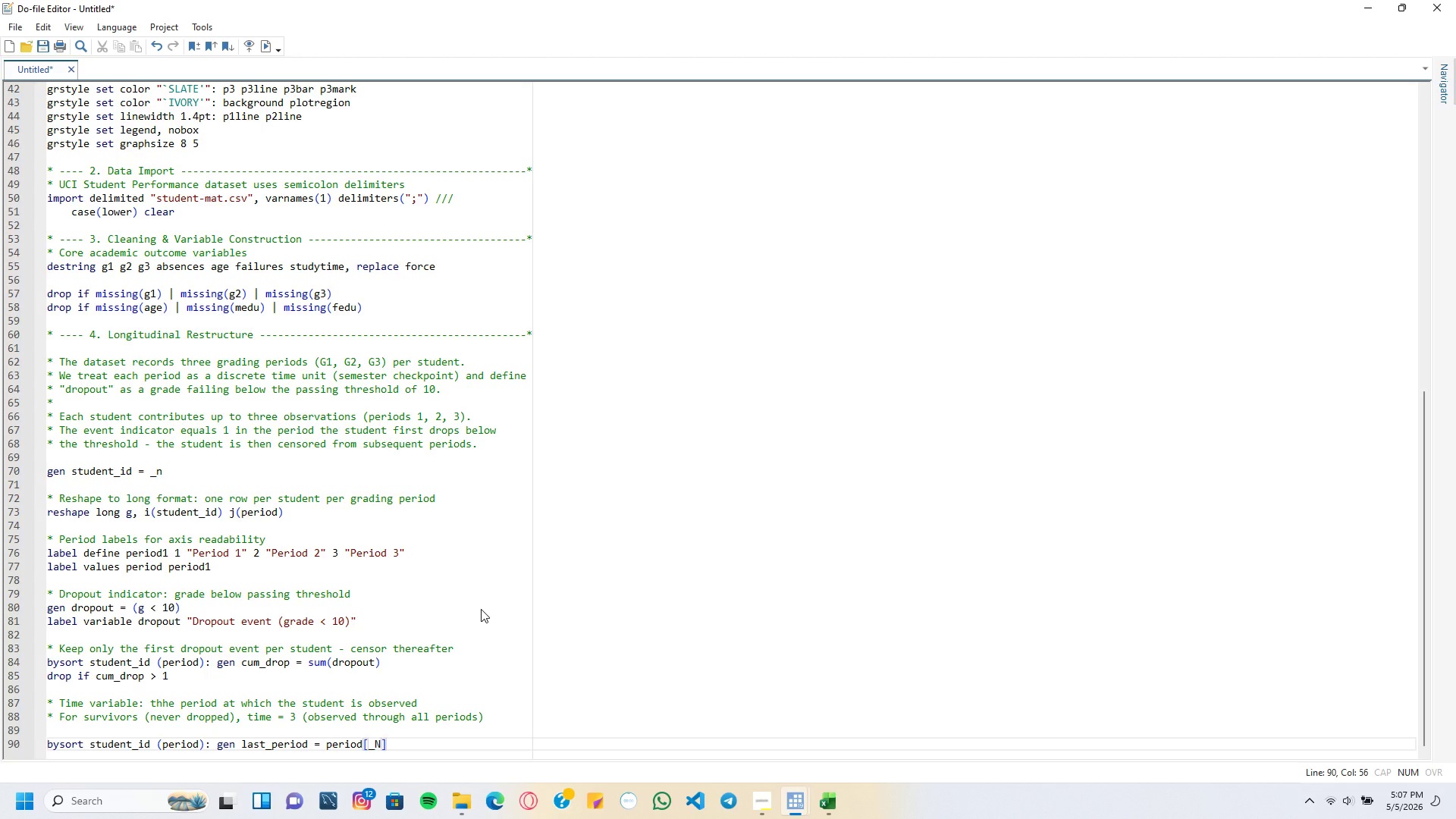 
key(ArrowUp)
 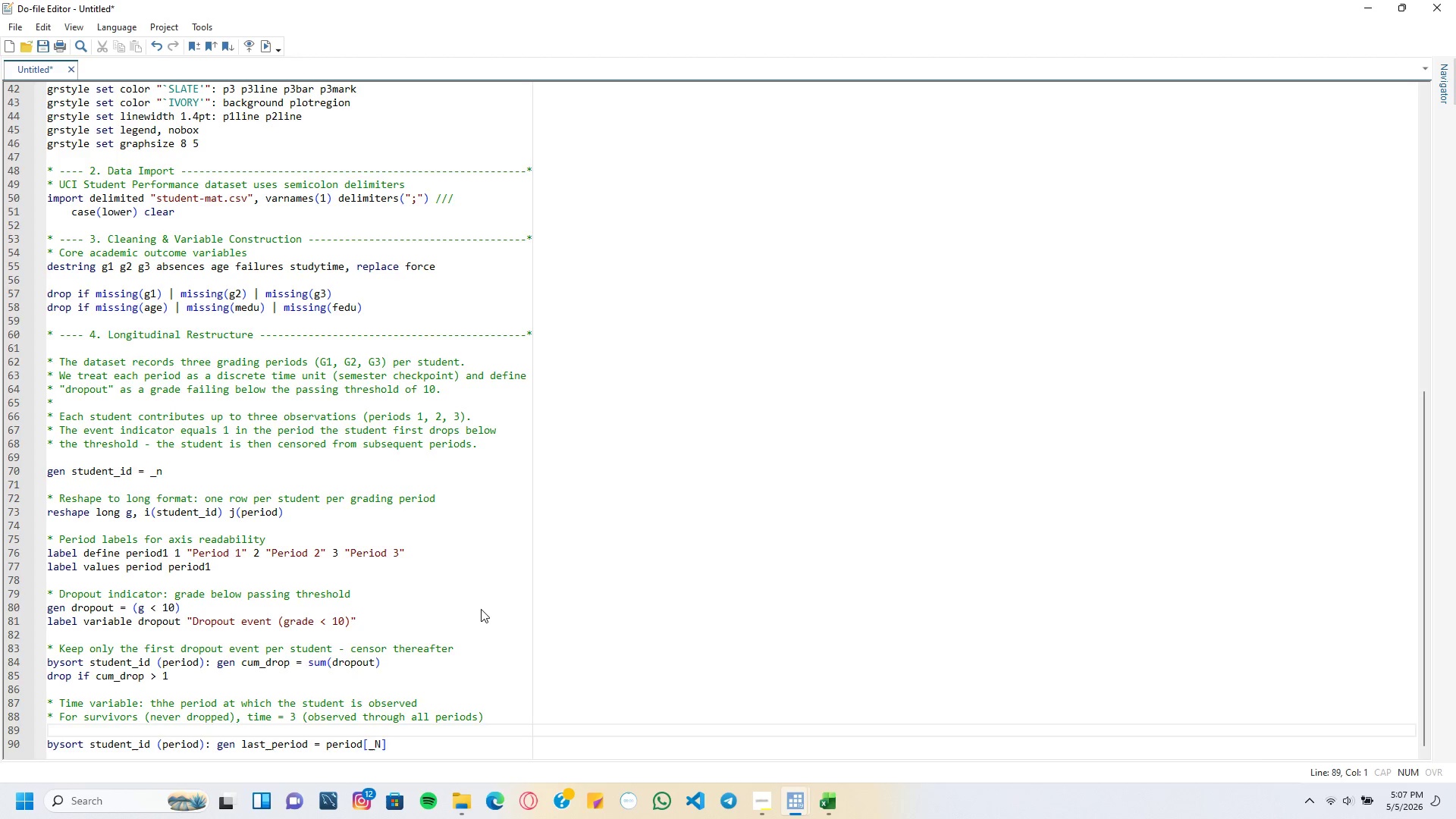 
key(Backspace)
 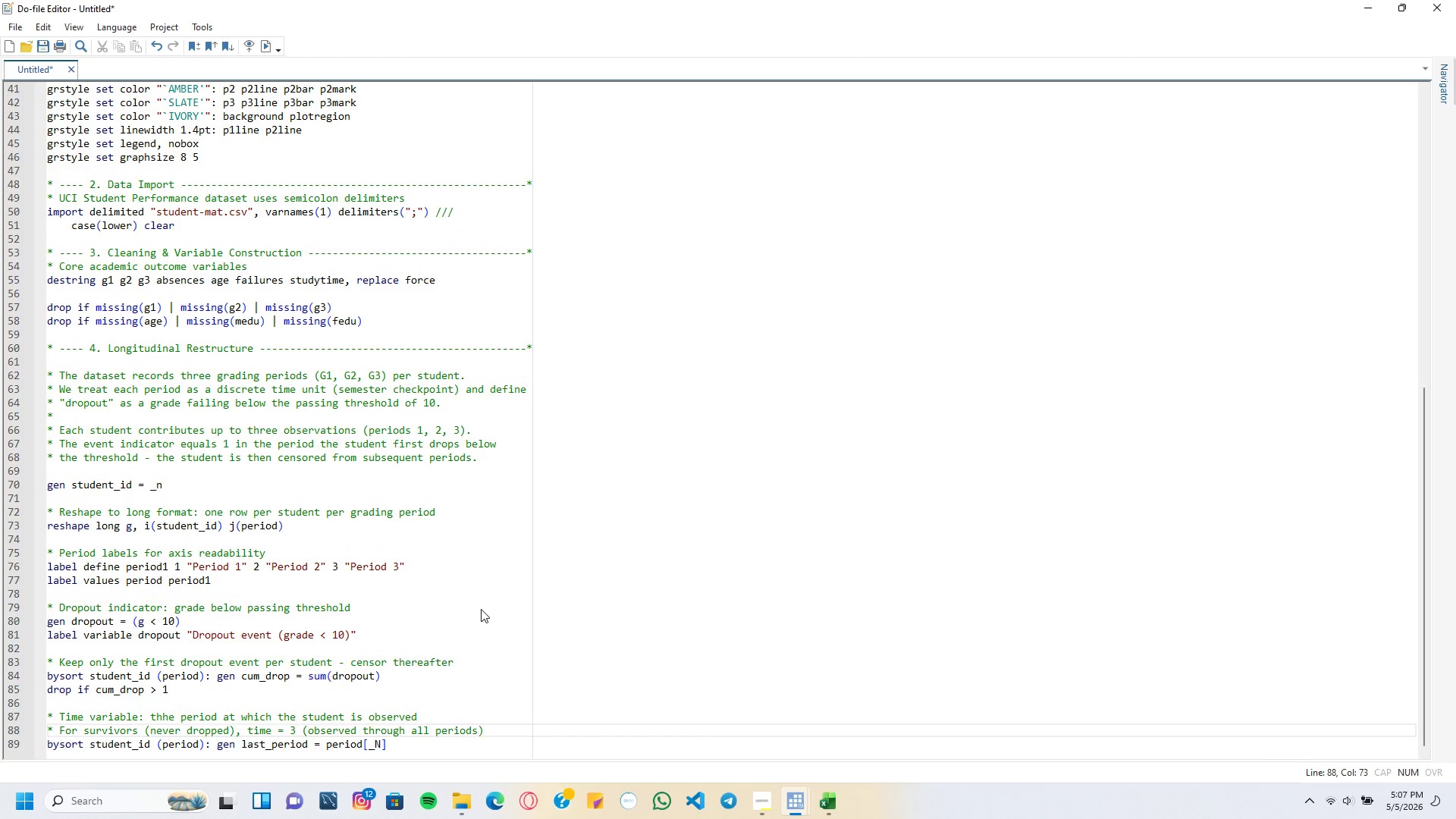 
key(ArrowDown)
 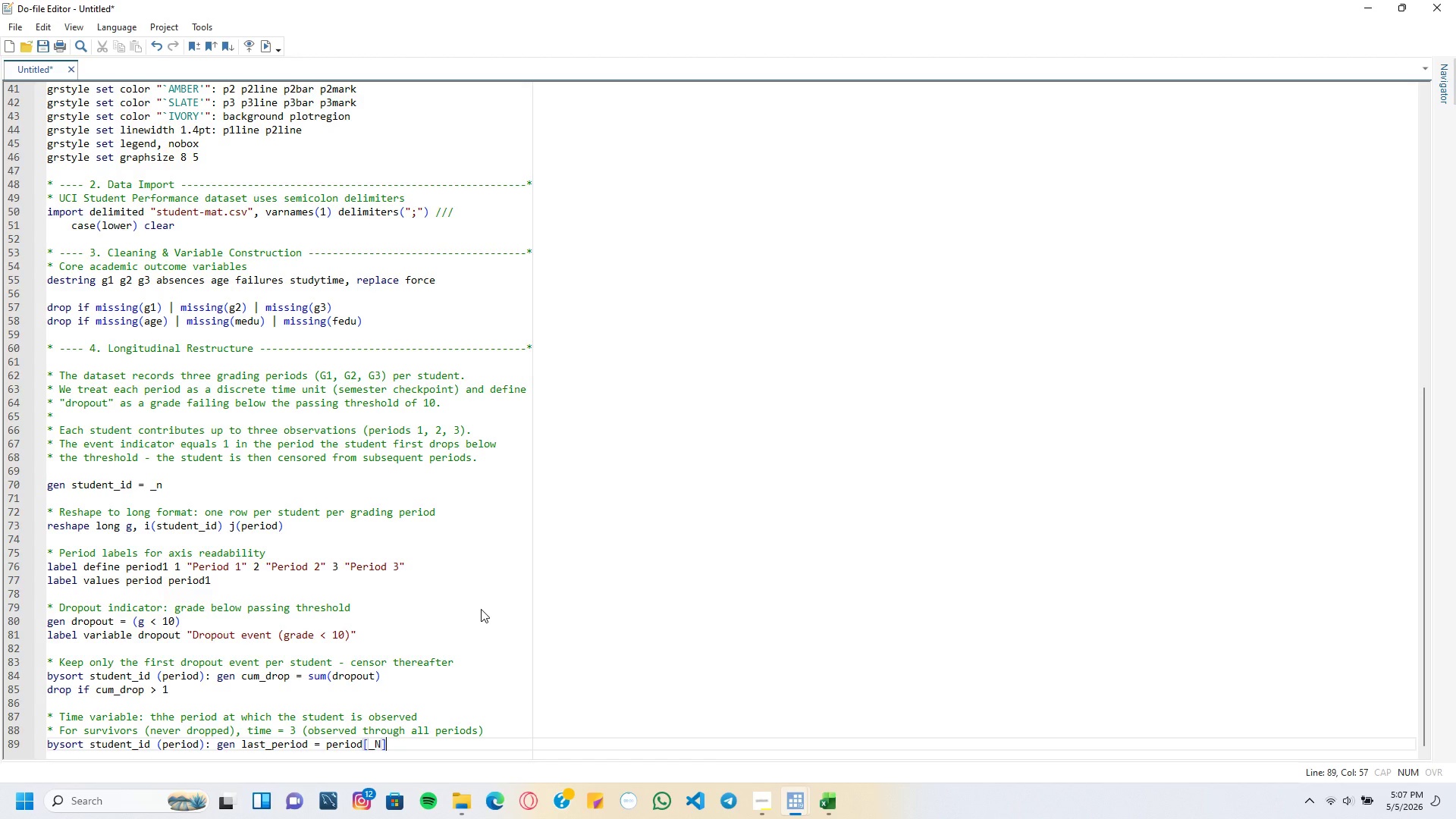 
wait(8.42)
 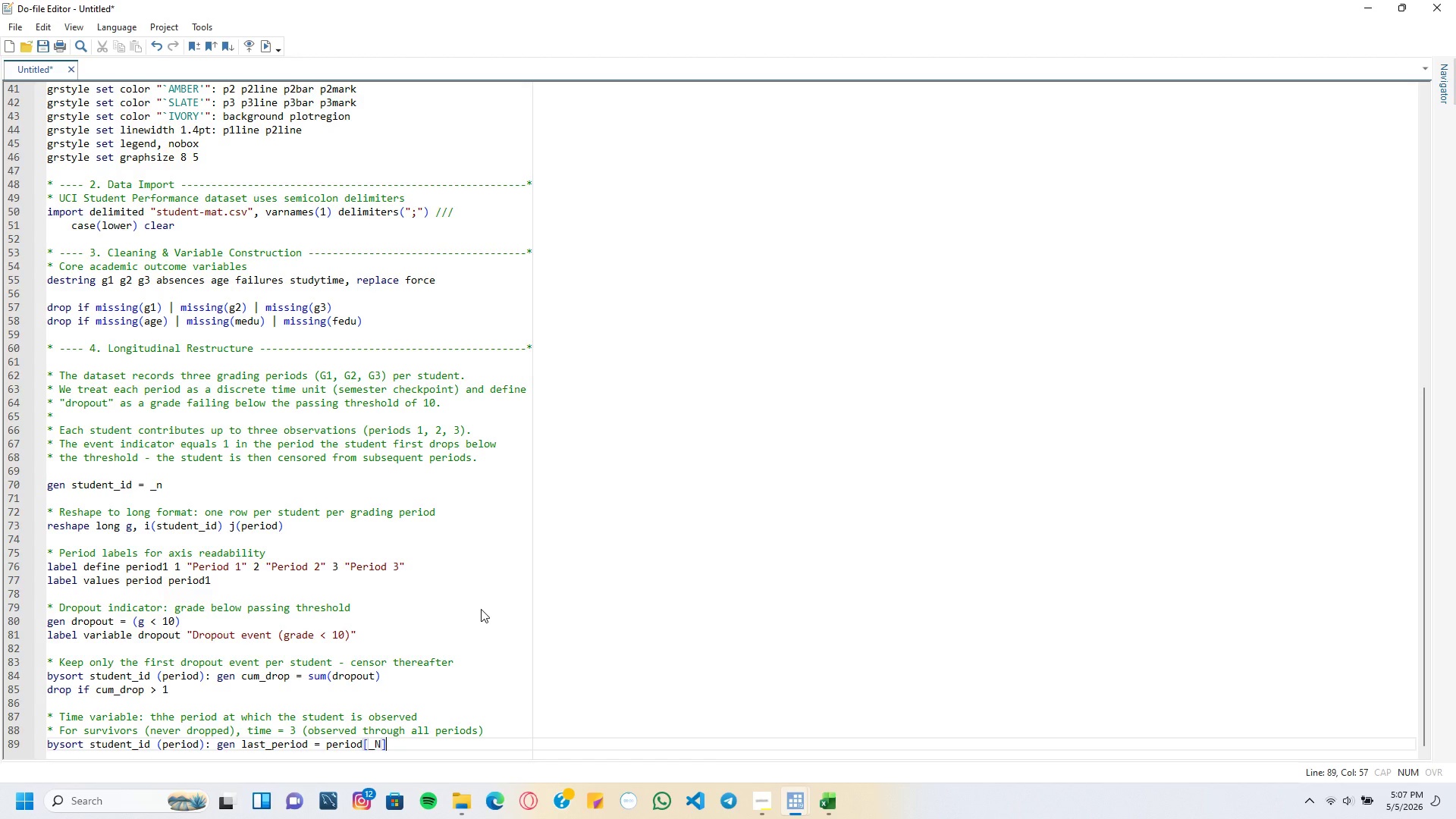 
key(Enter)
 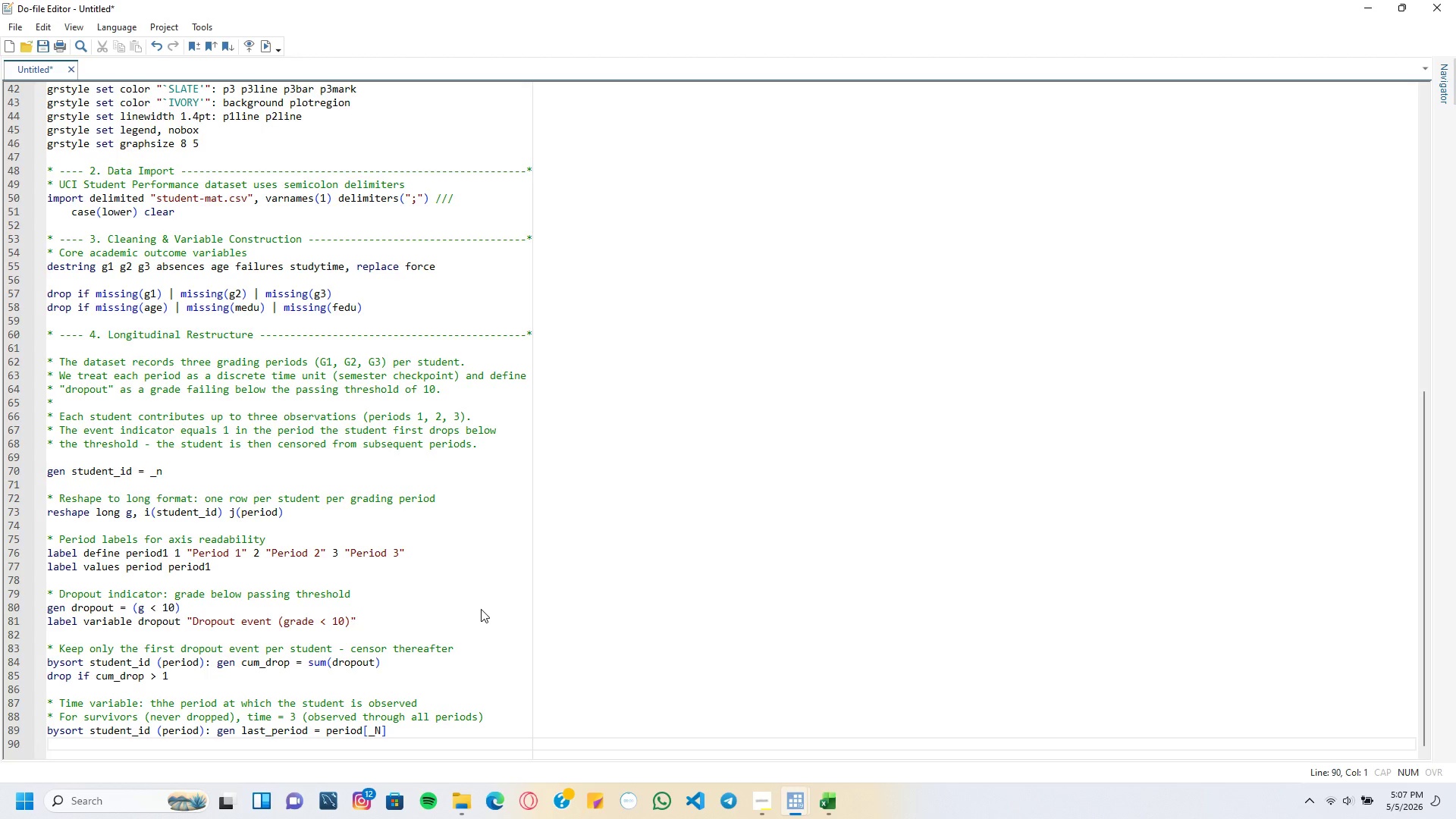 
type(gen time )
key(Tab)
type(= last_period)
 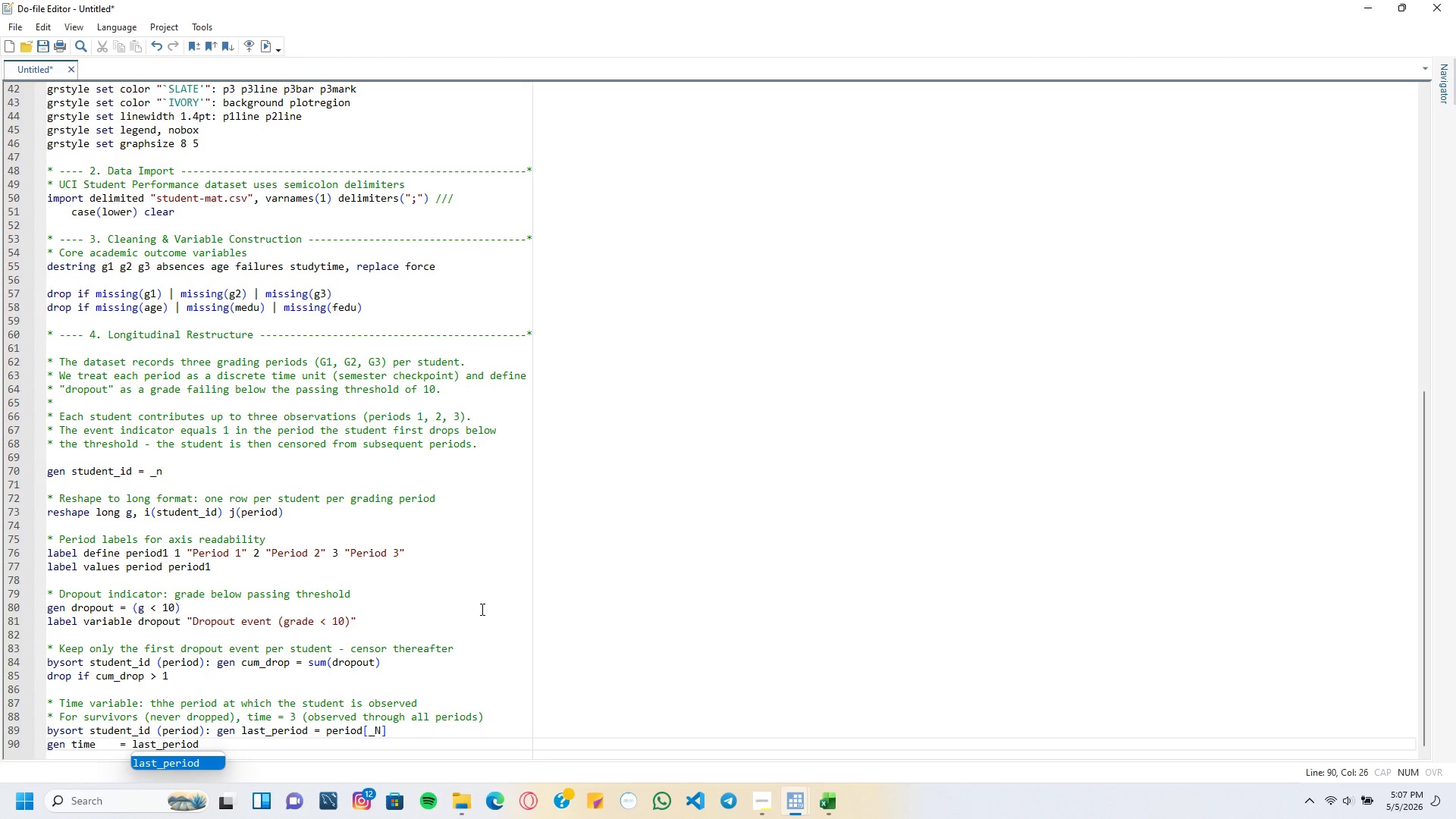 
key(Enter)
 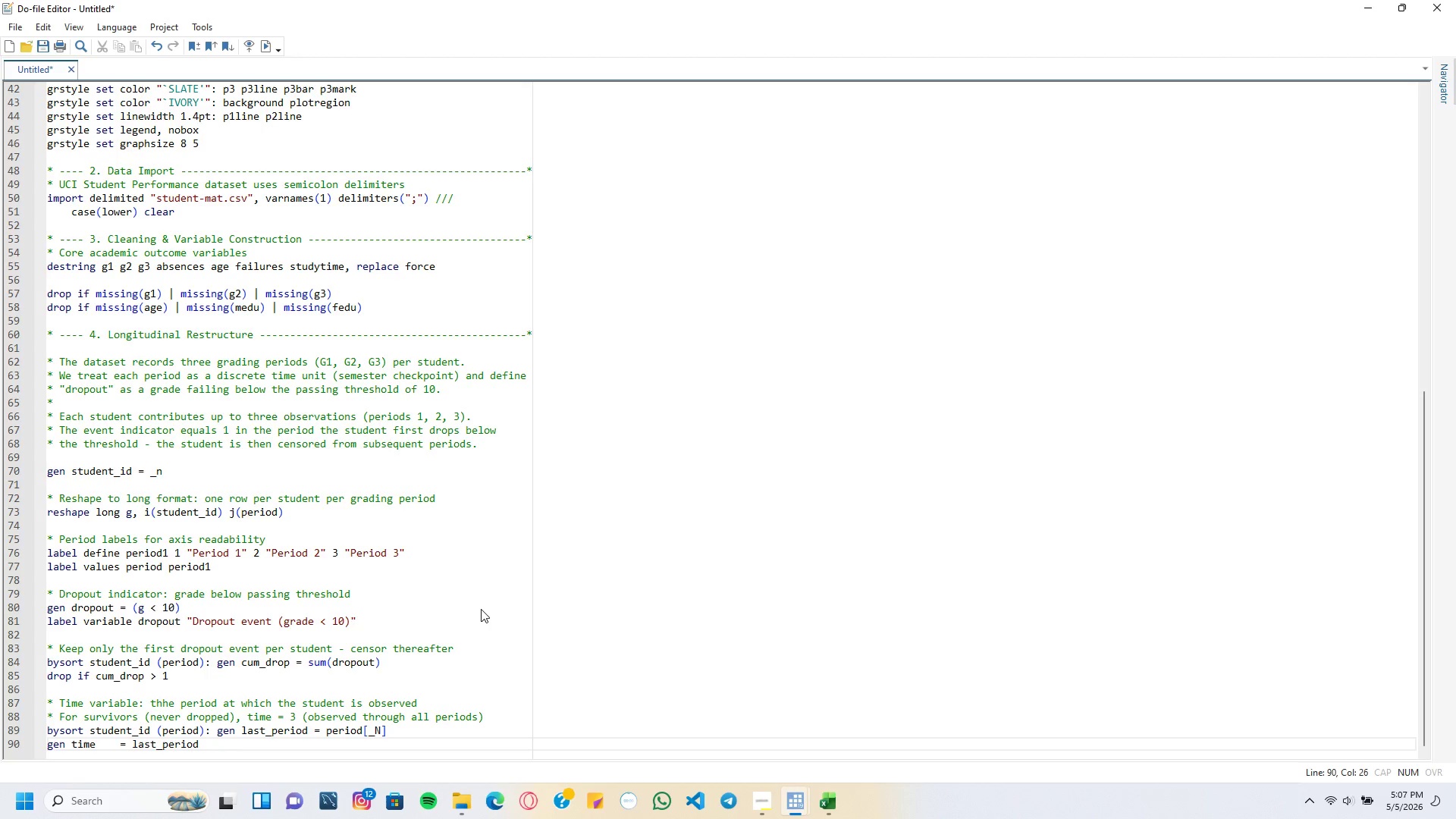 
key(Enter)
 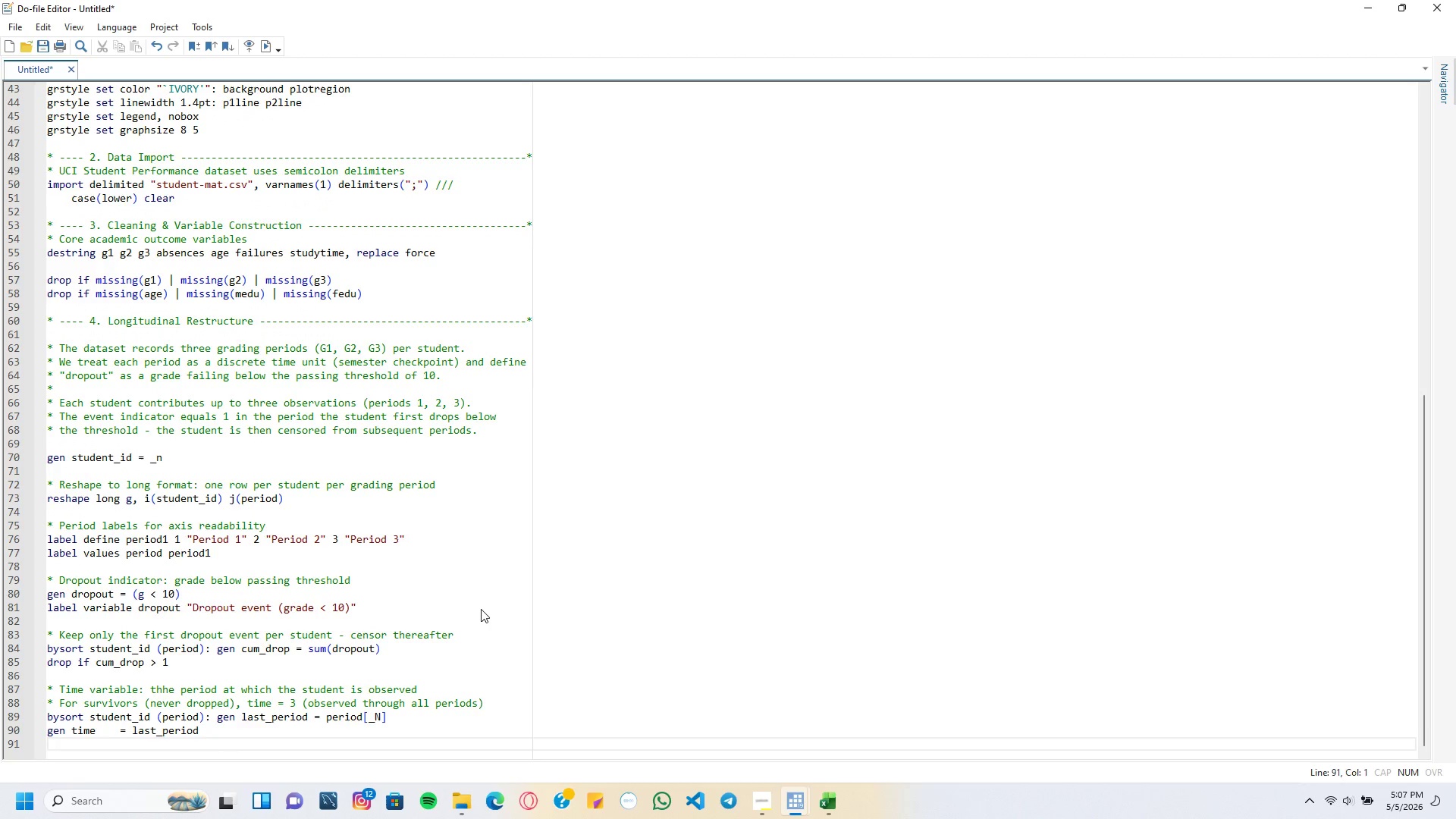 
type(gen event = )
key(Backspace)
key(Backspace)
key(Tab)
type(= (cumPd)
key(Backspace)
key(Backspace)
type(_)
 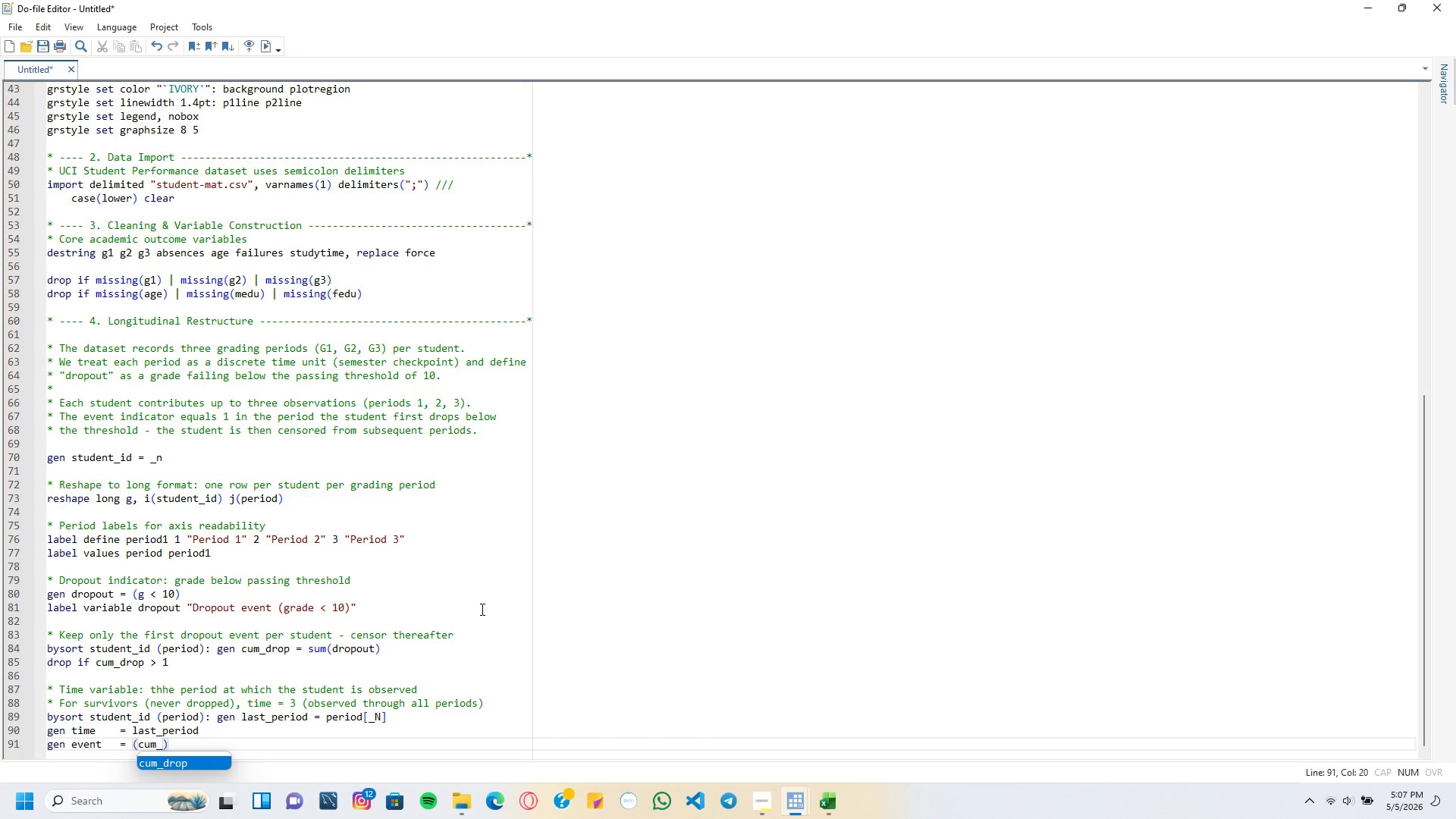 
type(drop)
 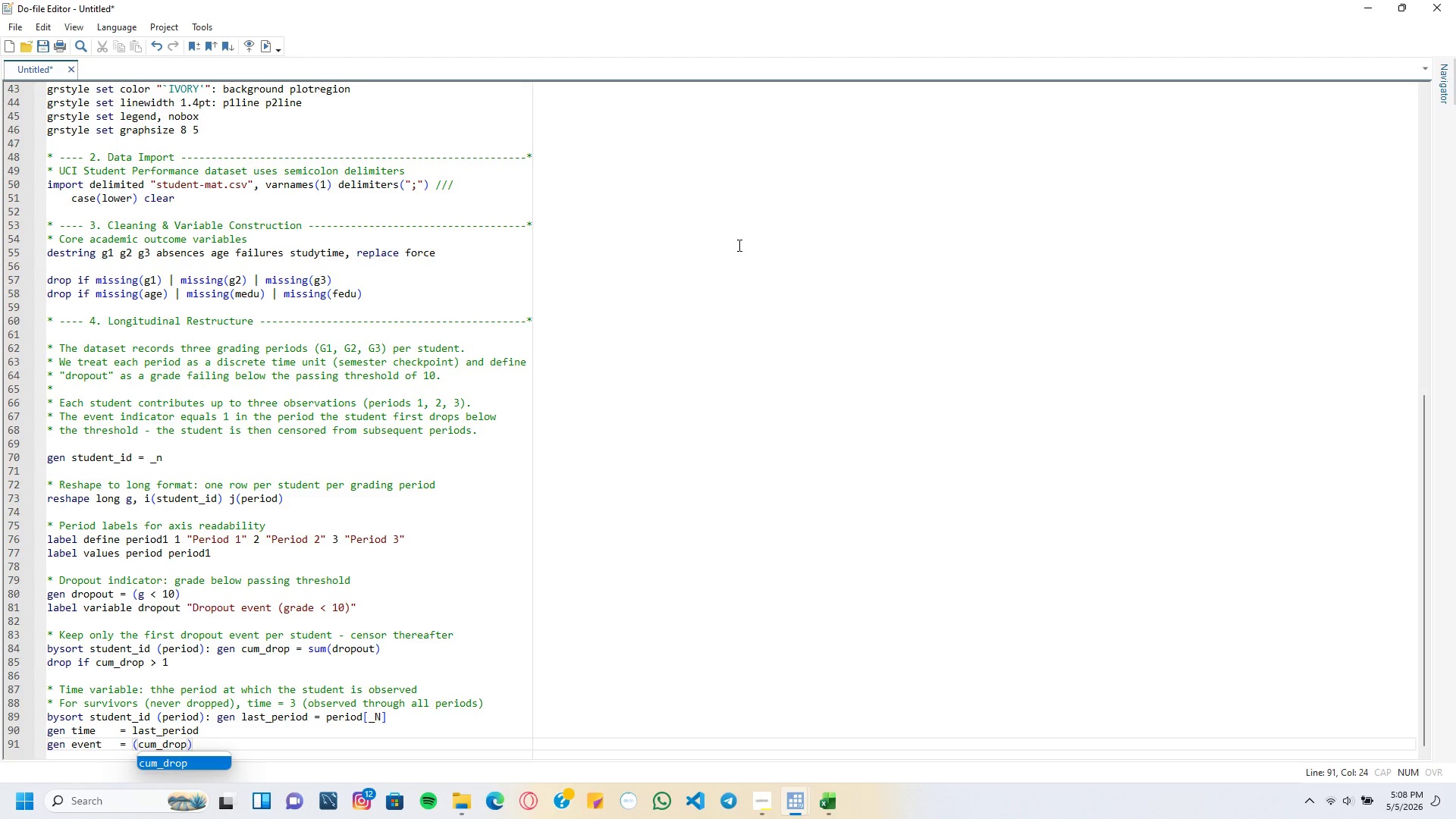 
key(ArrowRight)
 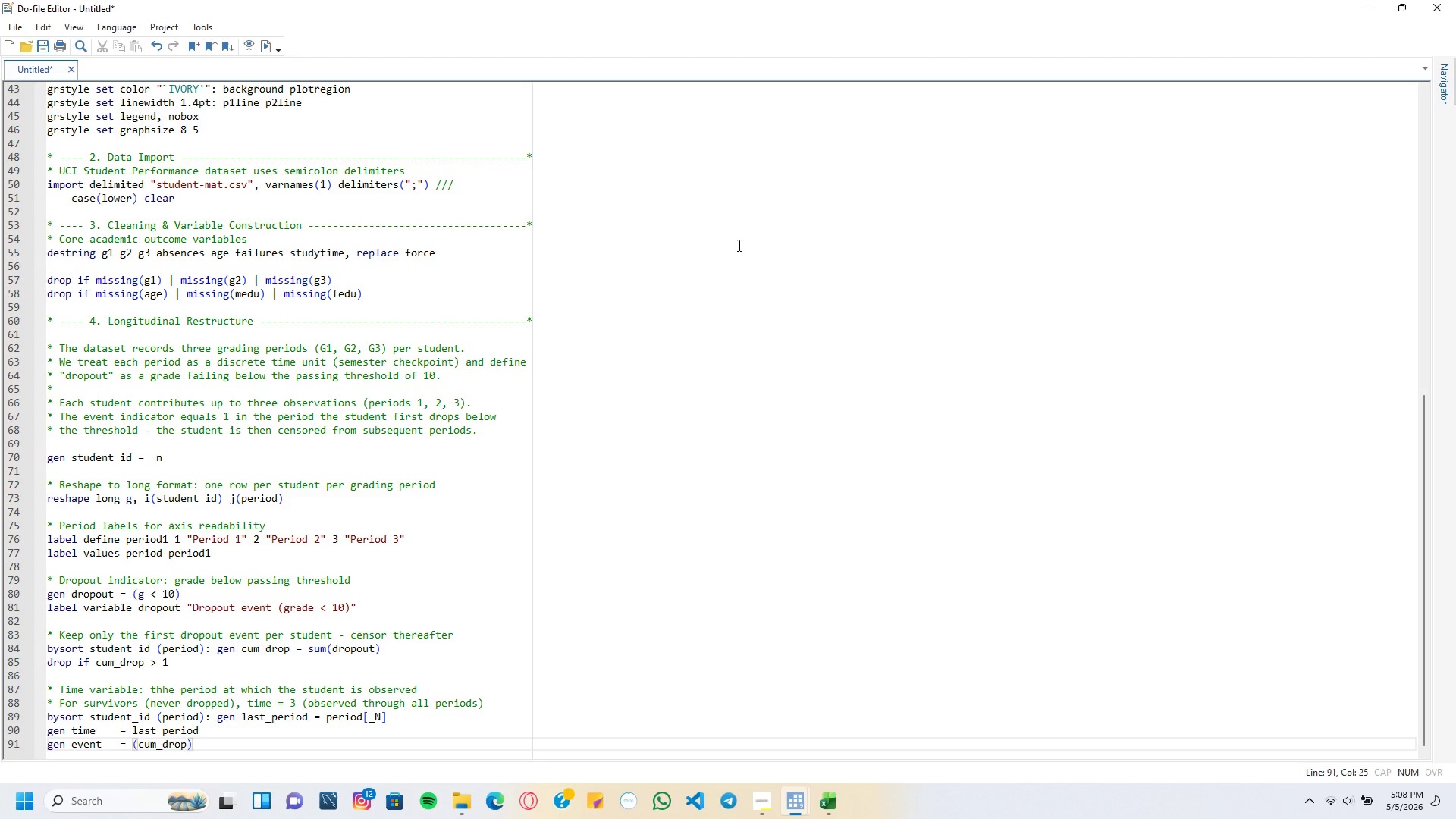 
key(ArrowLeft)
 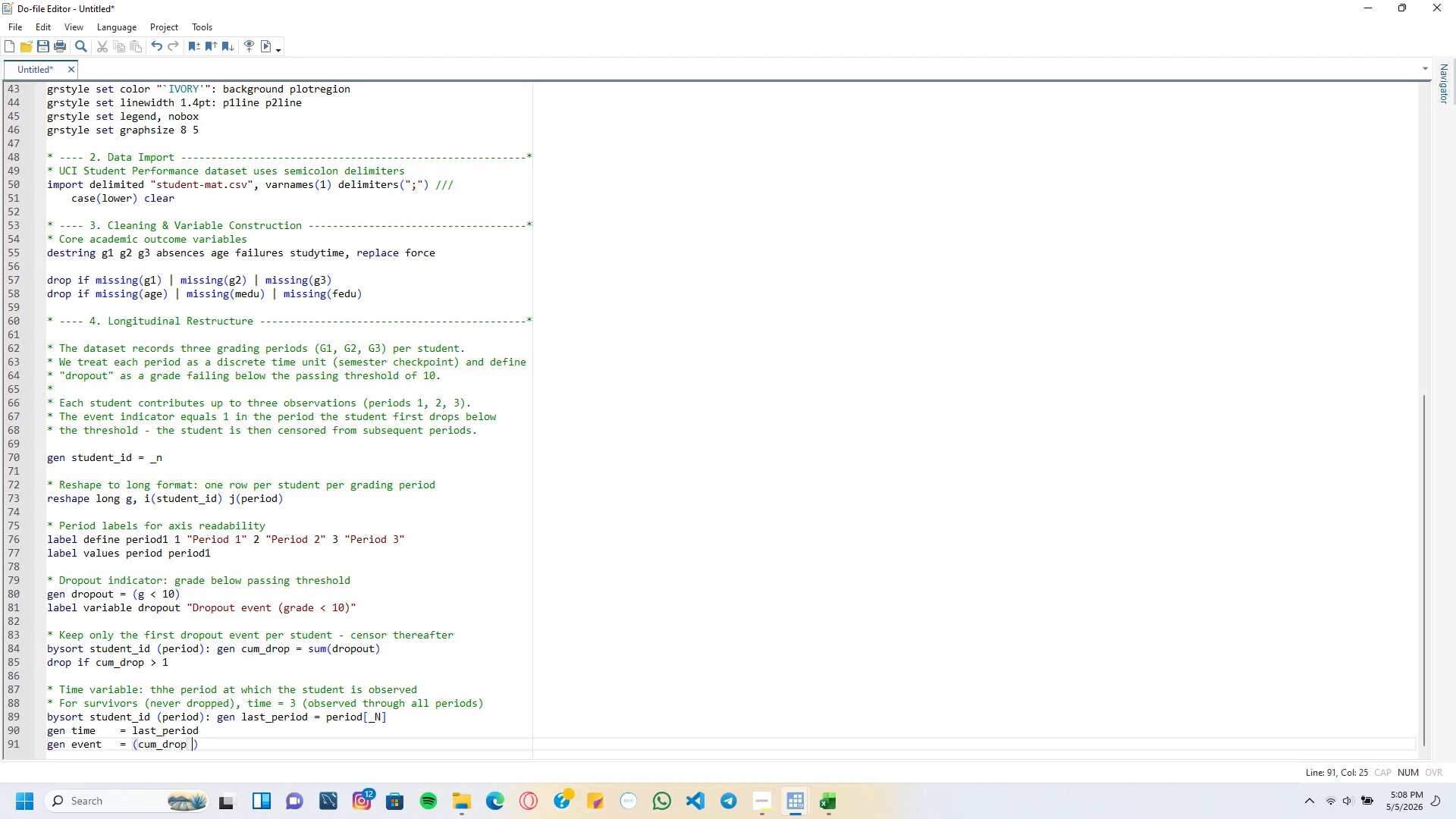 
key(Space)
 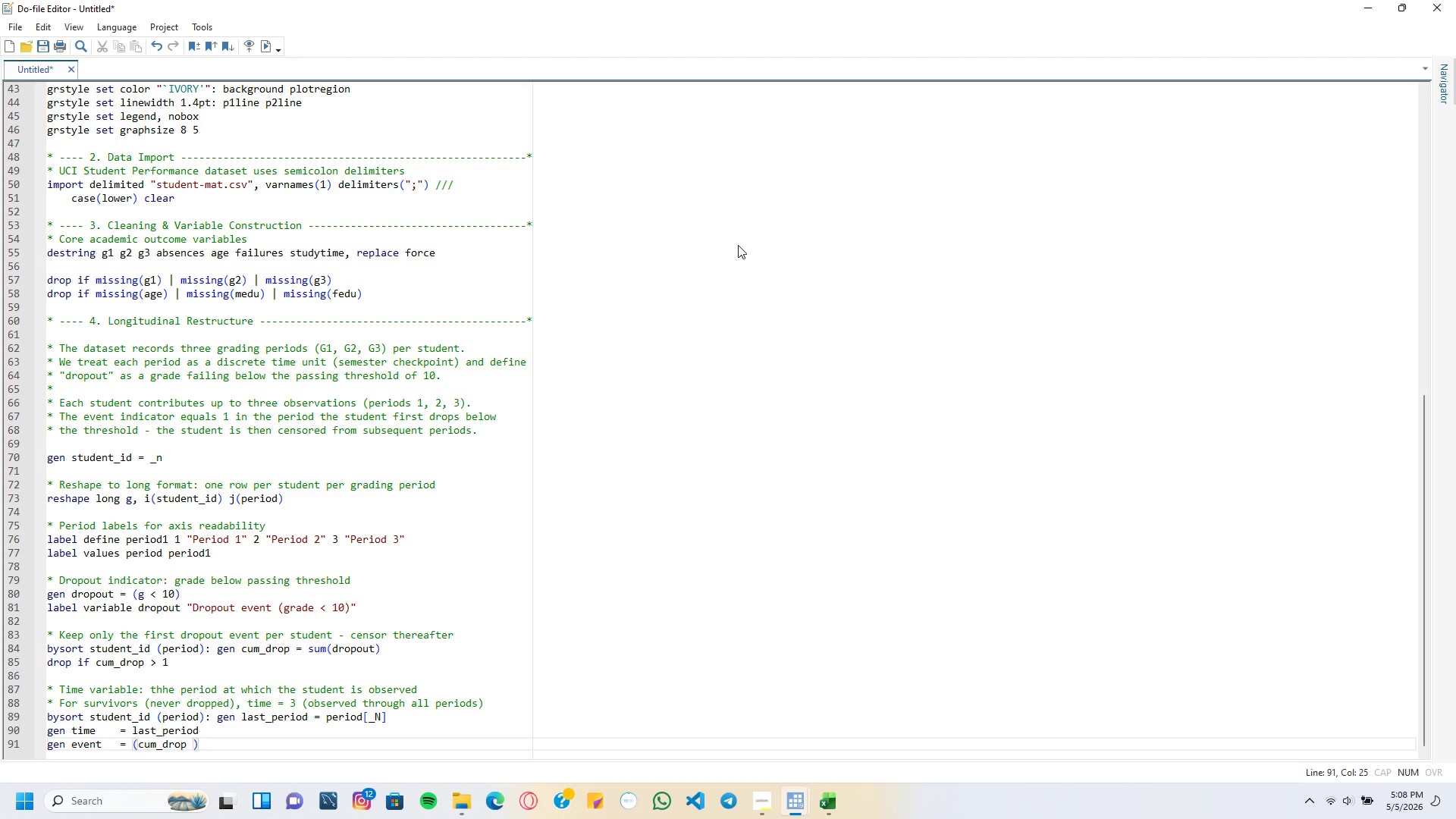 
key(Minus)
 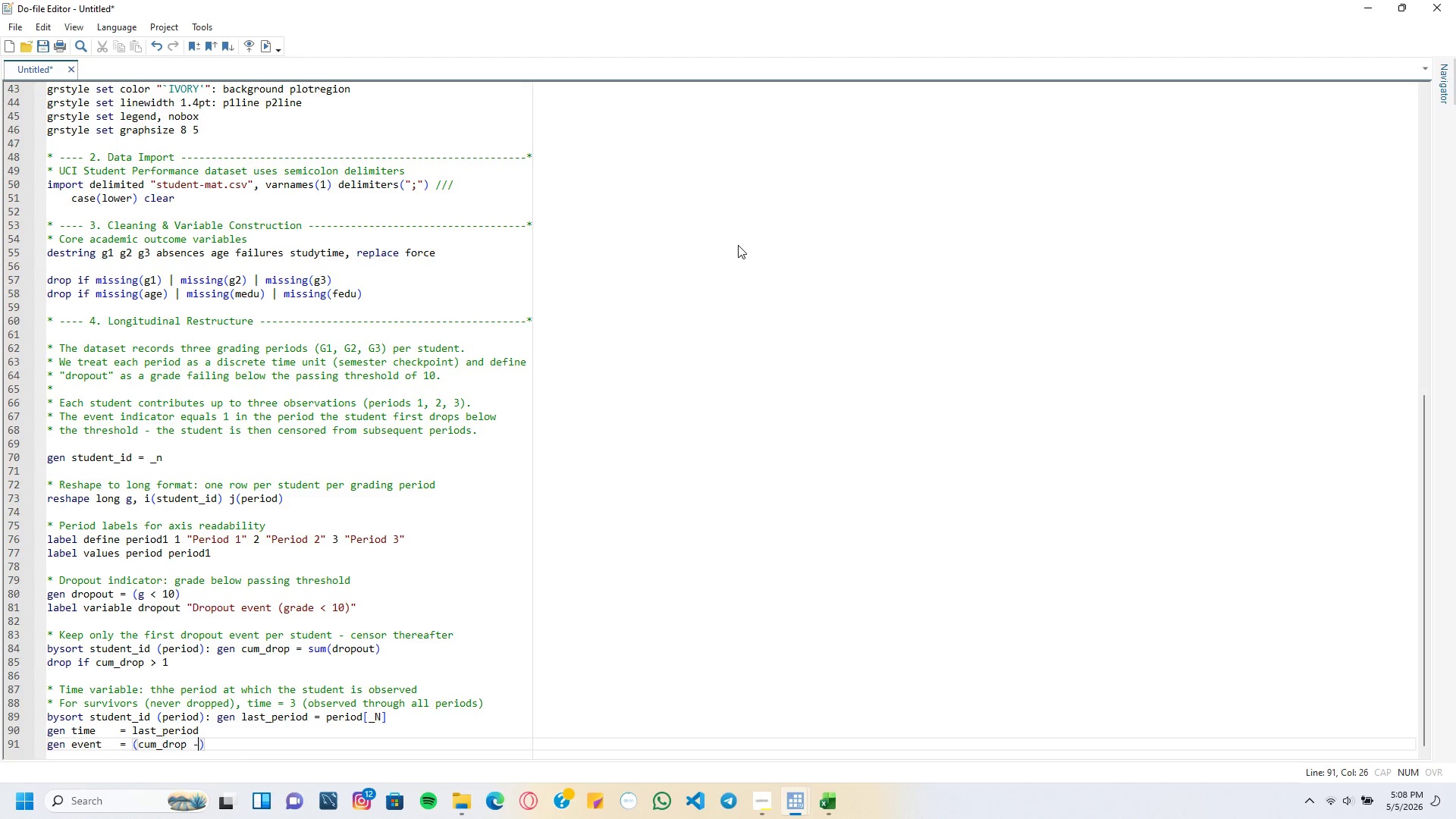 
key(Backspace)
 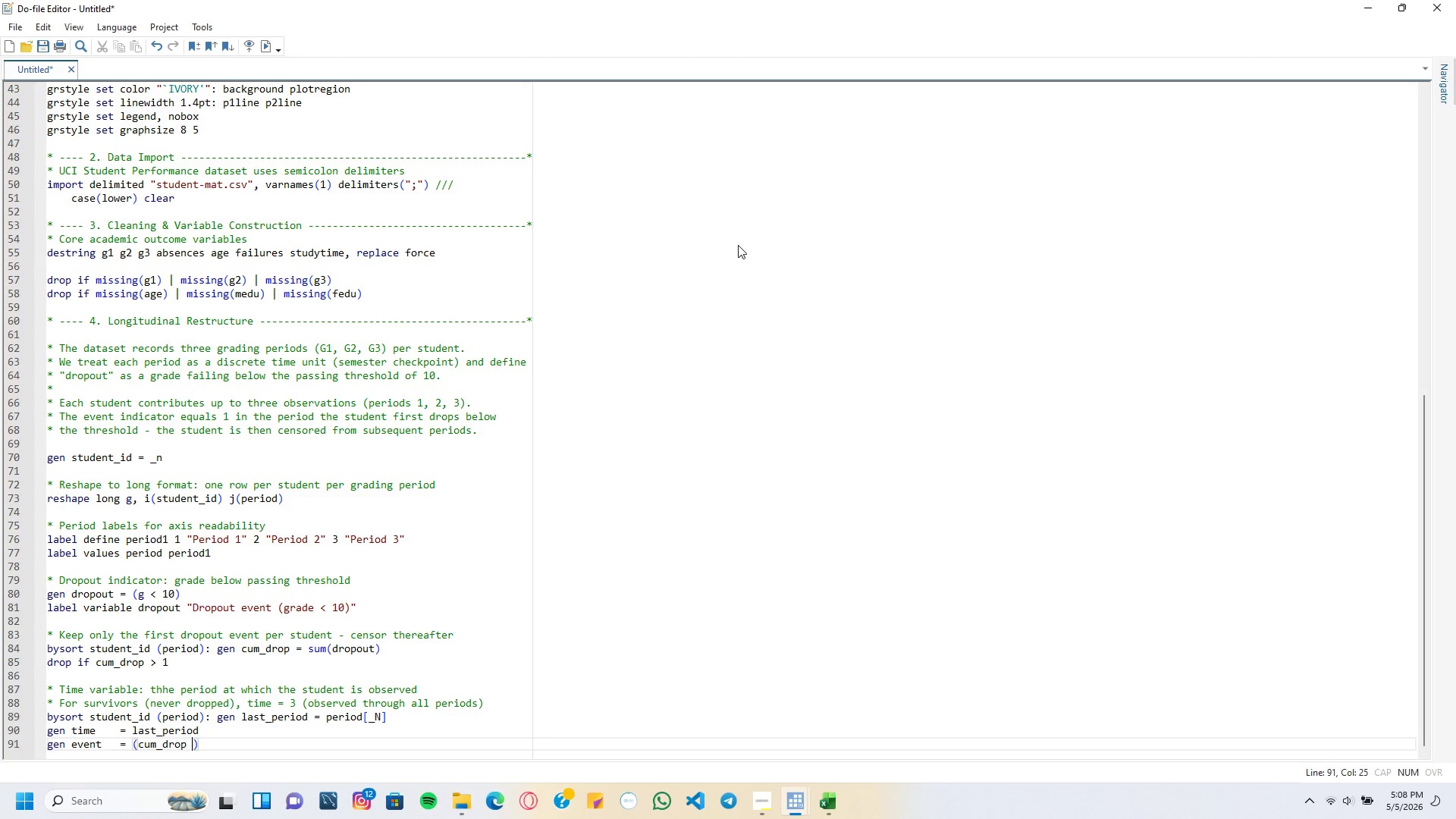 
key(Equal)
 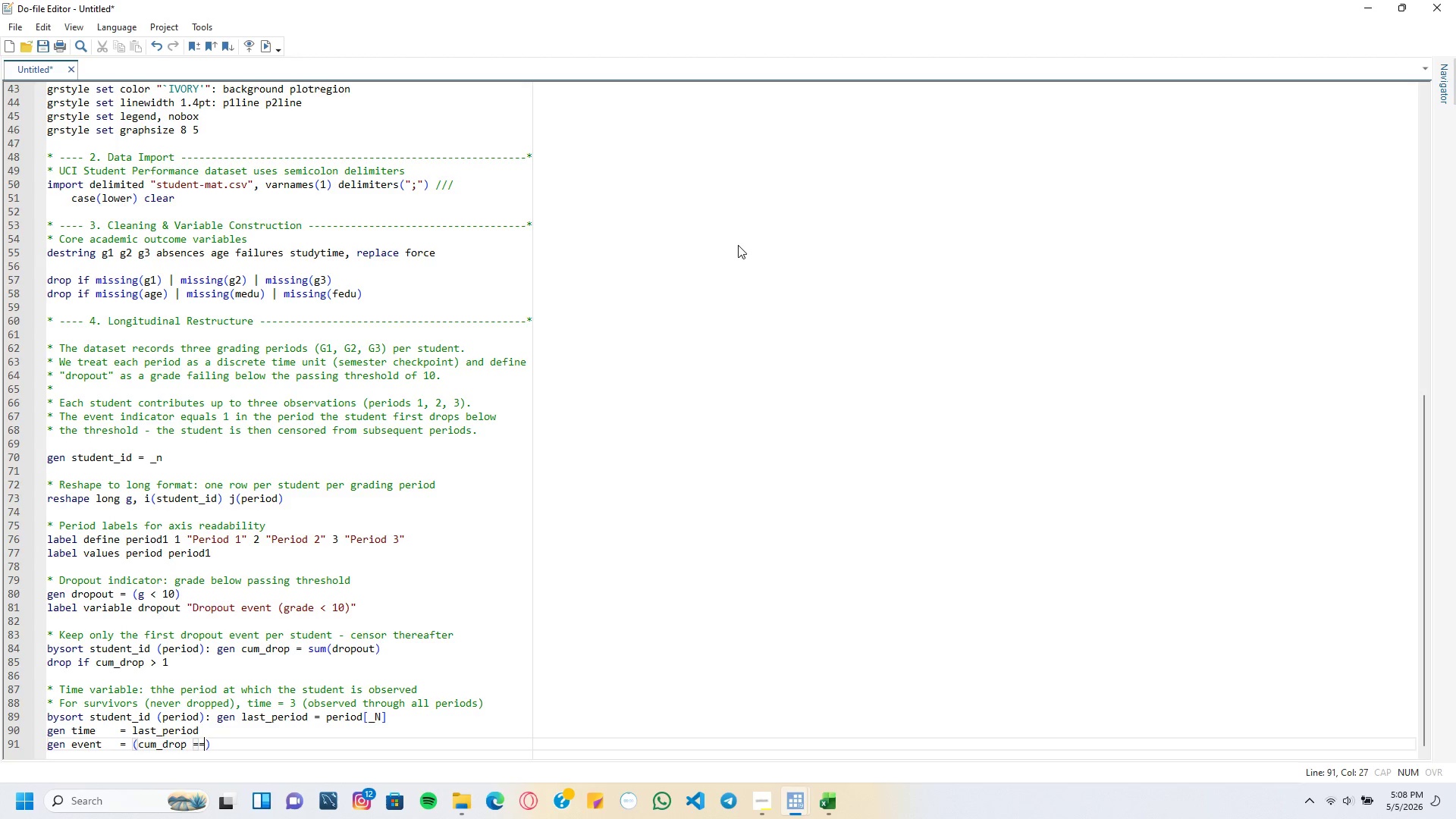 
key(Equal)
 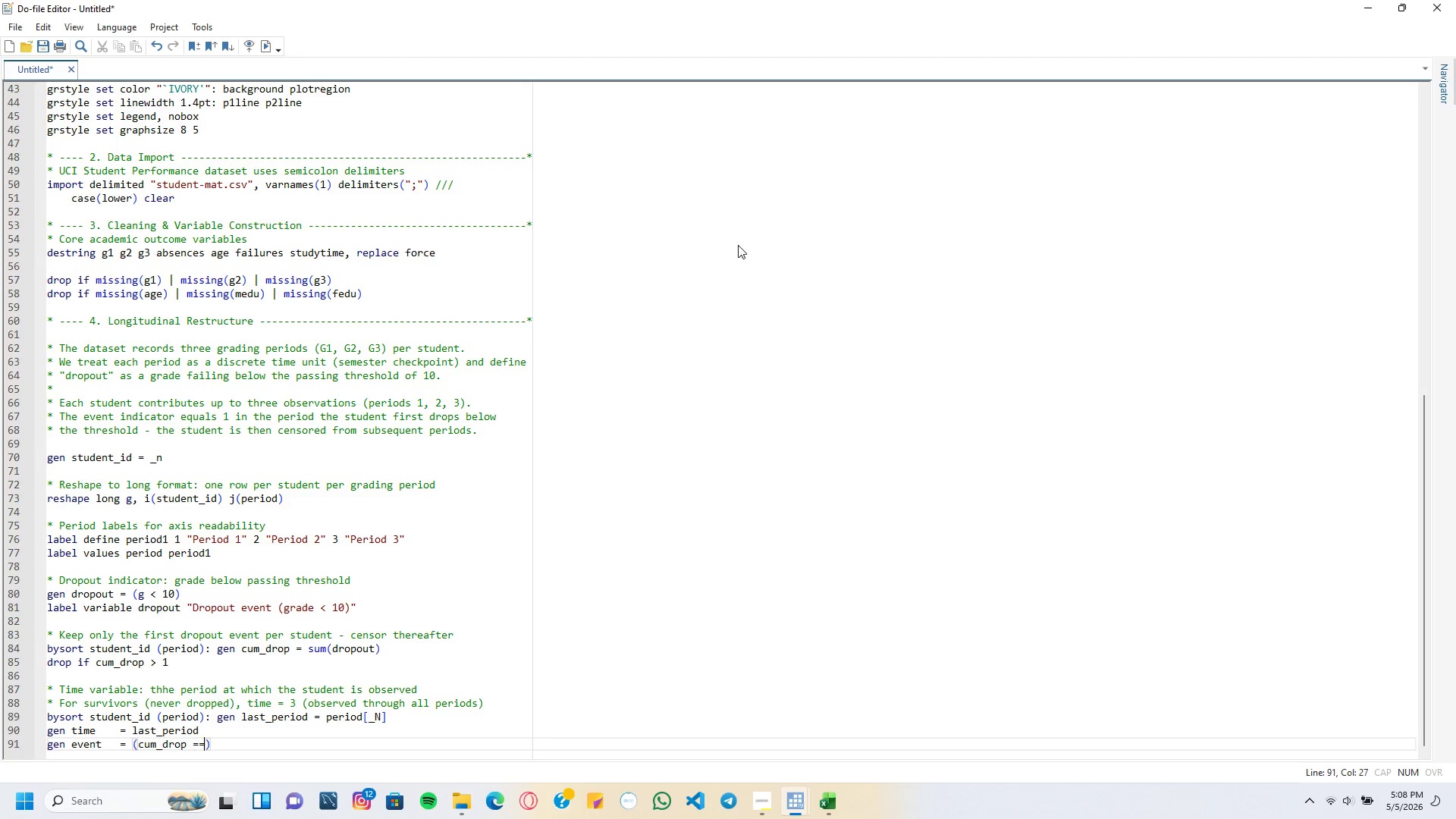 
key(Space)
 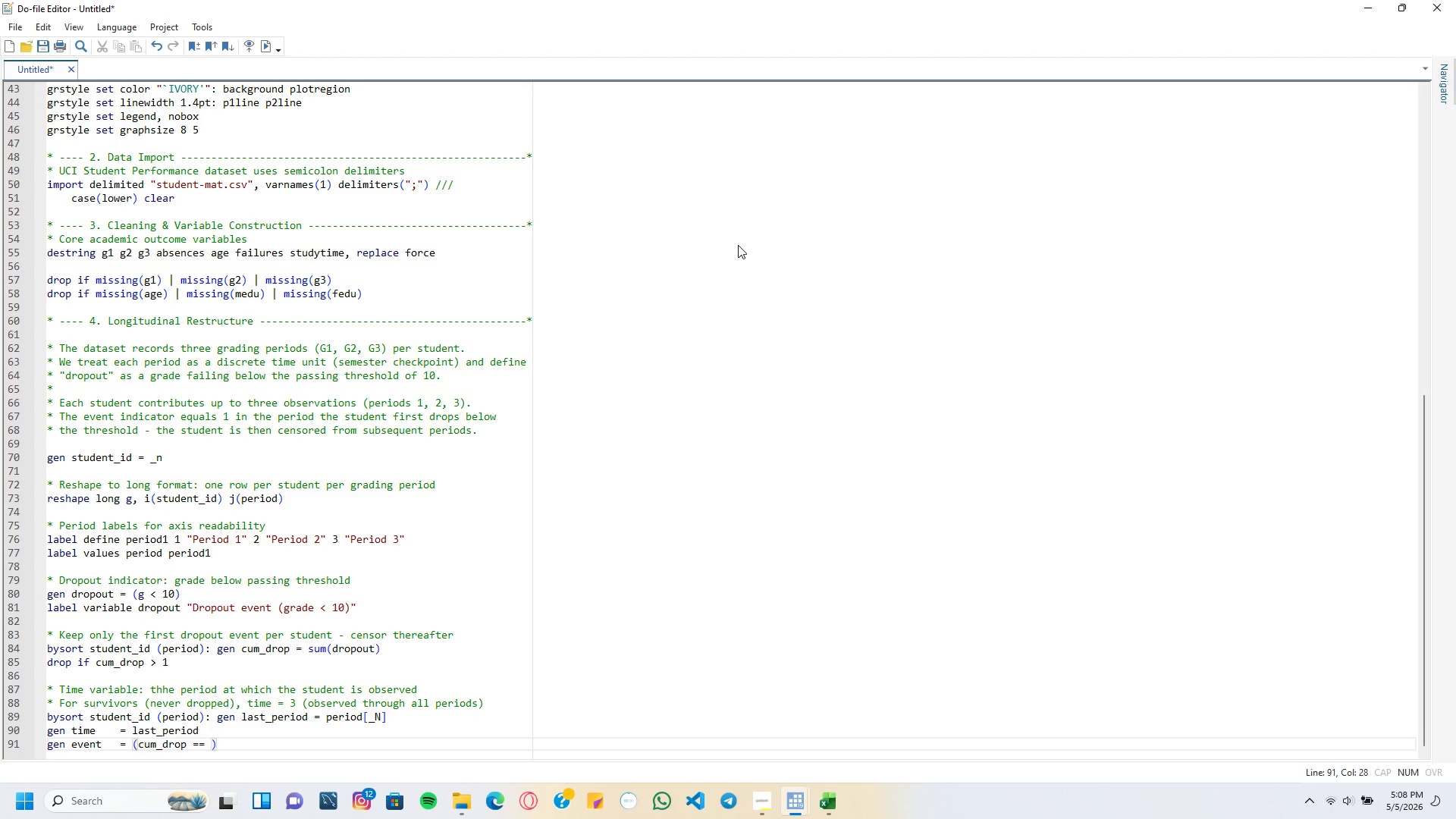 
key(1)
 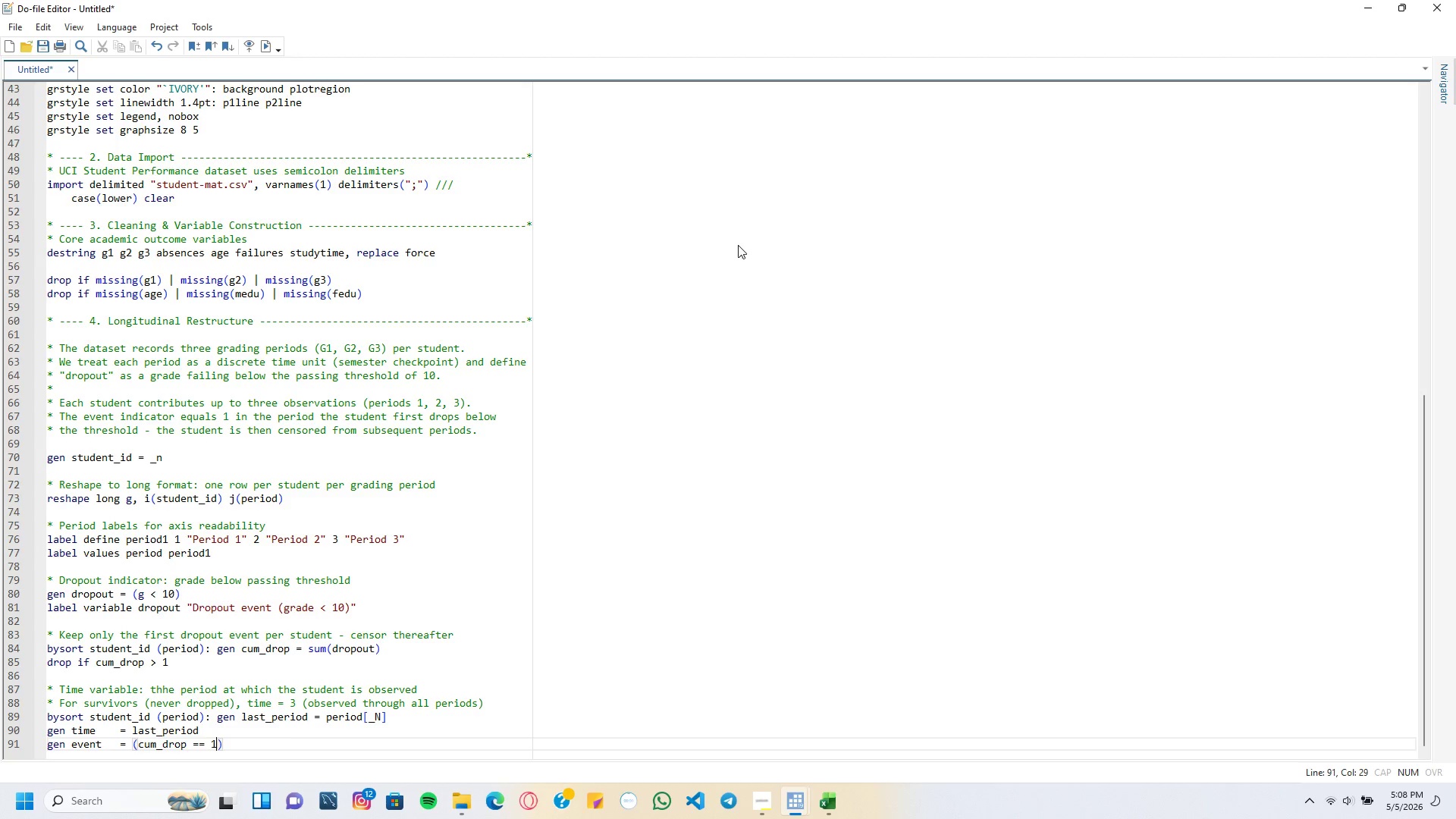 
key(ArrowRight)
 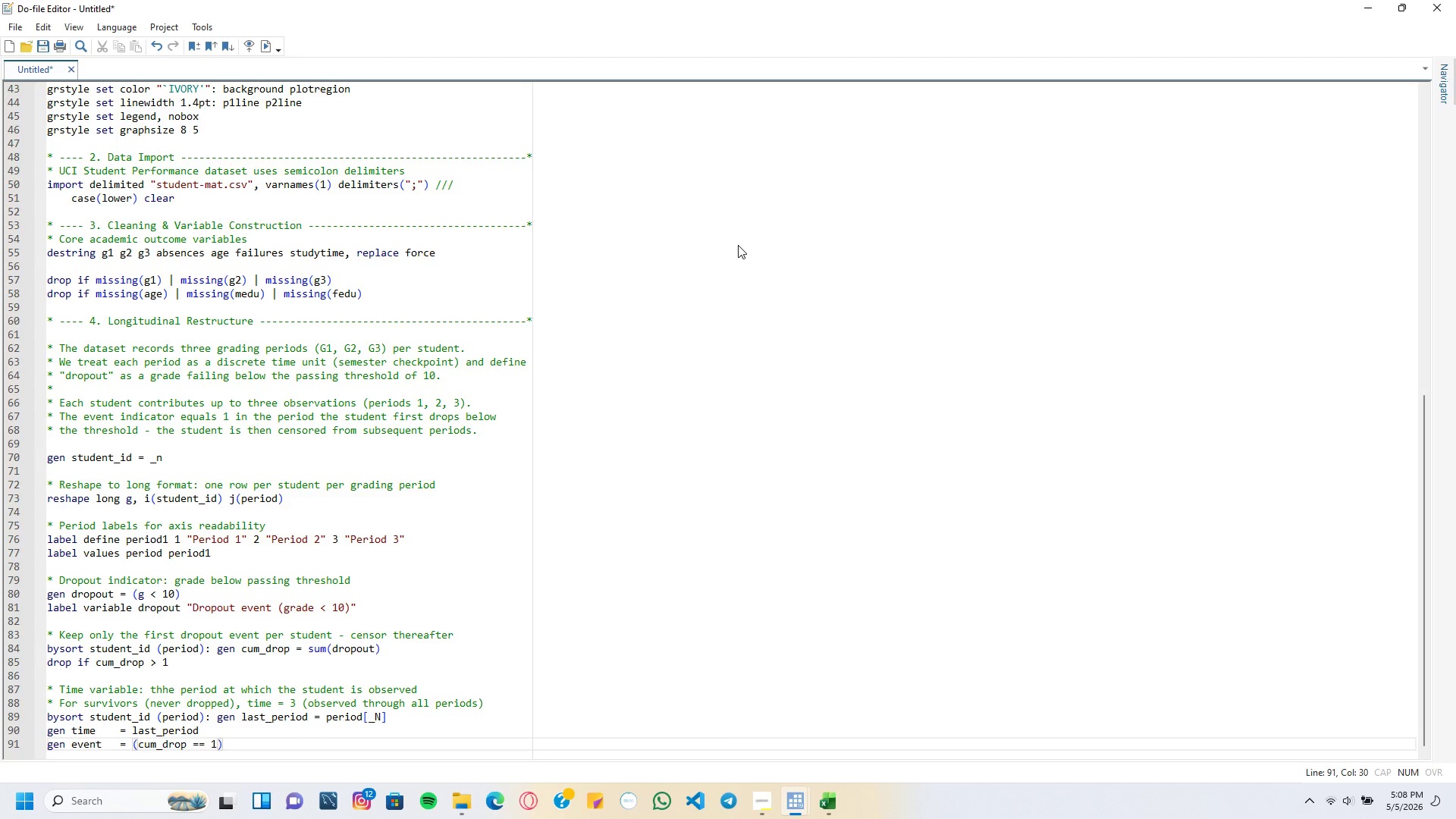 
key(Enter)
 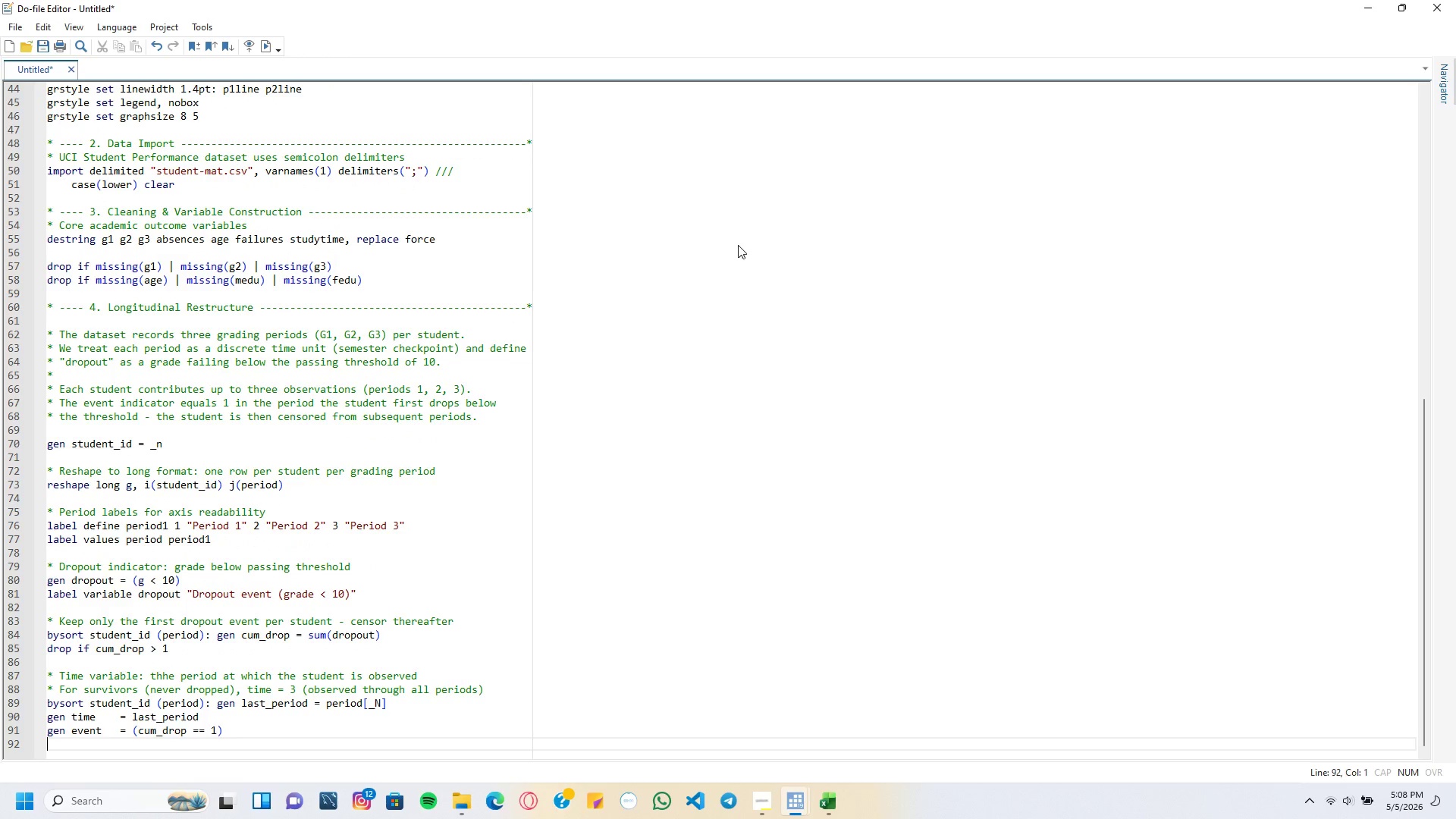 
type(label variable time "Last observed grading period)
 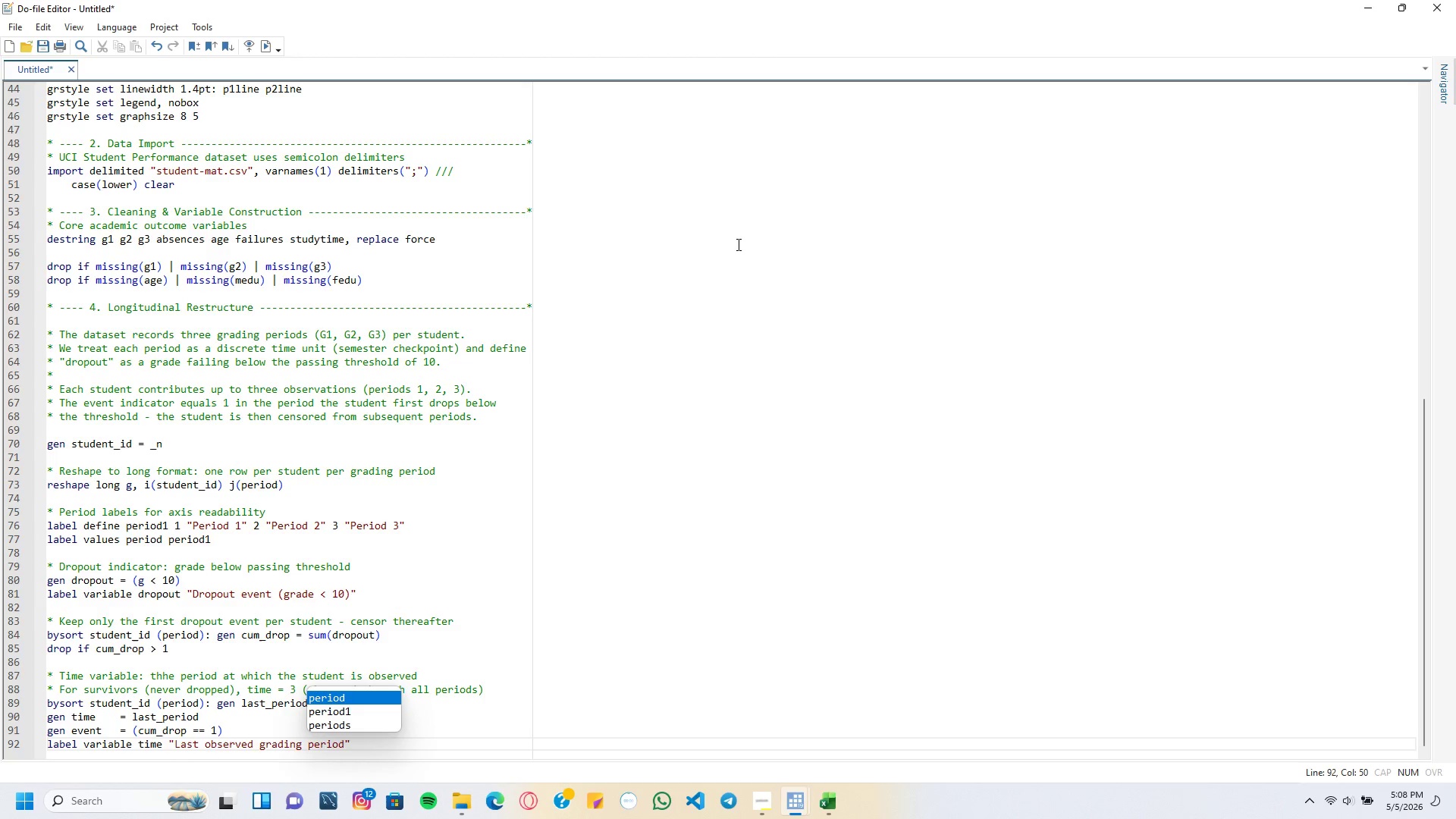 
key(ArrowRight)
 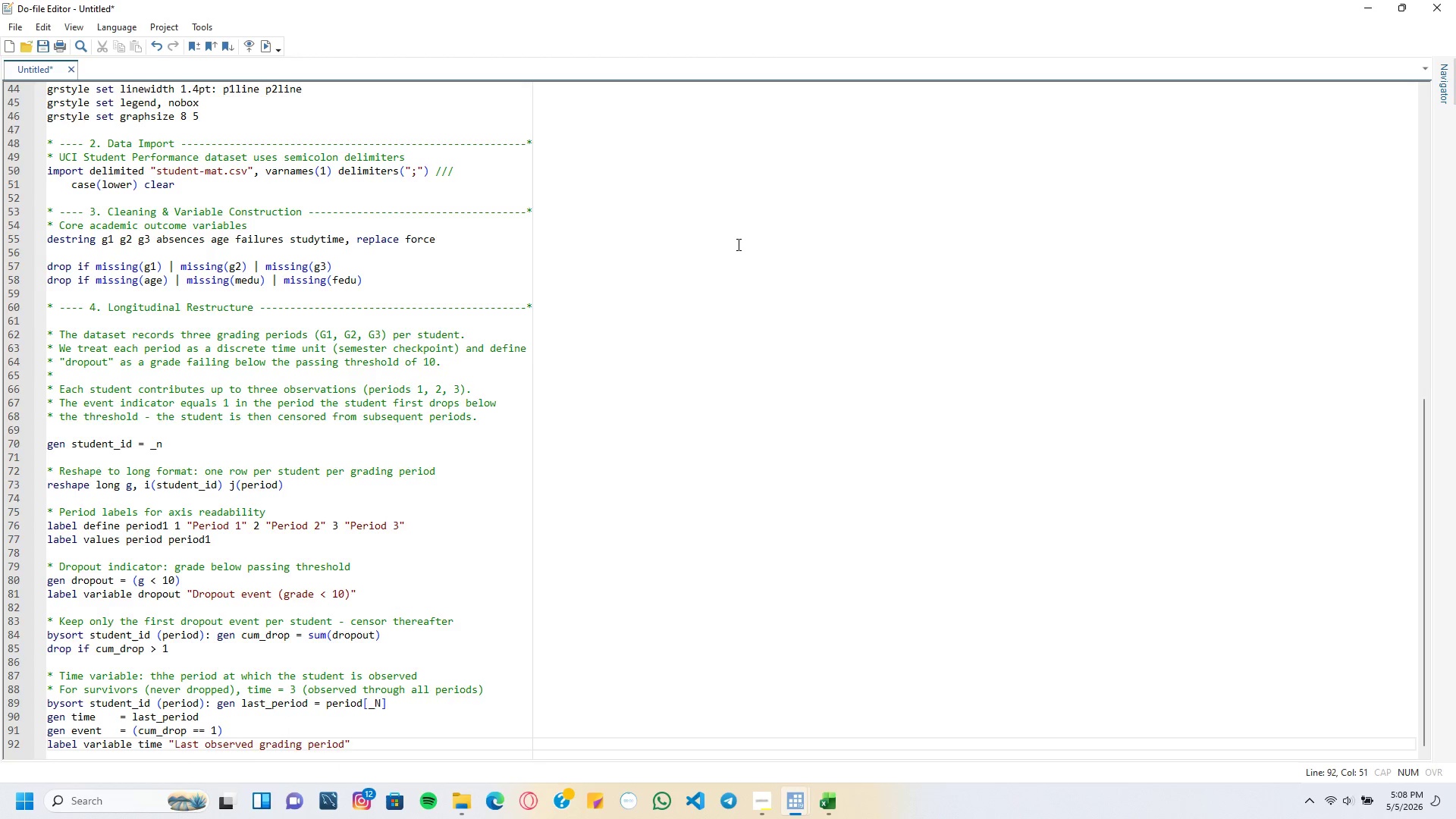 
key(Enter)
 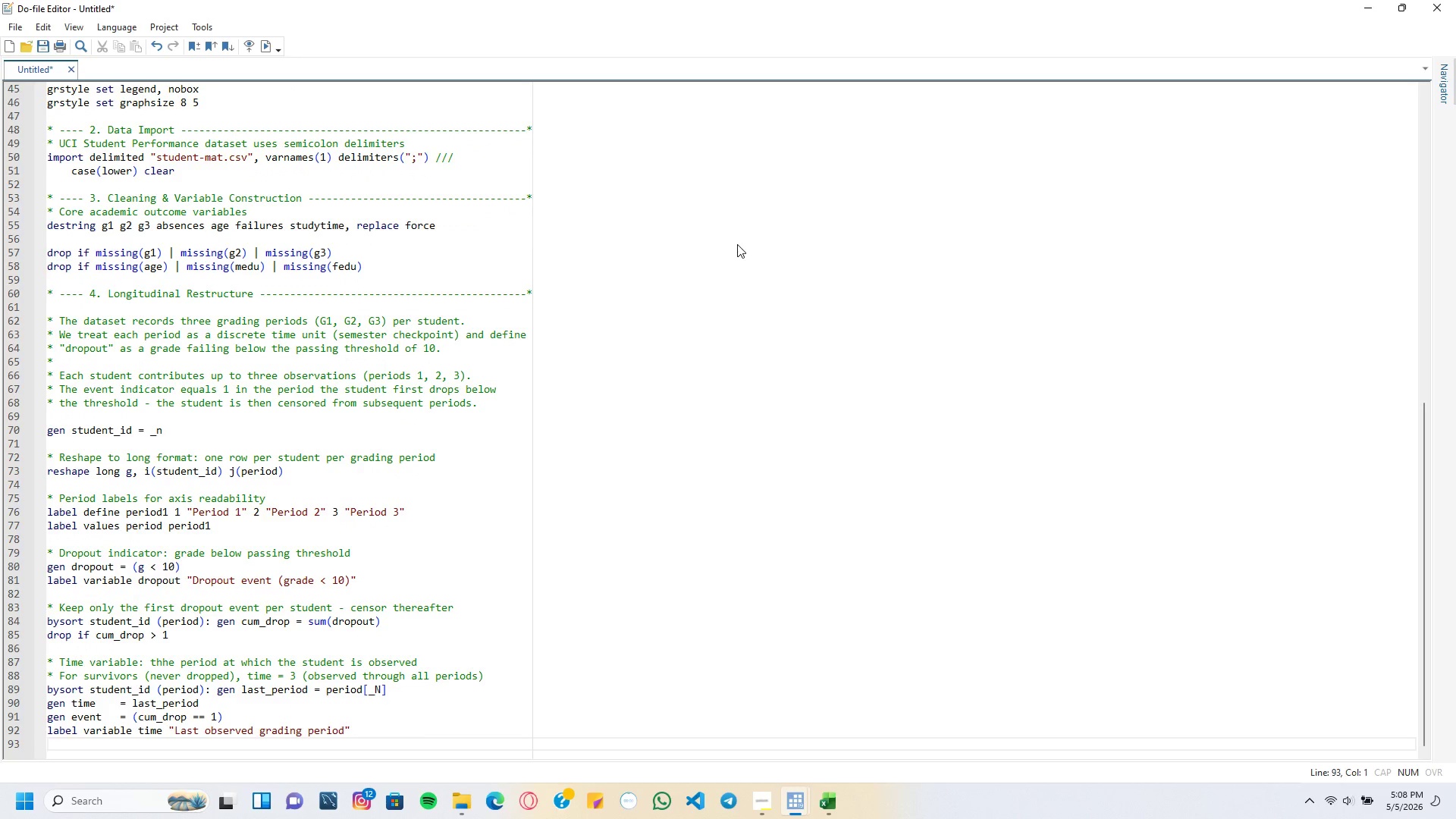 
type(label variable event "Dropout event (1=yes)
 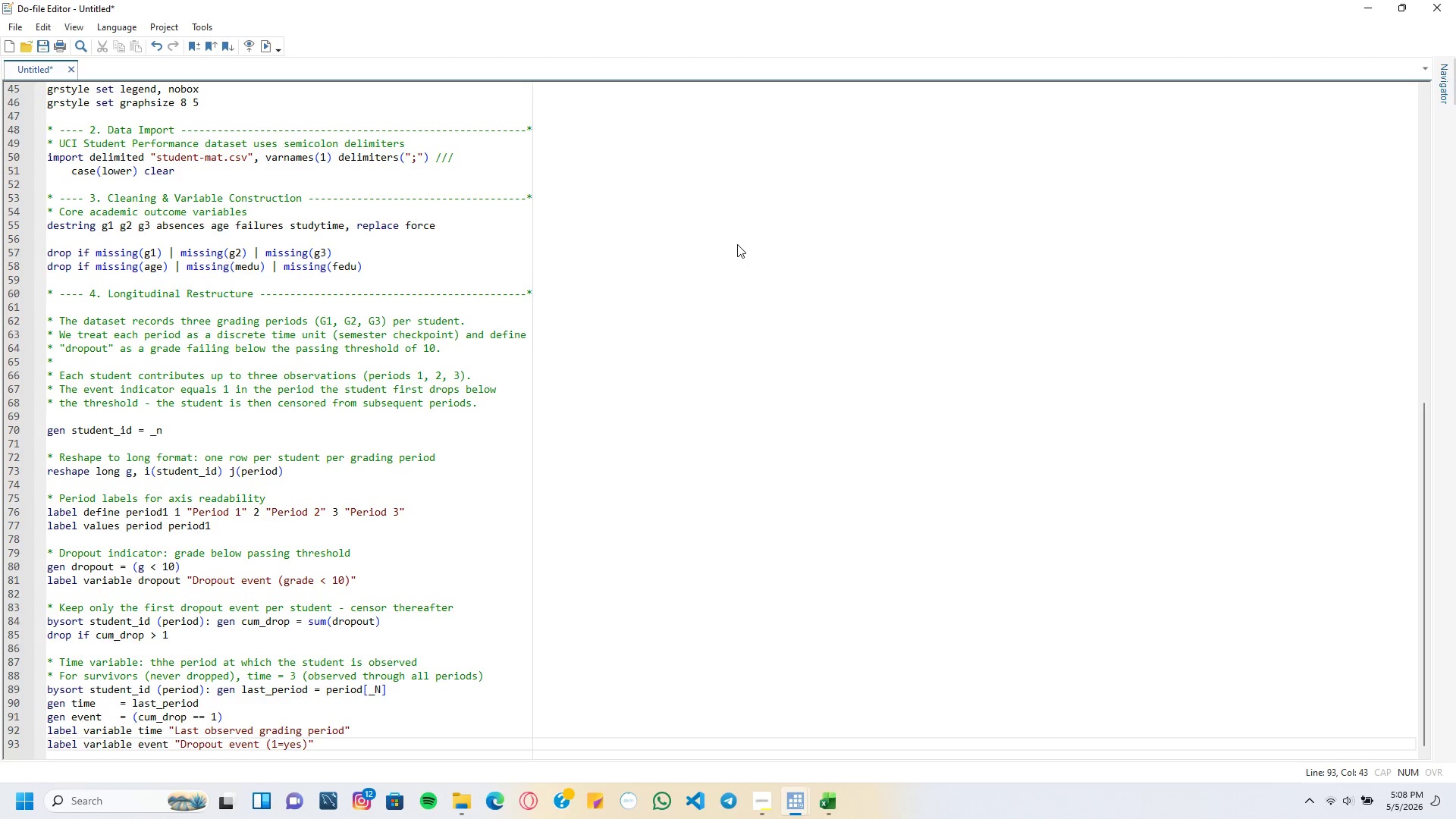 
key(ArrowRight)
 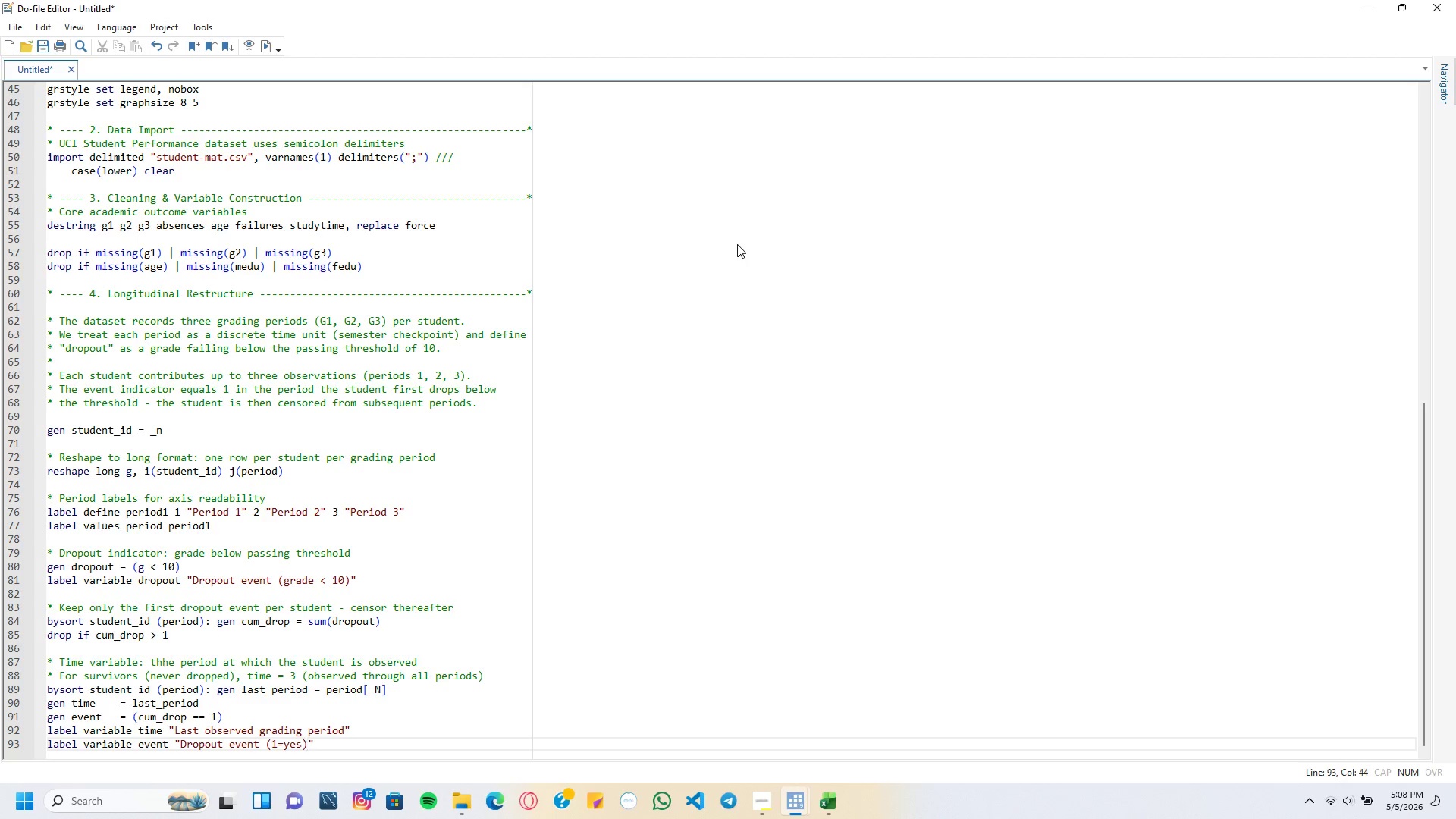 
key(ArrowRight)
 